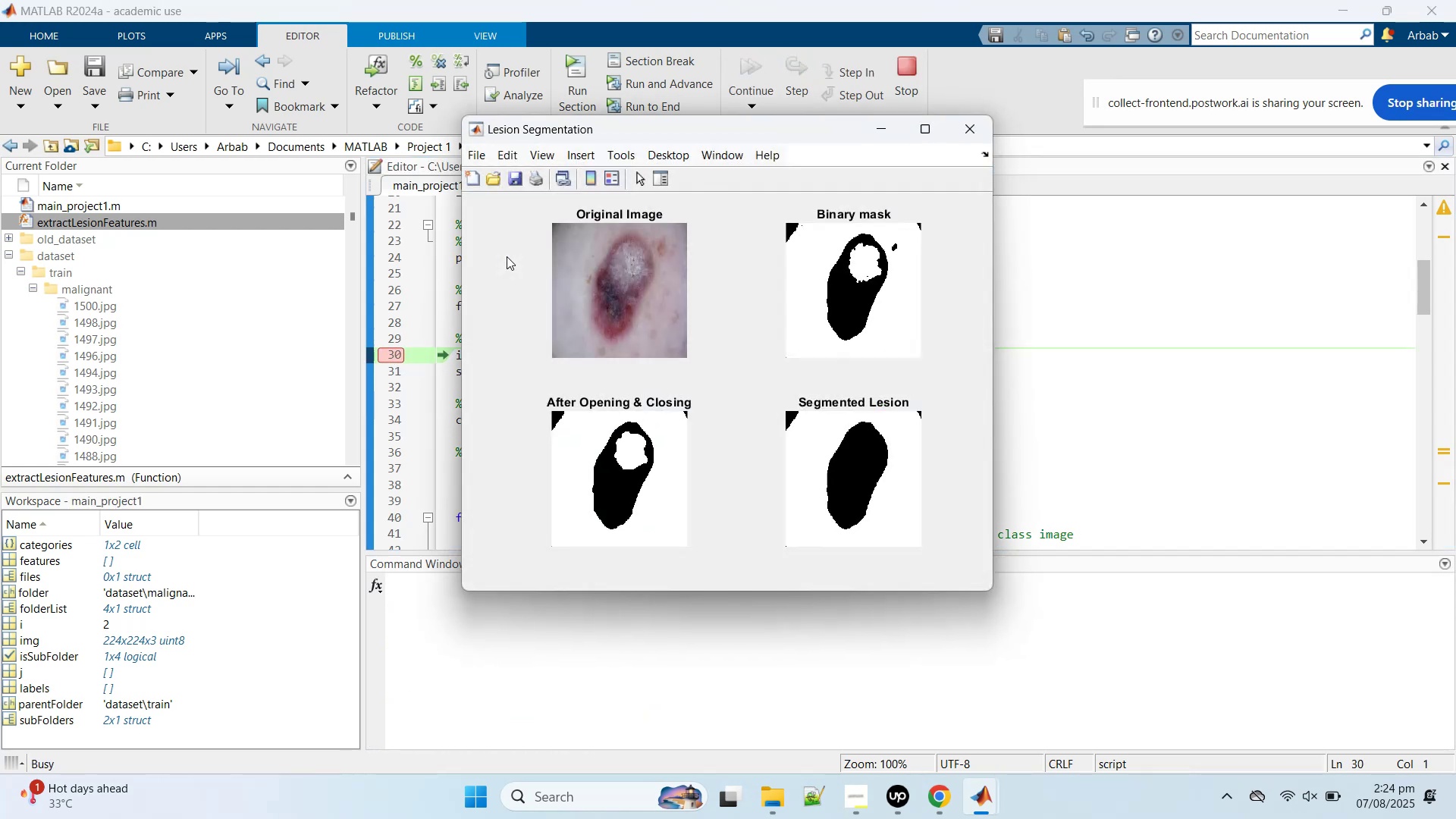 
left_click([770, 0])
 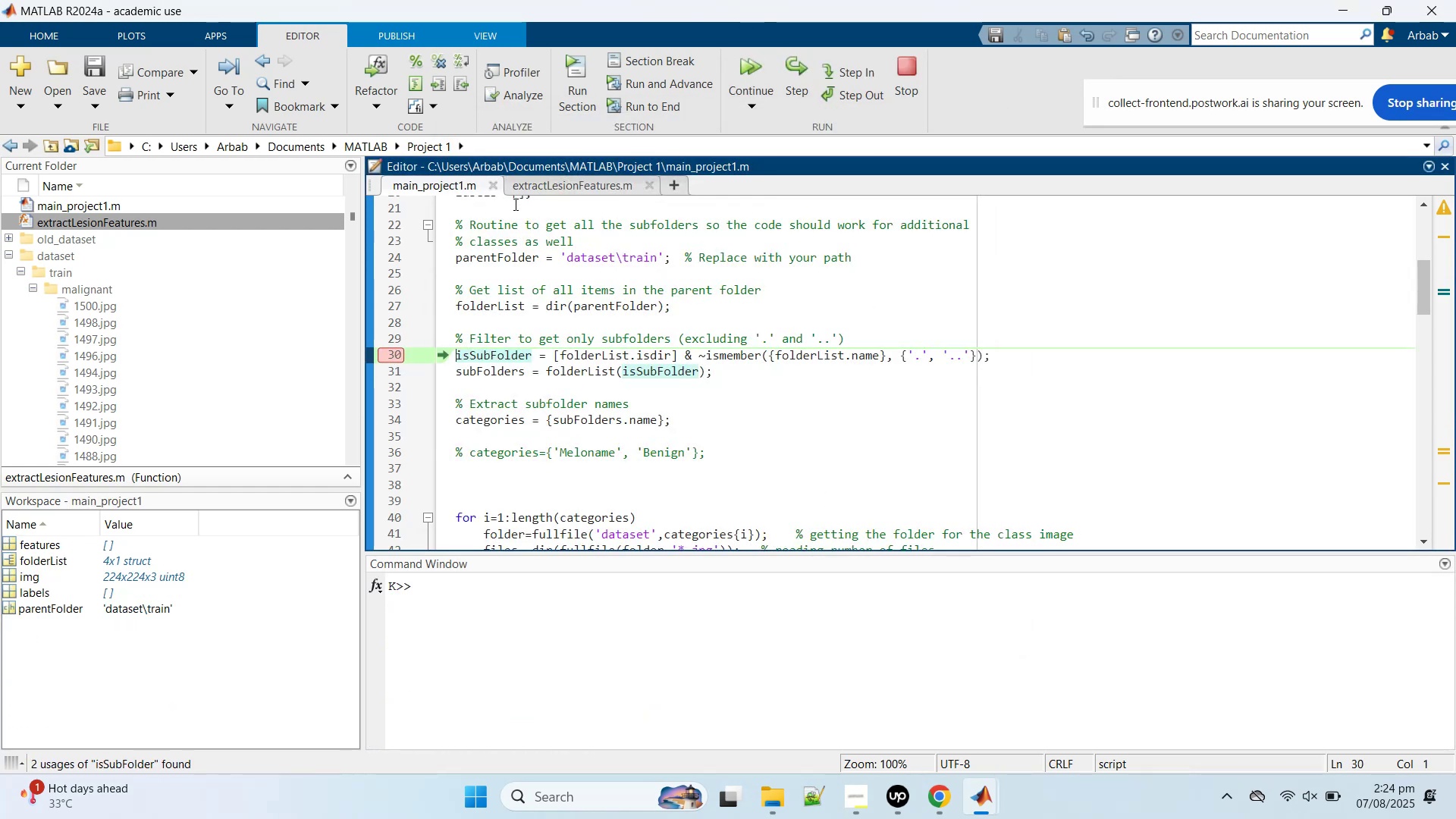 
mouse_move([554, 259])
 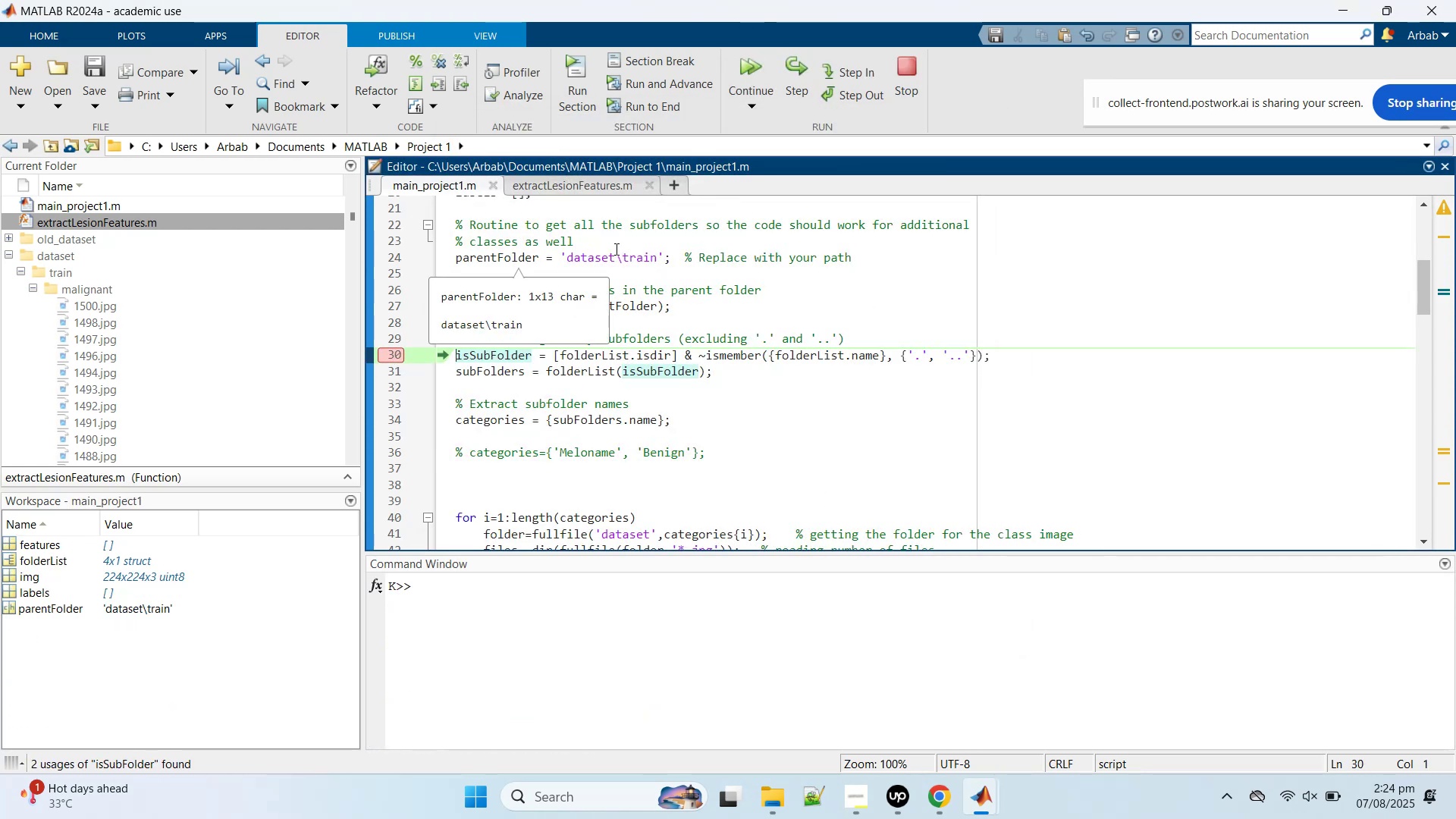 
scroll: coordinate [607, 278], scroll_direction: down, amount: 1.0
 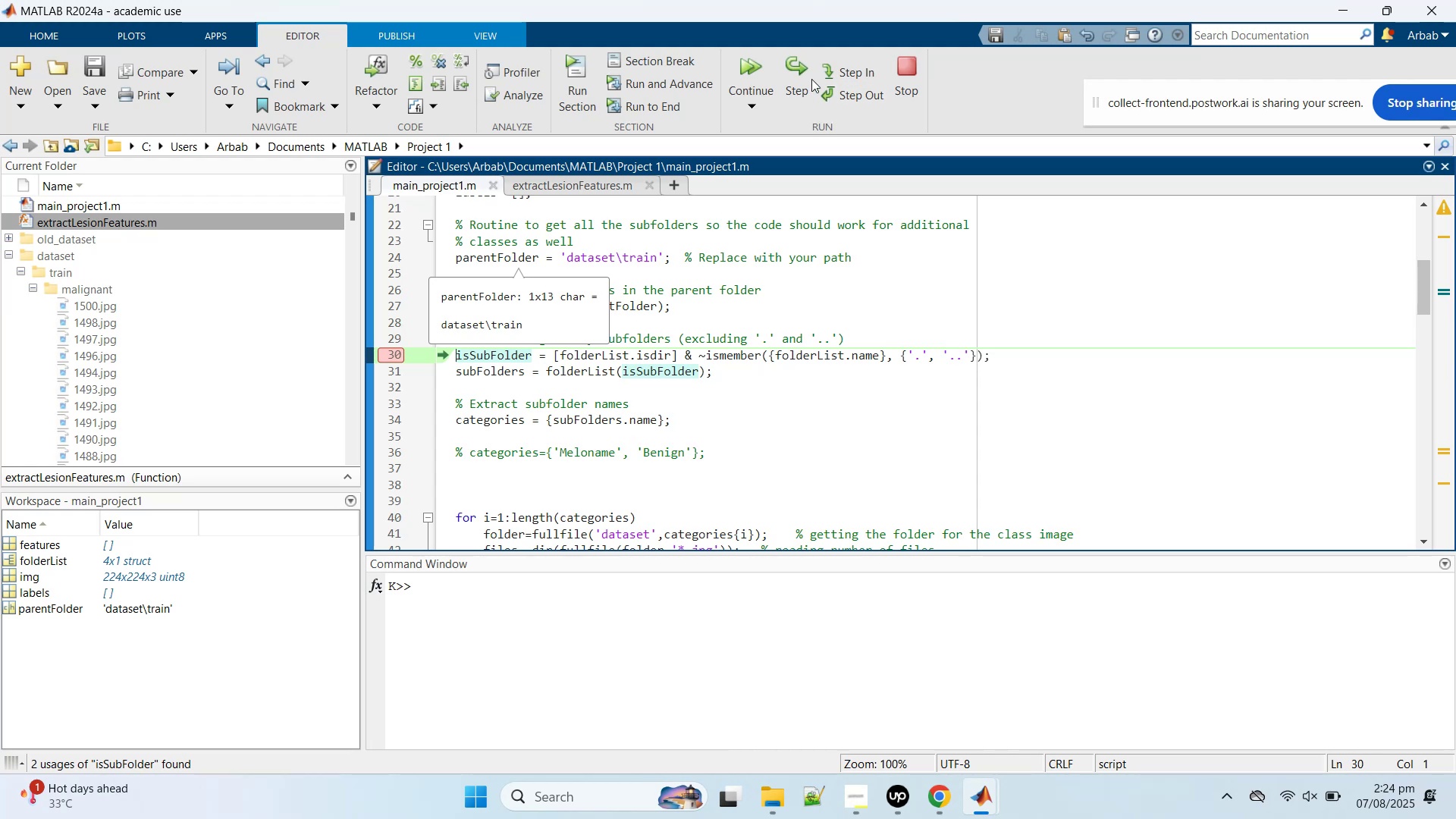 
left_click([806, 76])
 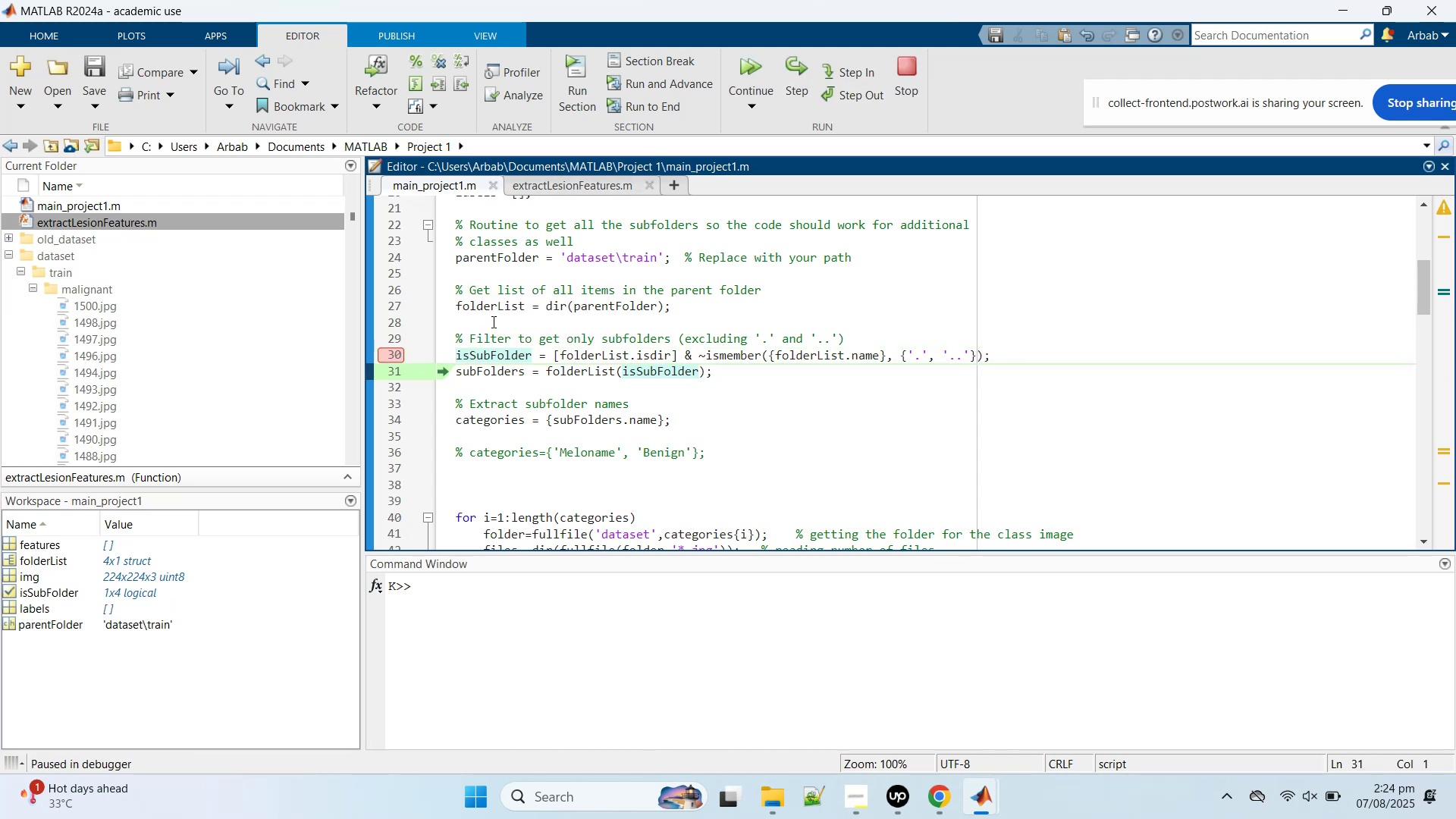 
mouse_move([522, 349])
 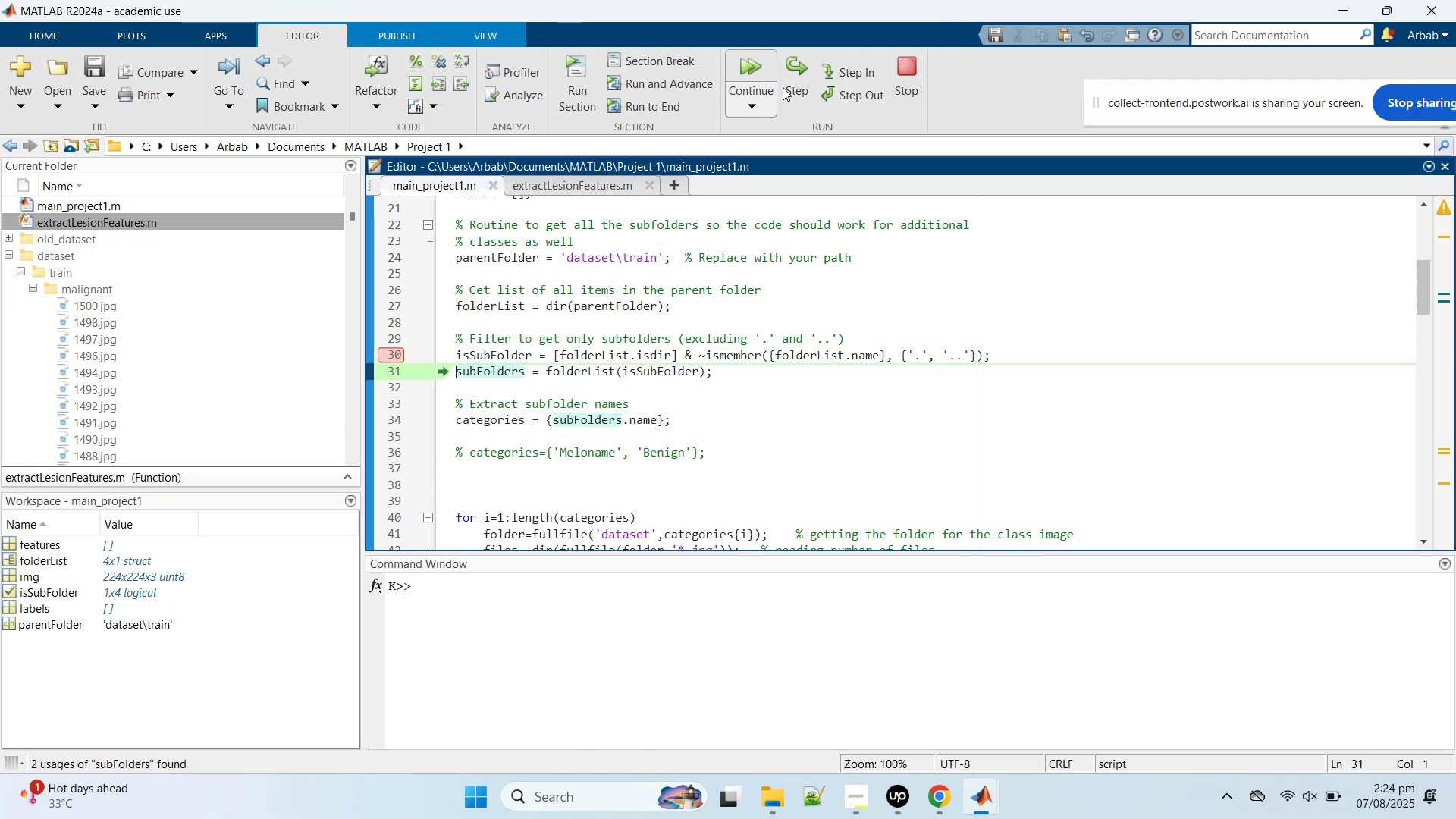 
left_click([786, 83])
 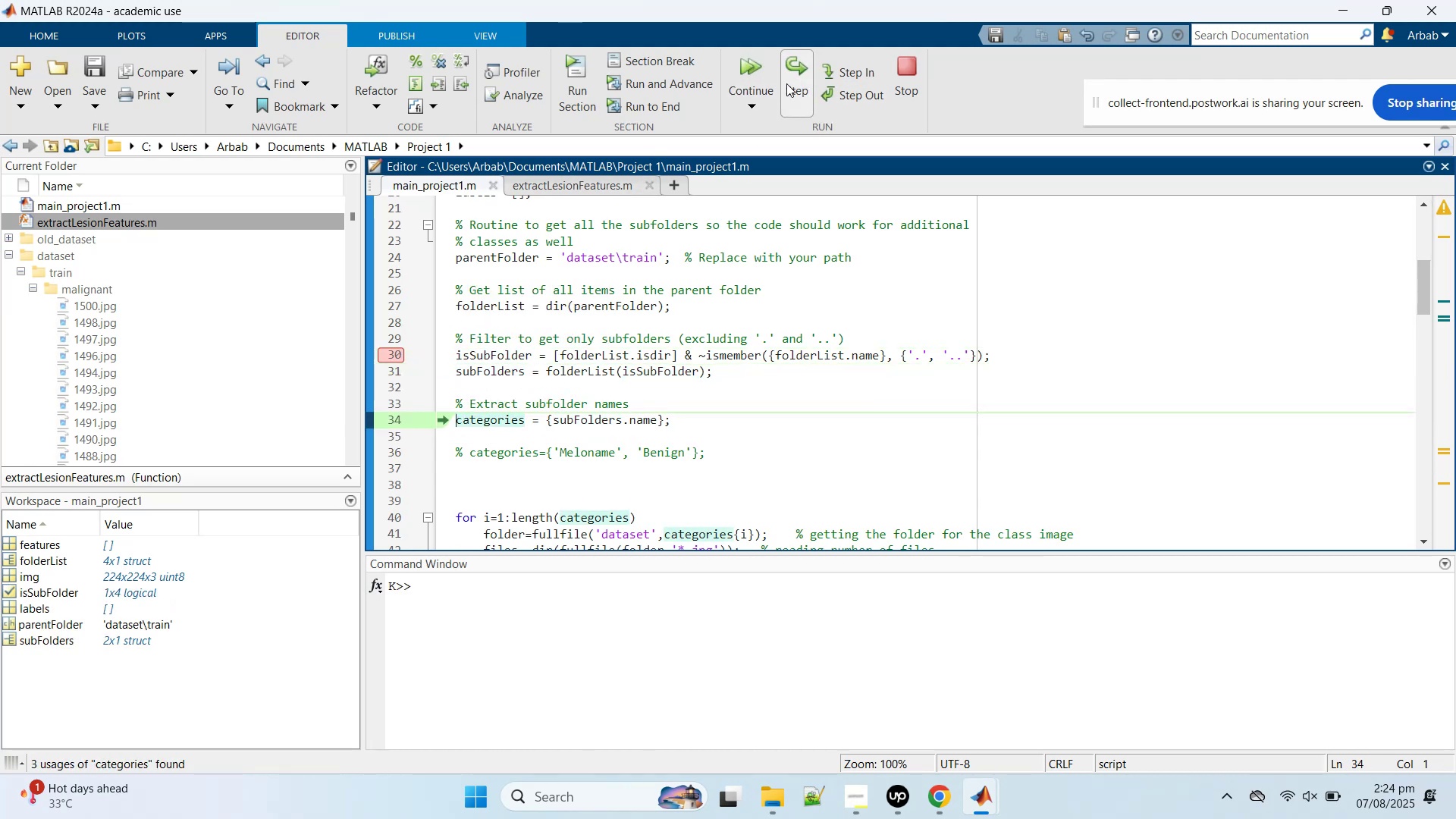 
left_click([786, 83])
 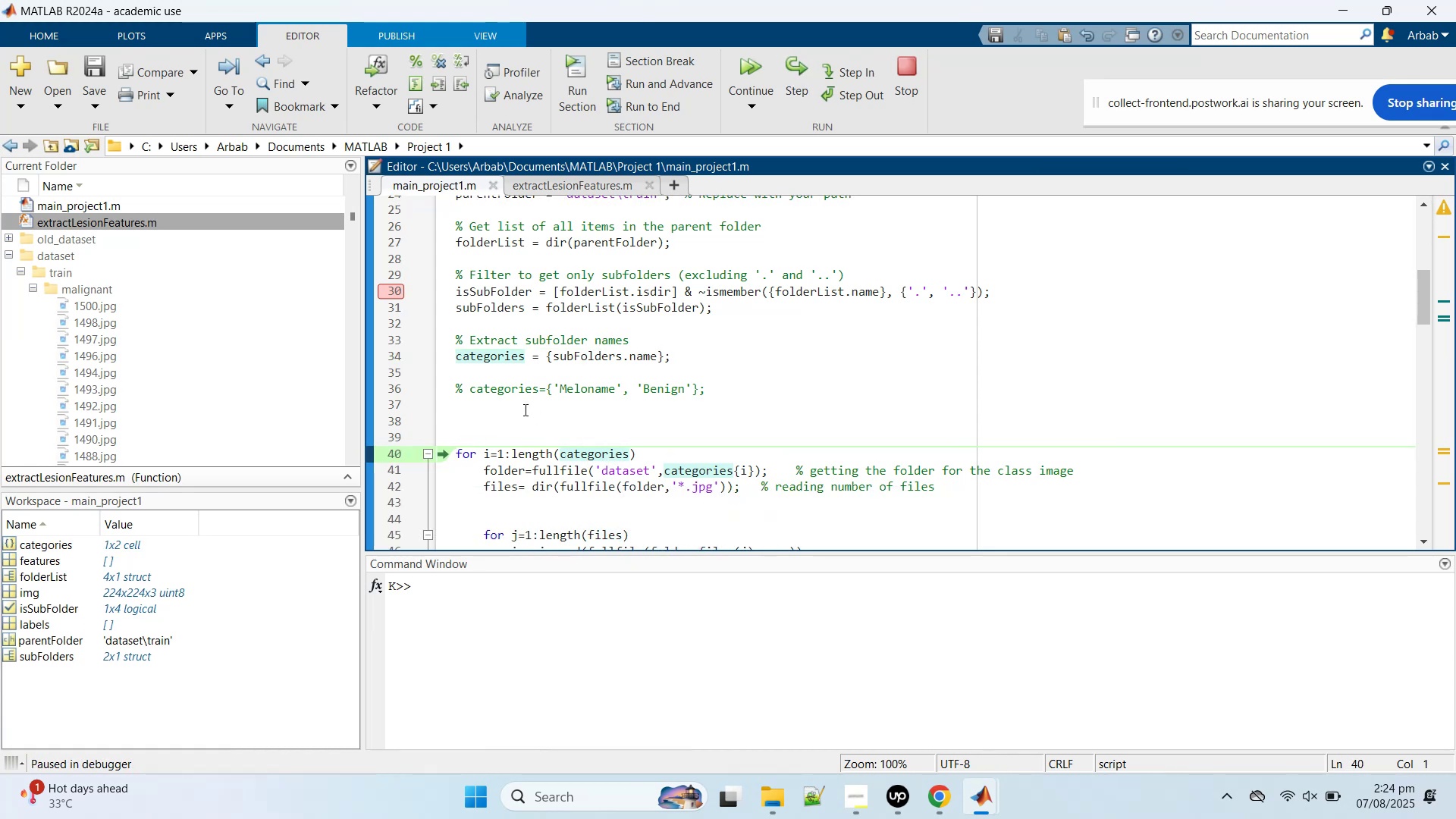 
mouse_move([510, 359])
 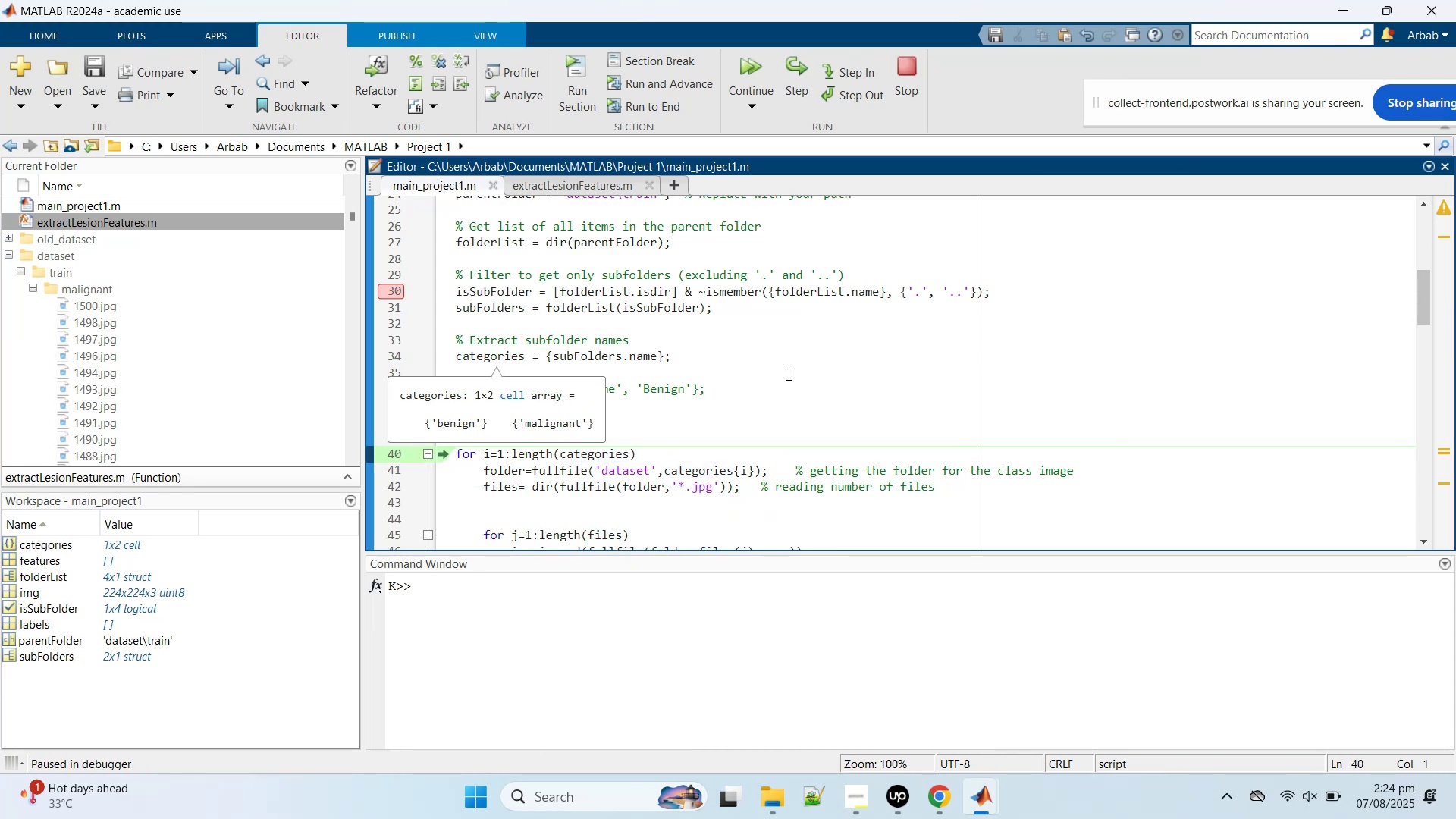 
scroll: coordinate [787, 374], scroll_direction: down, amount: 1.0
 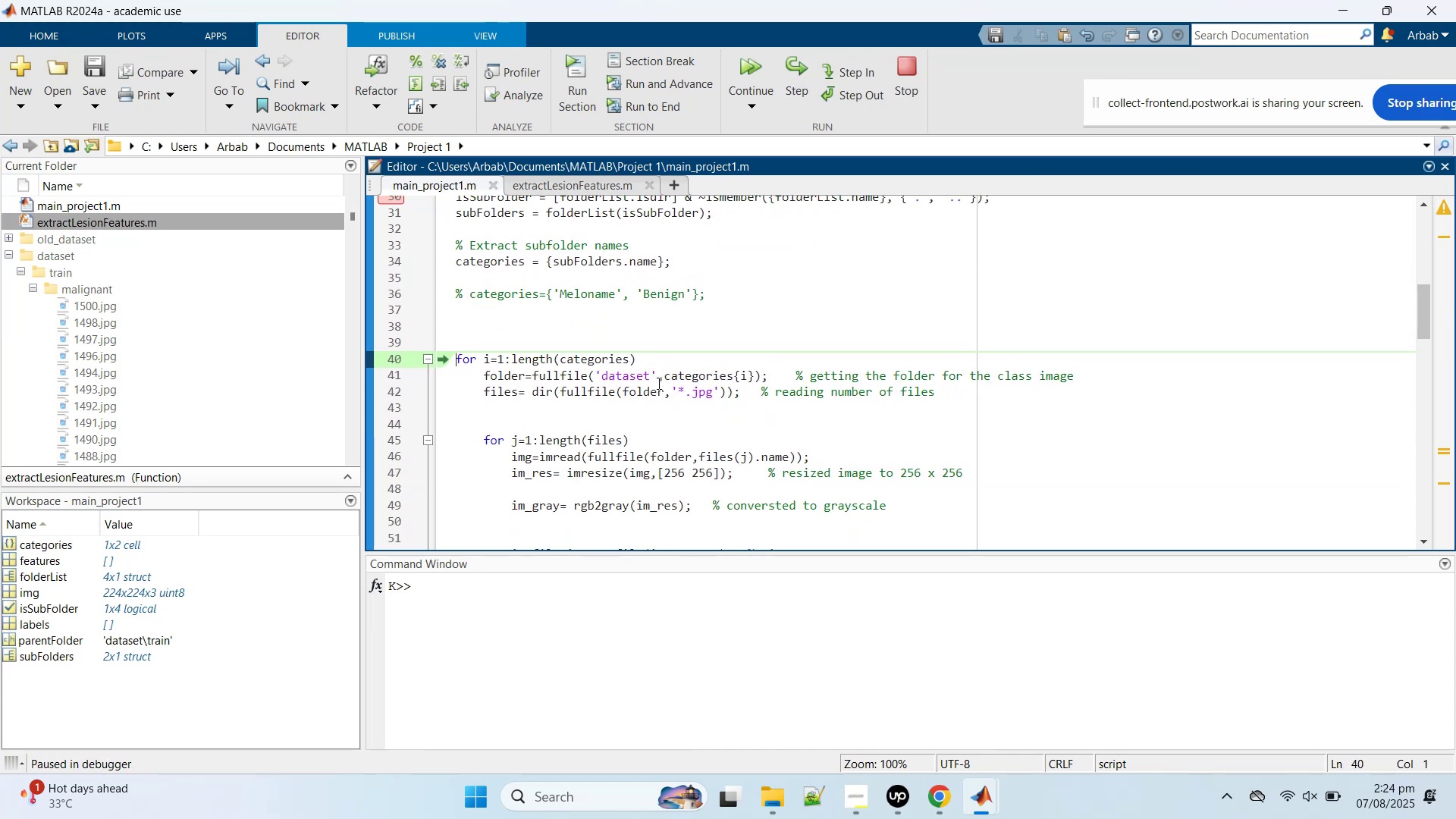 
wait(5.19)
 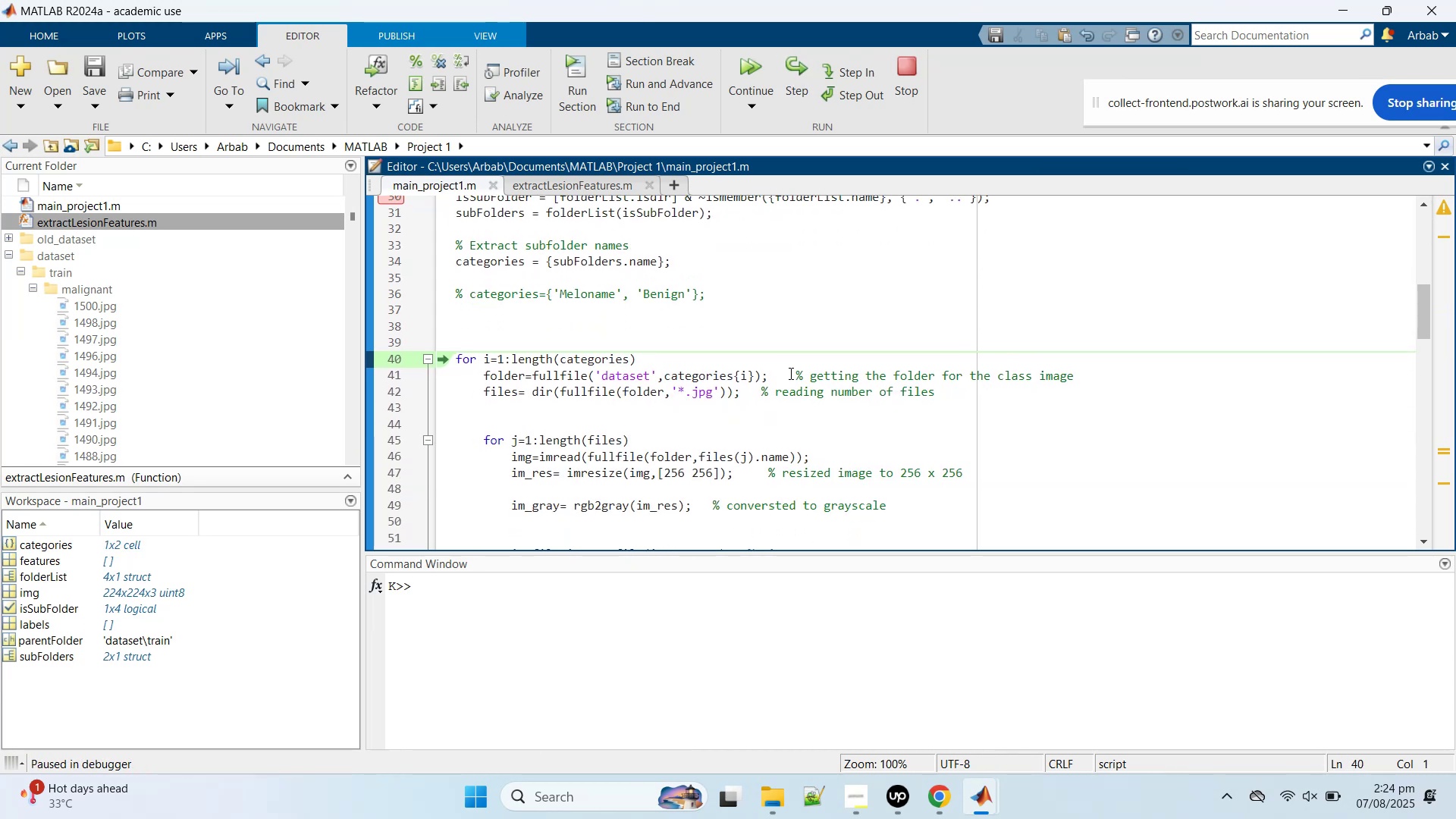 
scroll: coordinate [637, 381], scroll_direction: up, amount: 2.0
 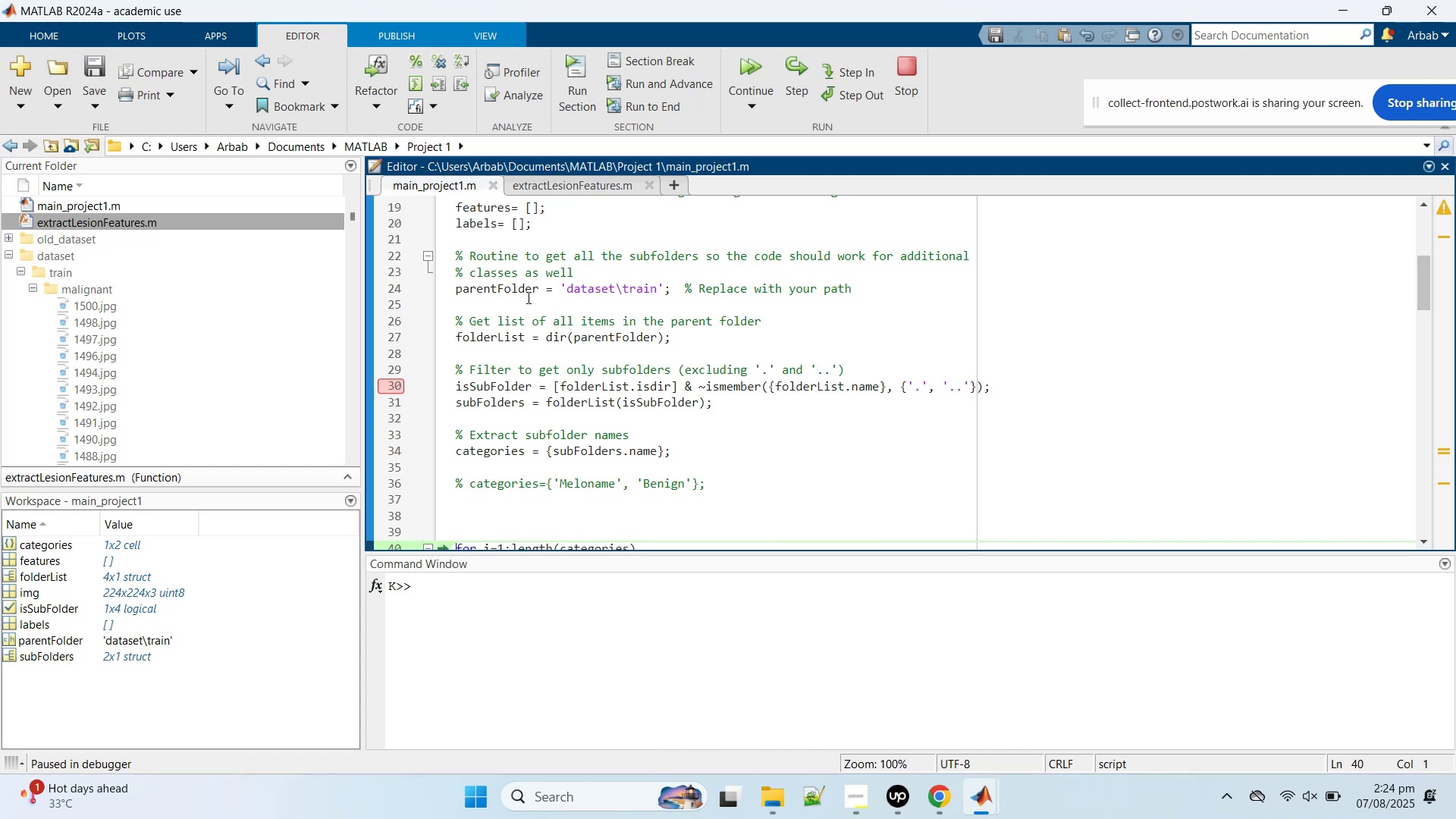 
double_click([516, 292])
 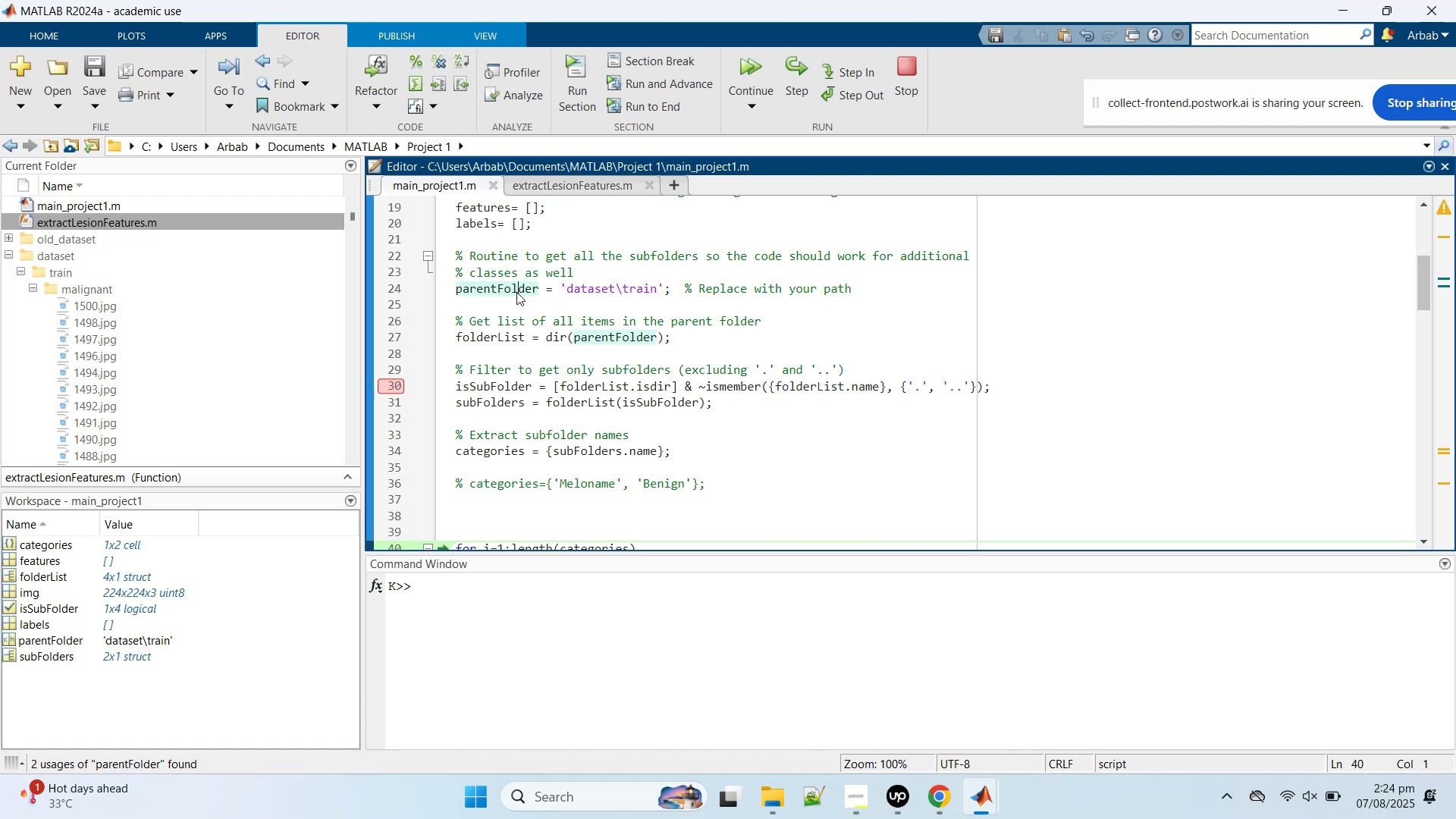 
key(Control+C)
 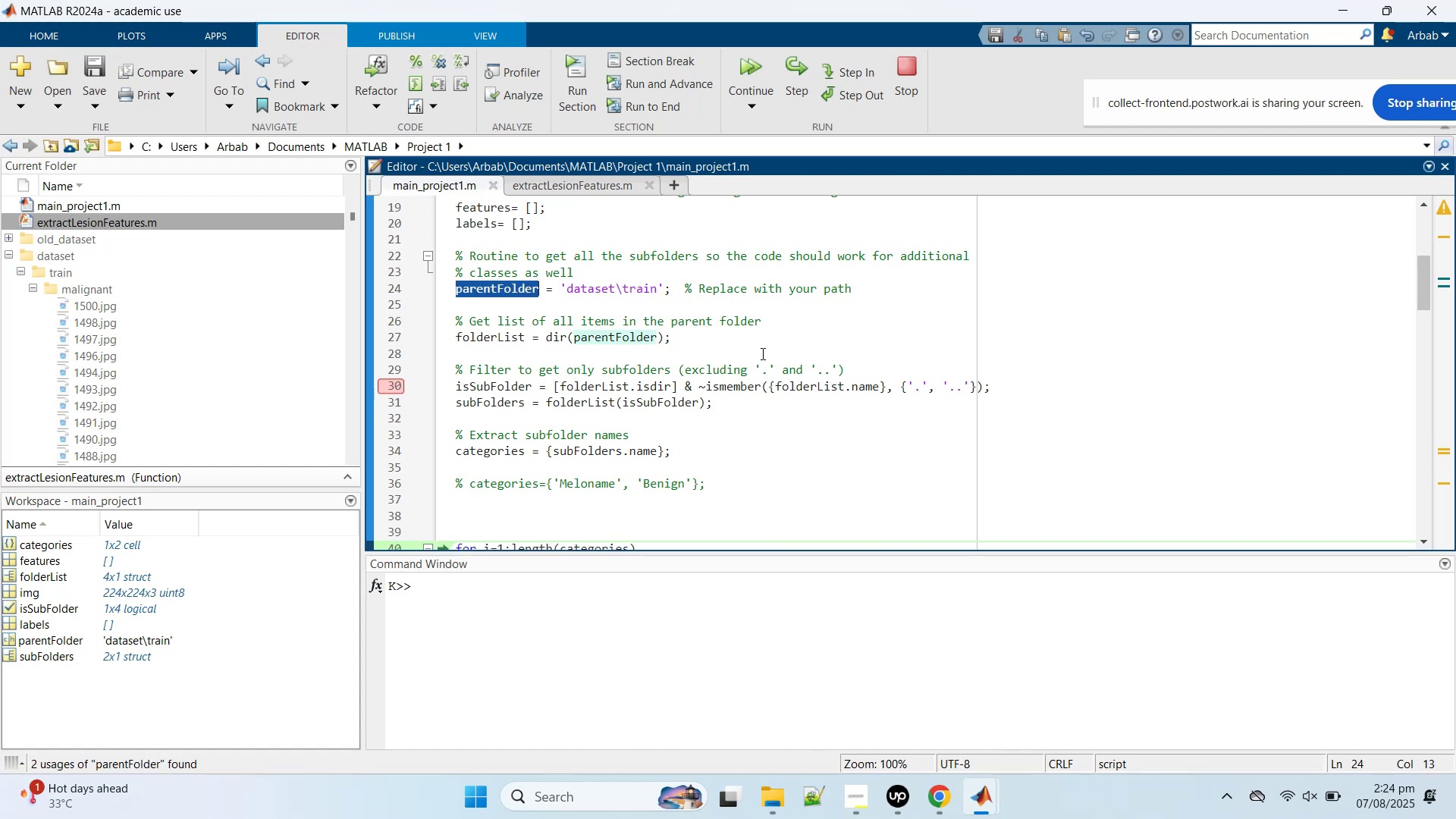 
scroll: coordinate [761, 357], scroll_direction: down, amount: 2.0
 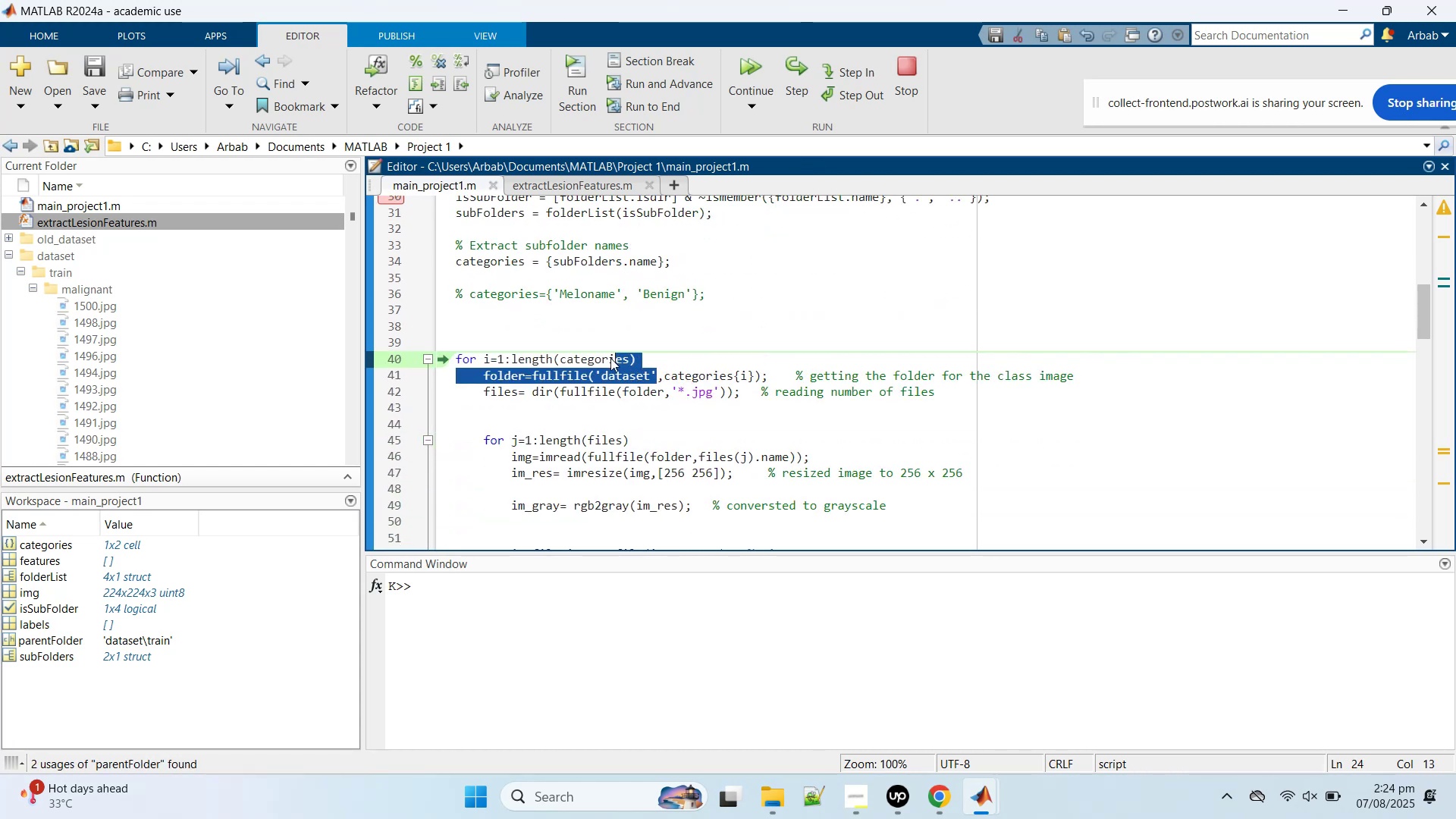 
wait(6.09)
 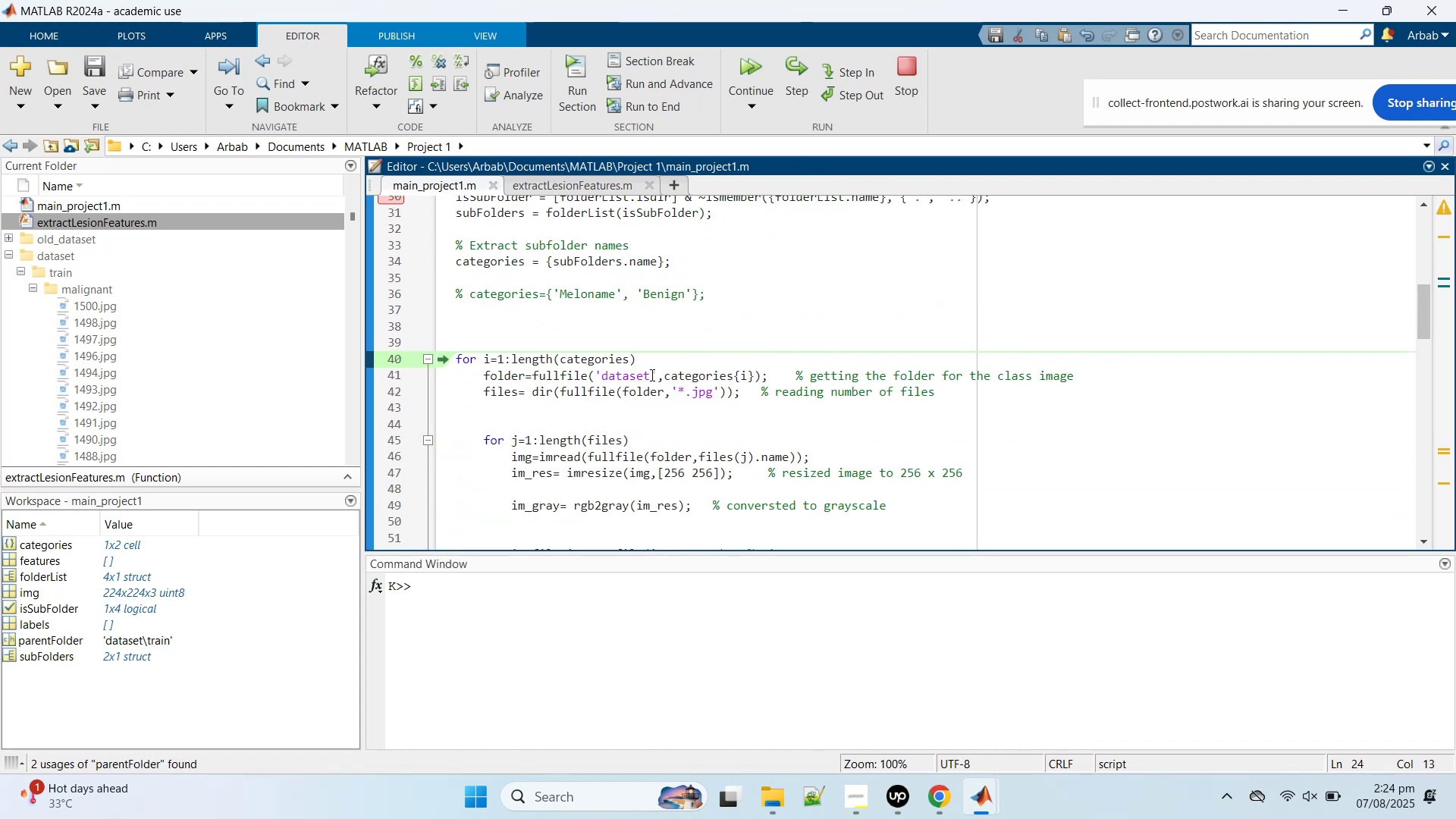 
key(Control+V)
 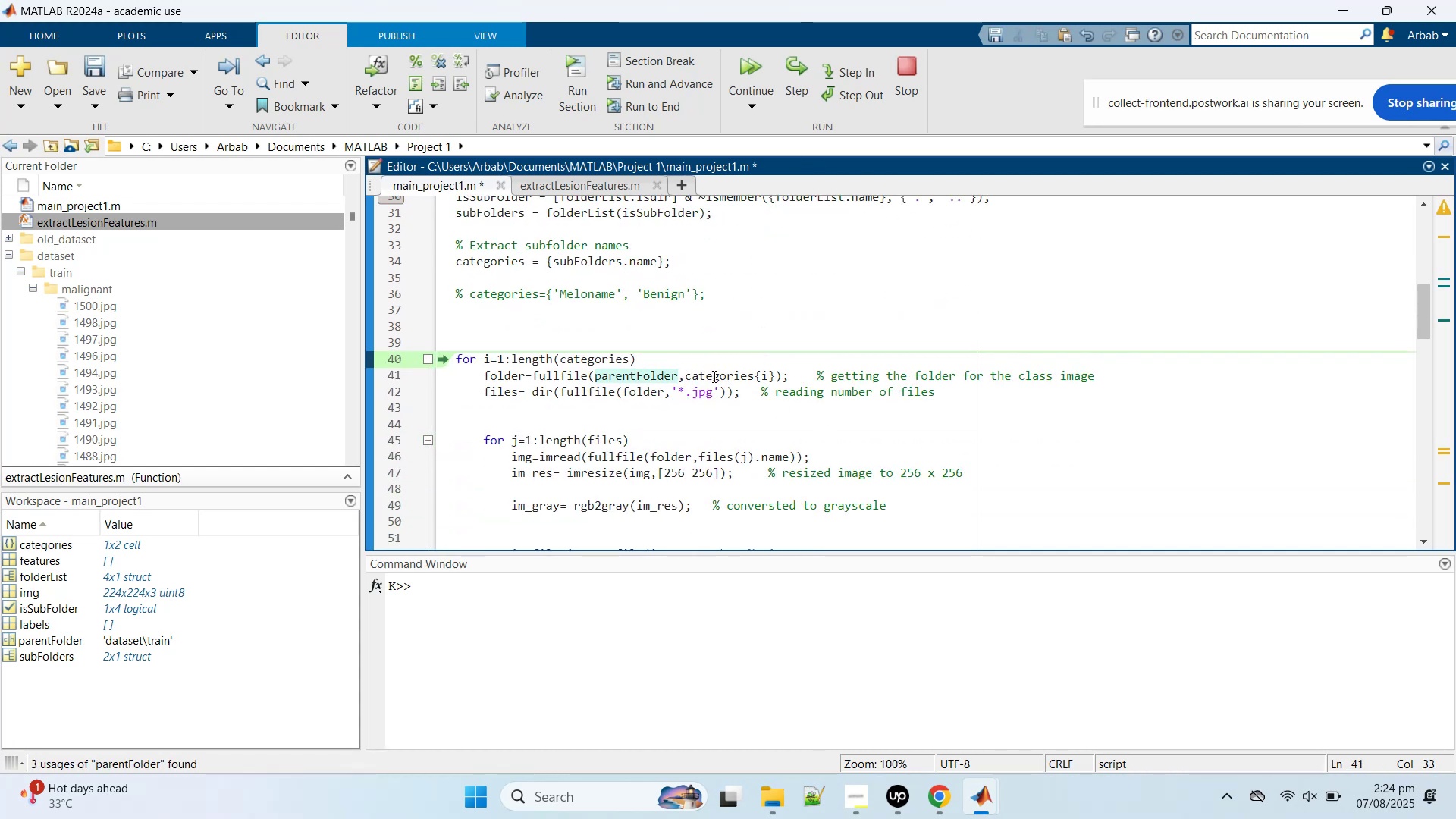 
scroll: coordinate [672, 380], scroll_direction: up, amount: 2.0
 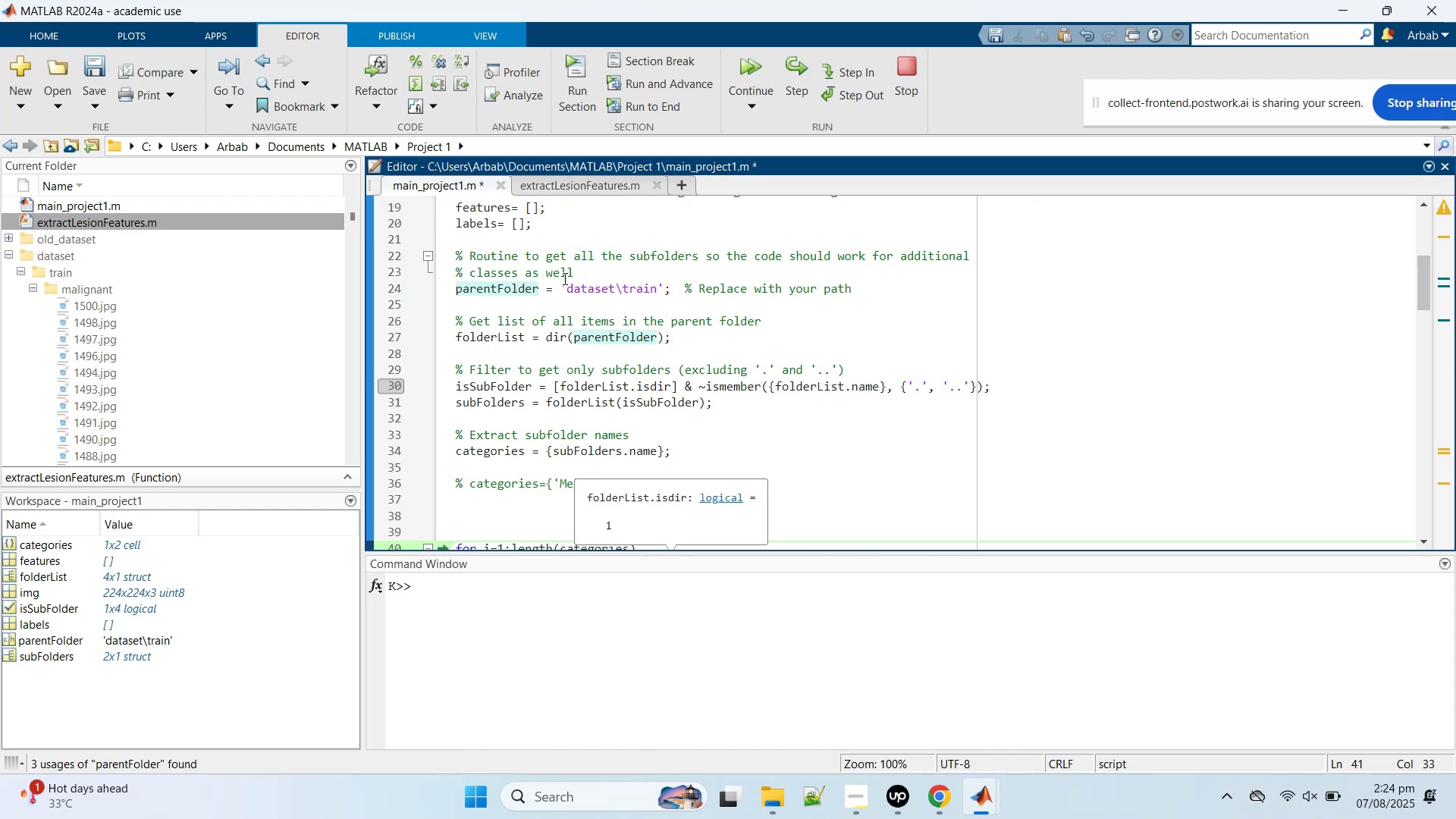 
scroll: coordinate [698, 412], scroll_direction: down, amount: 13.0
 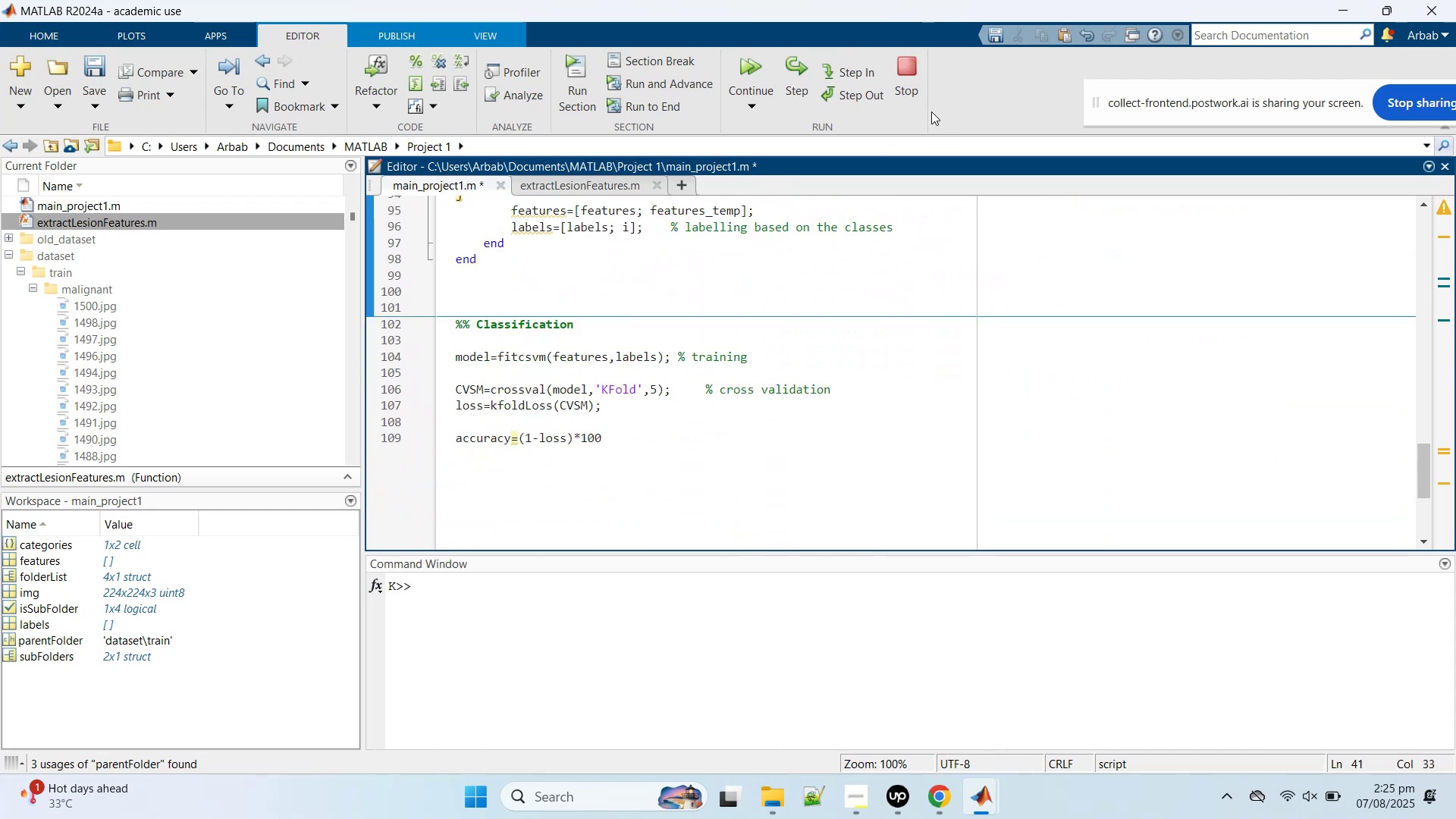 
left_click([913, 80])
 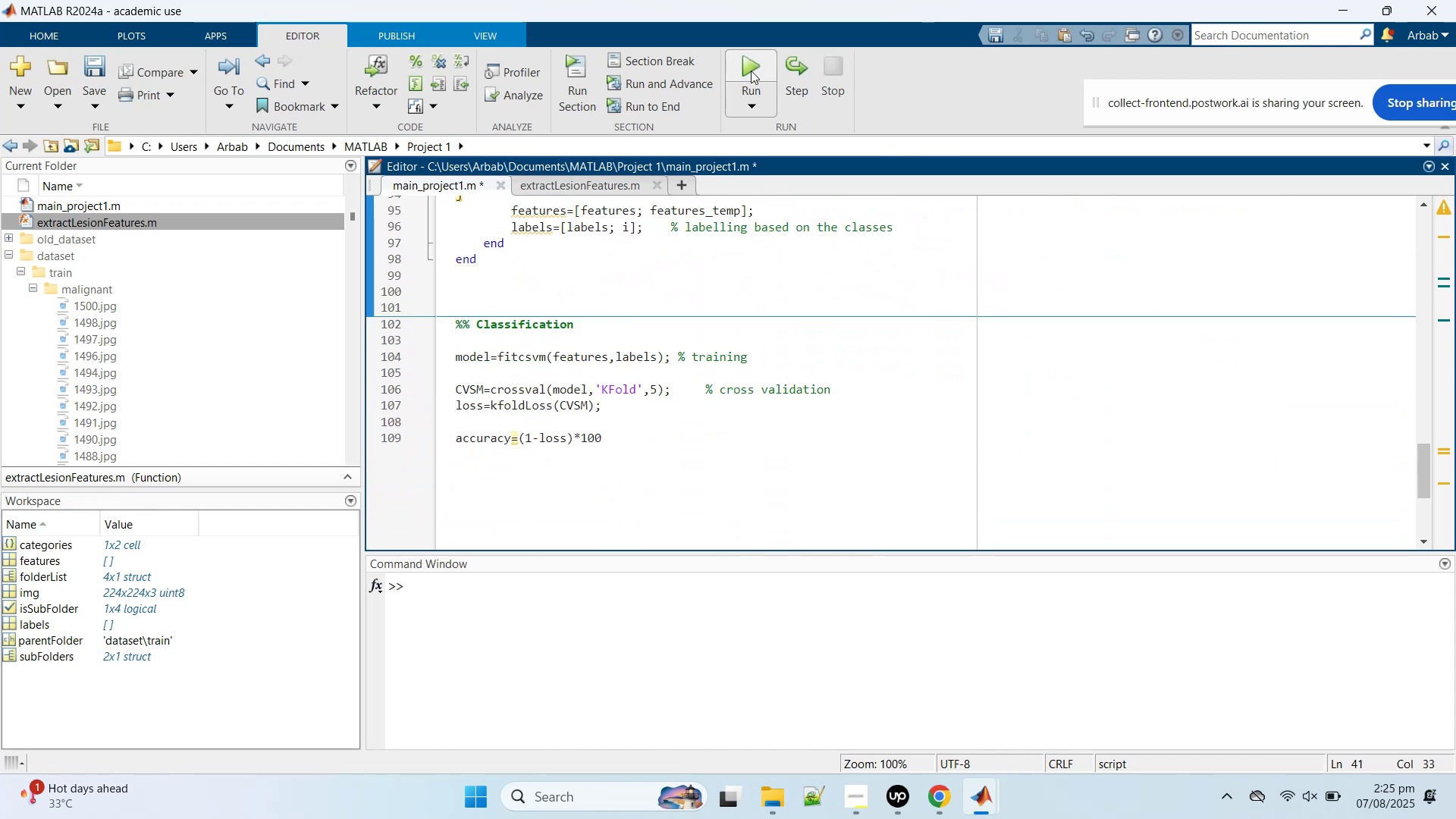 
left_click([751, 71])
 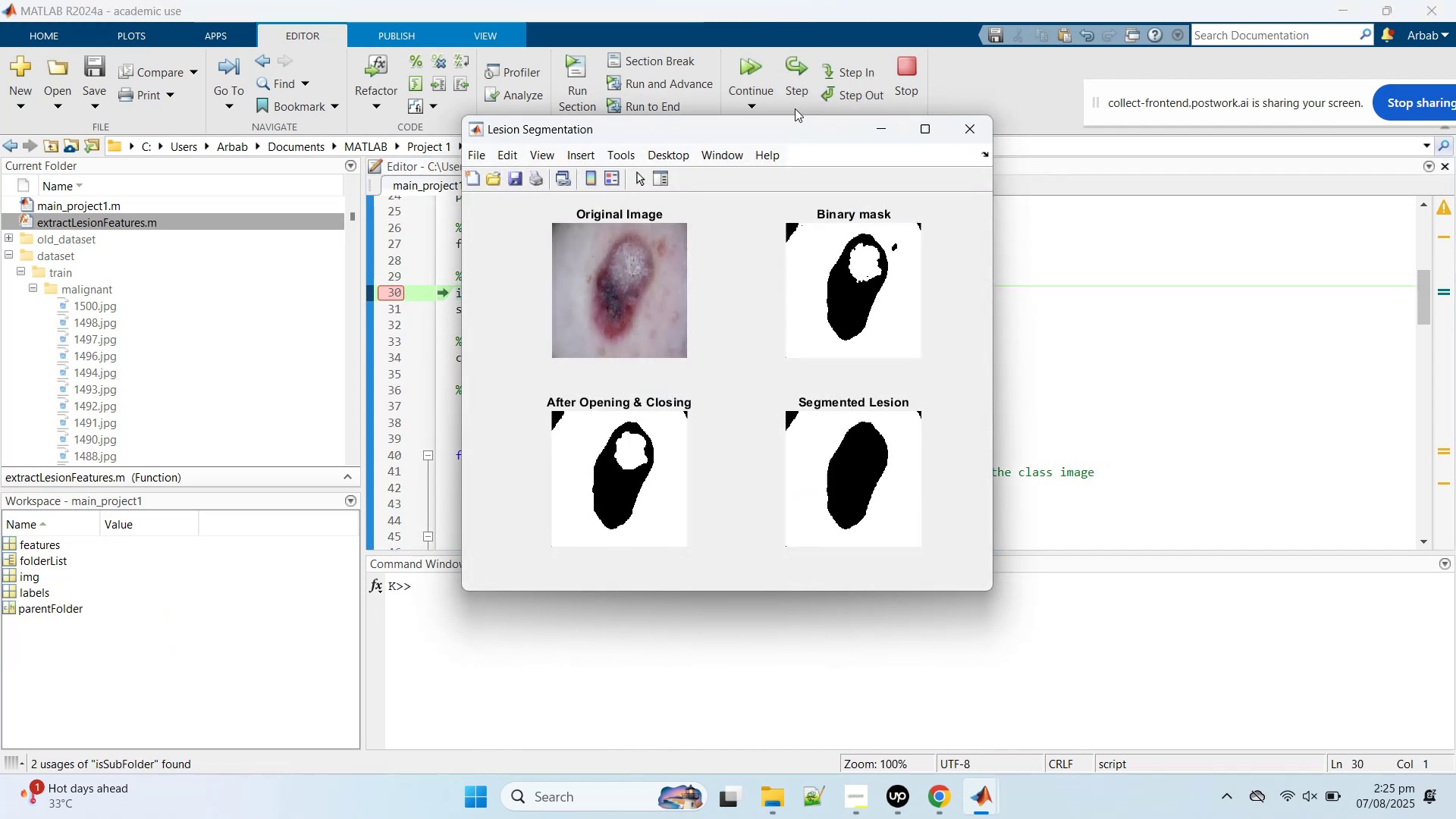 
left_click([400, 294])
 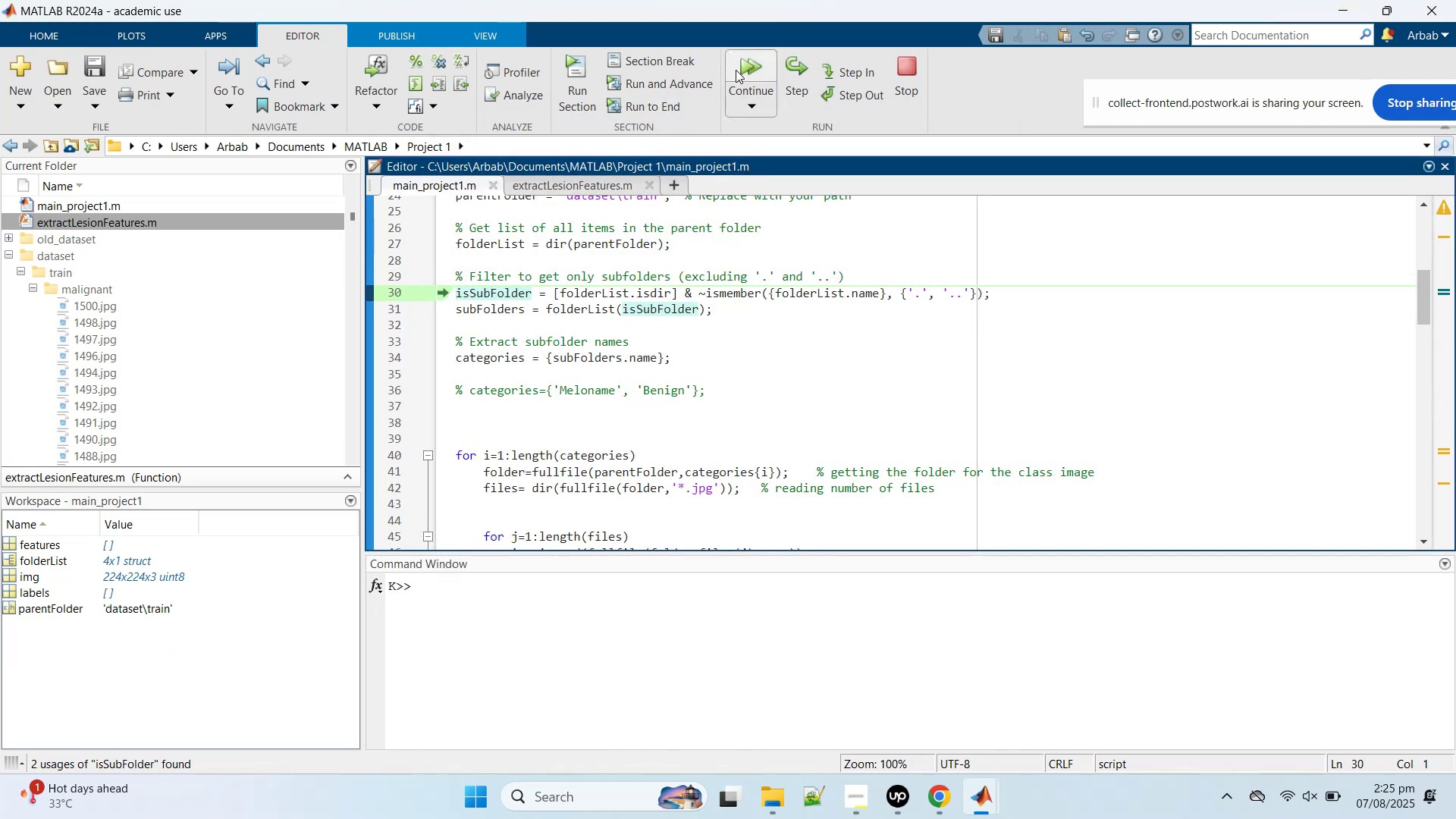 
left_click([738, 71])
 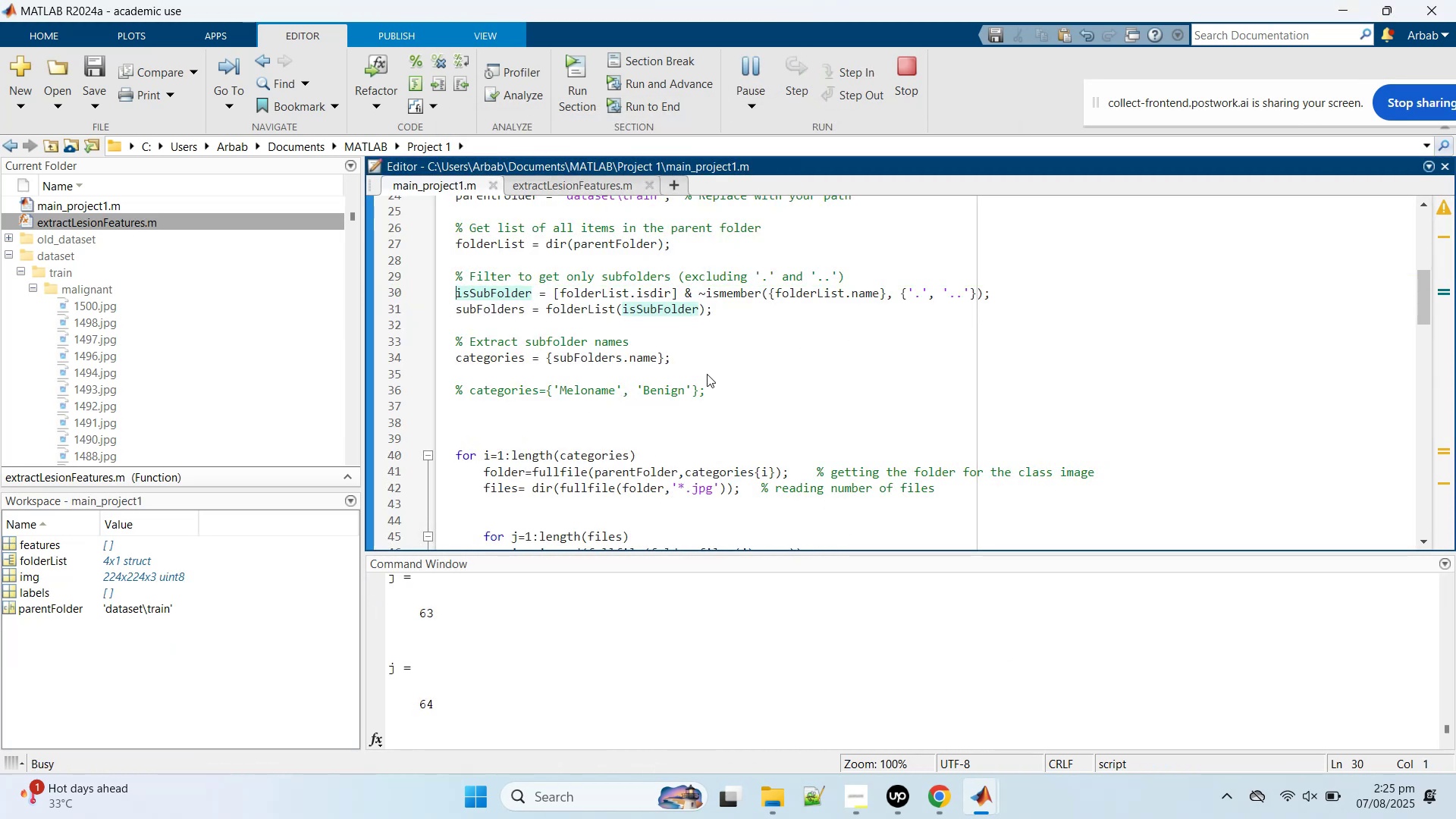 
wait(9.13)
 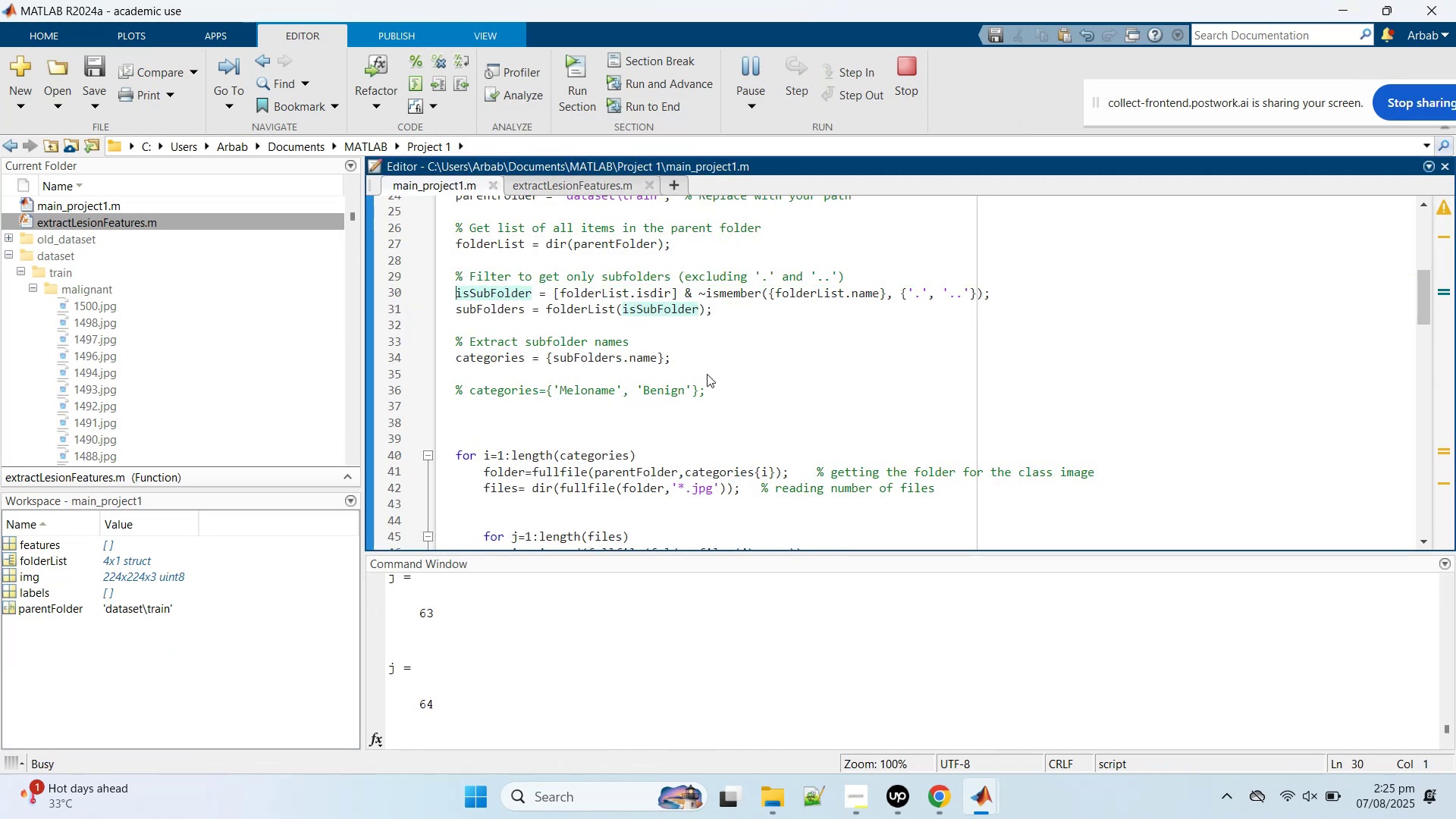 
left_click([930, 444])
 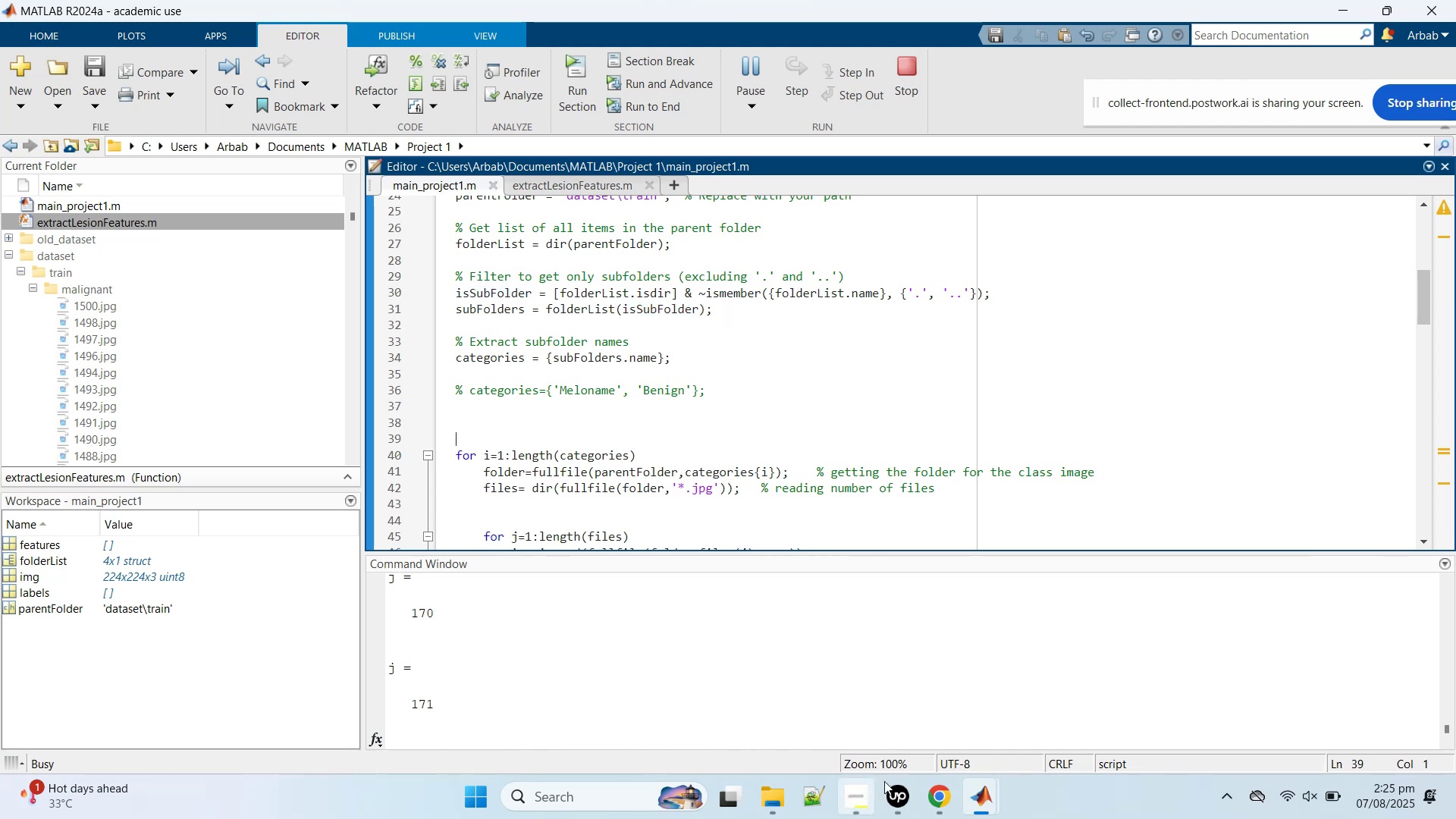 
left_click([891, 786])
 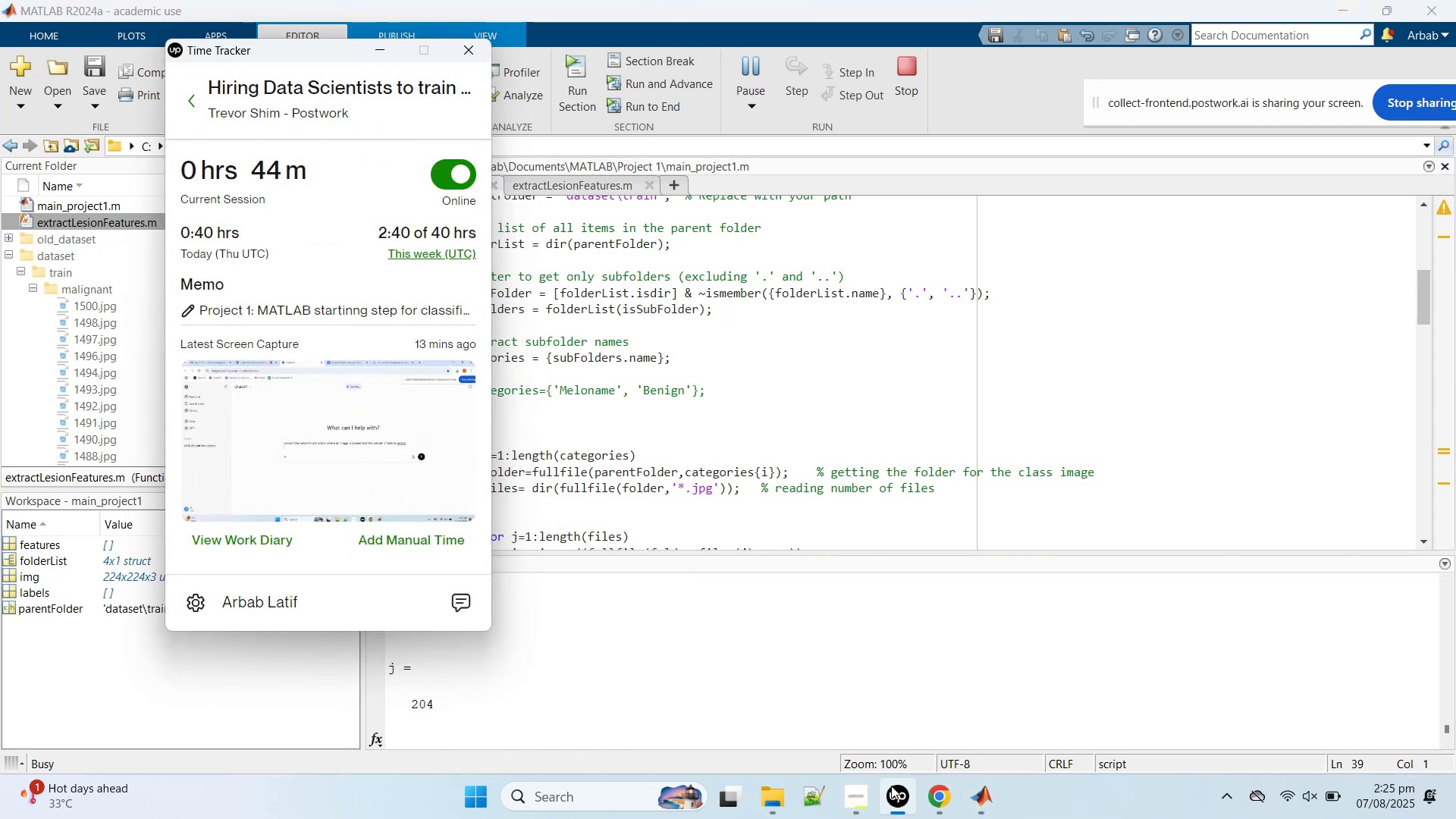 
left_click([891, 786])
 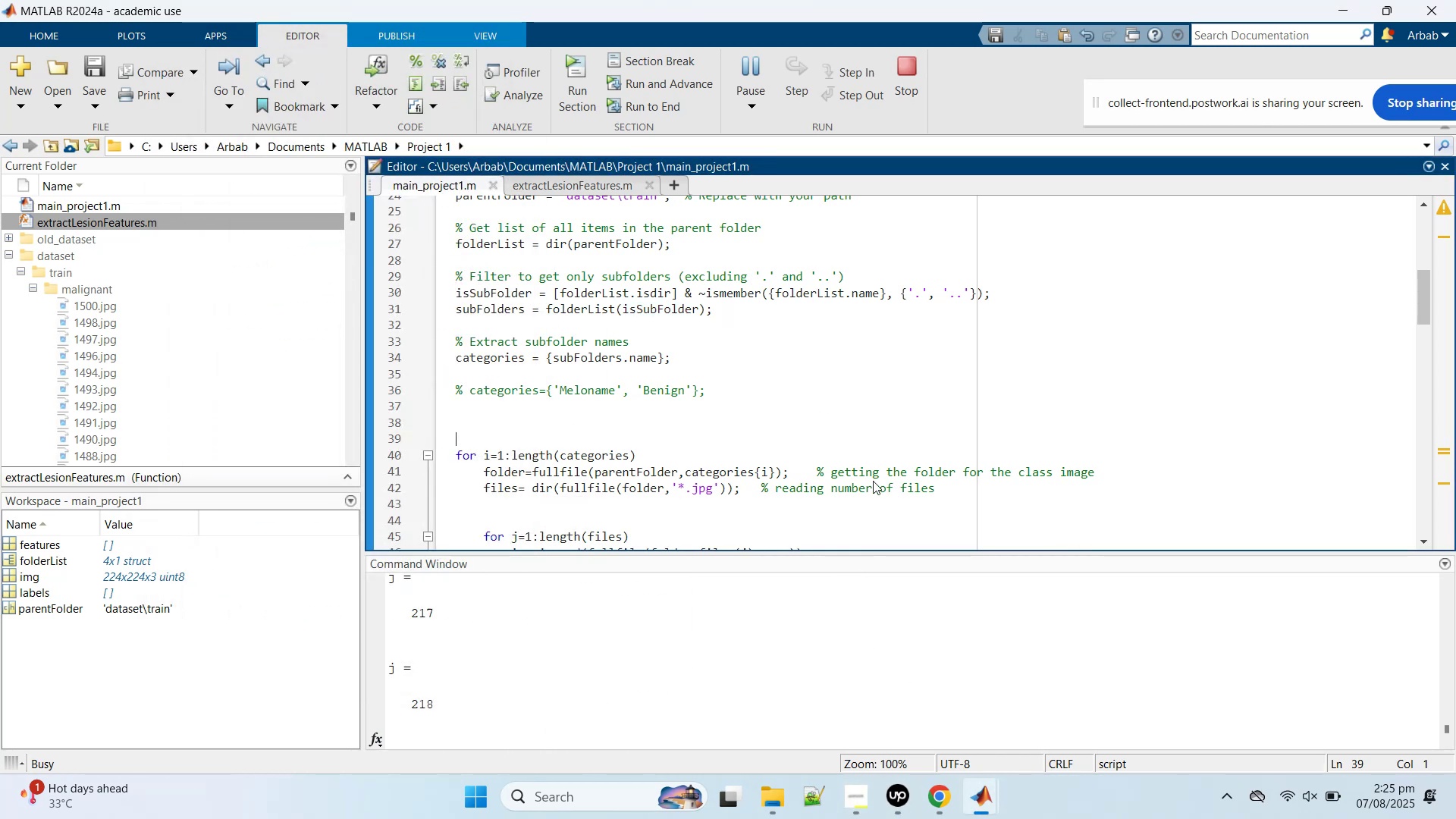 
left_click([873, 481])
 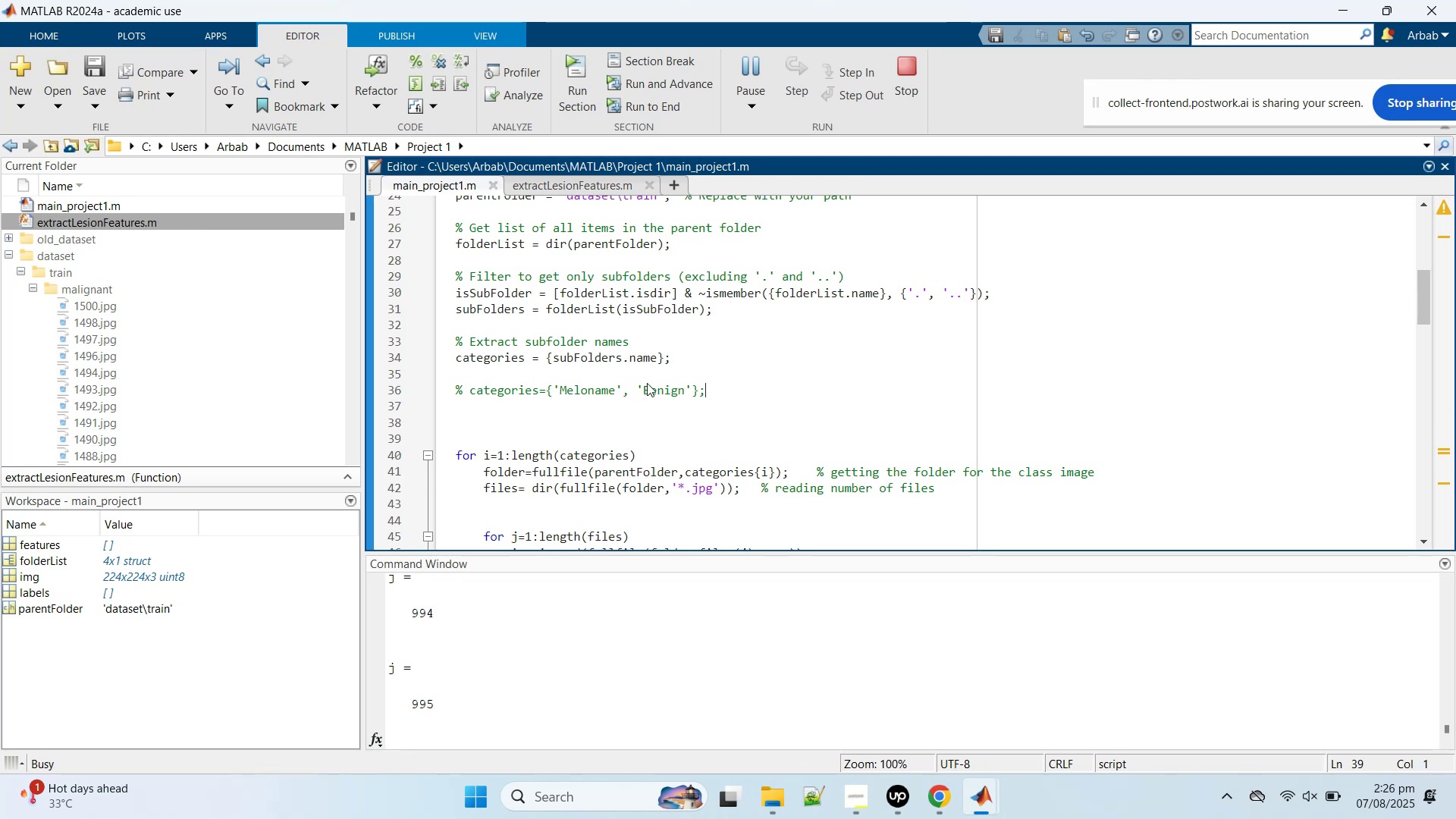 
wait(47.44)
 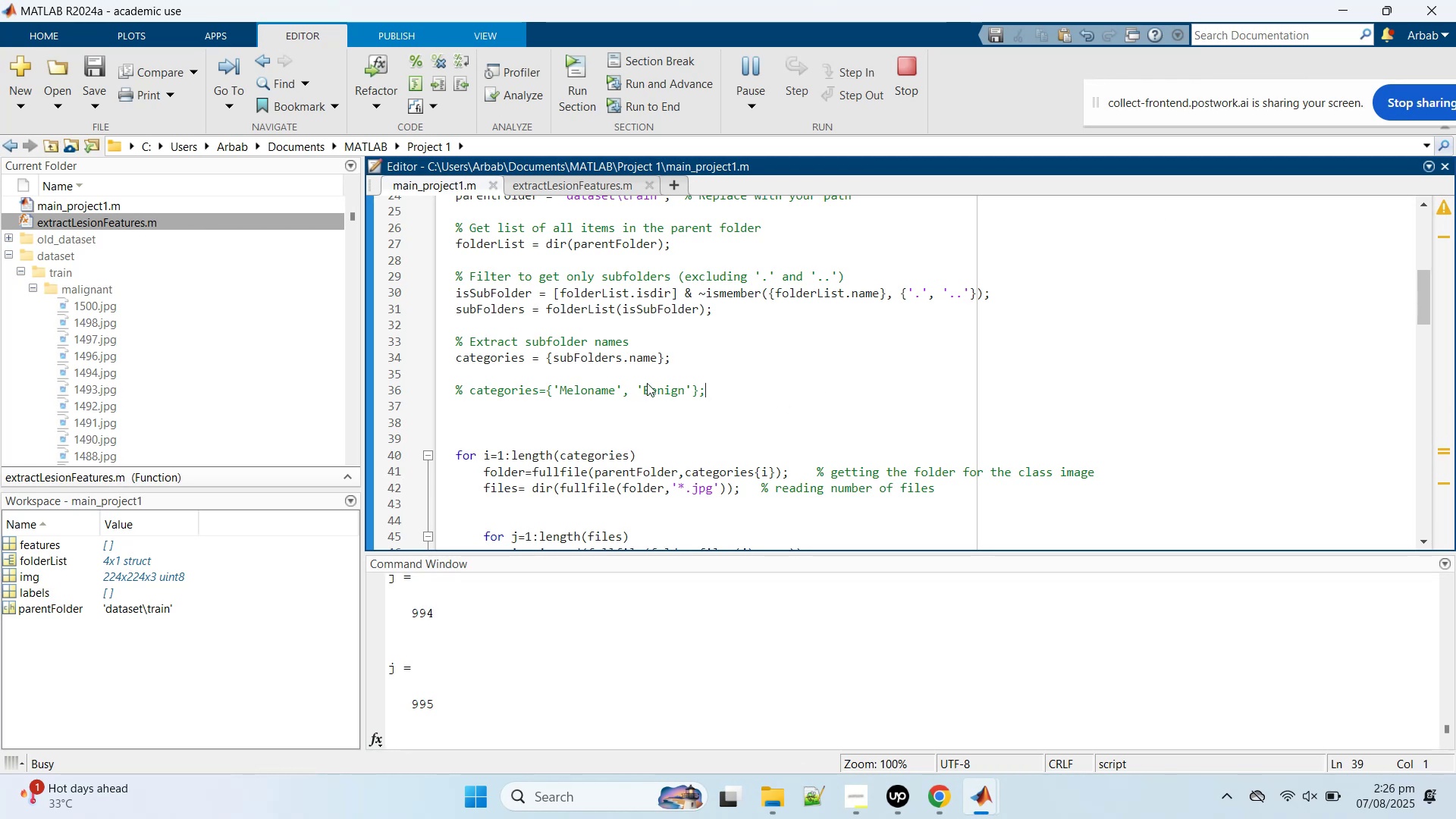 
key(Backspace)
 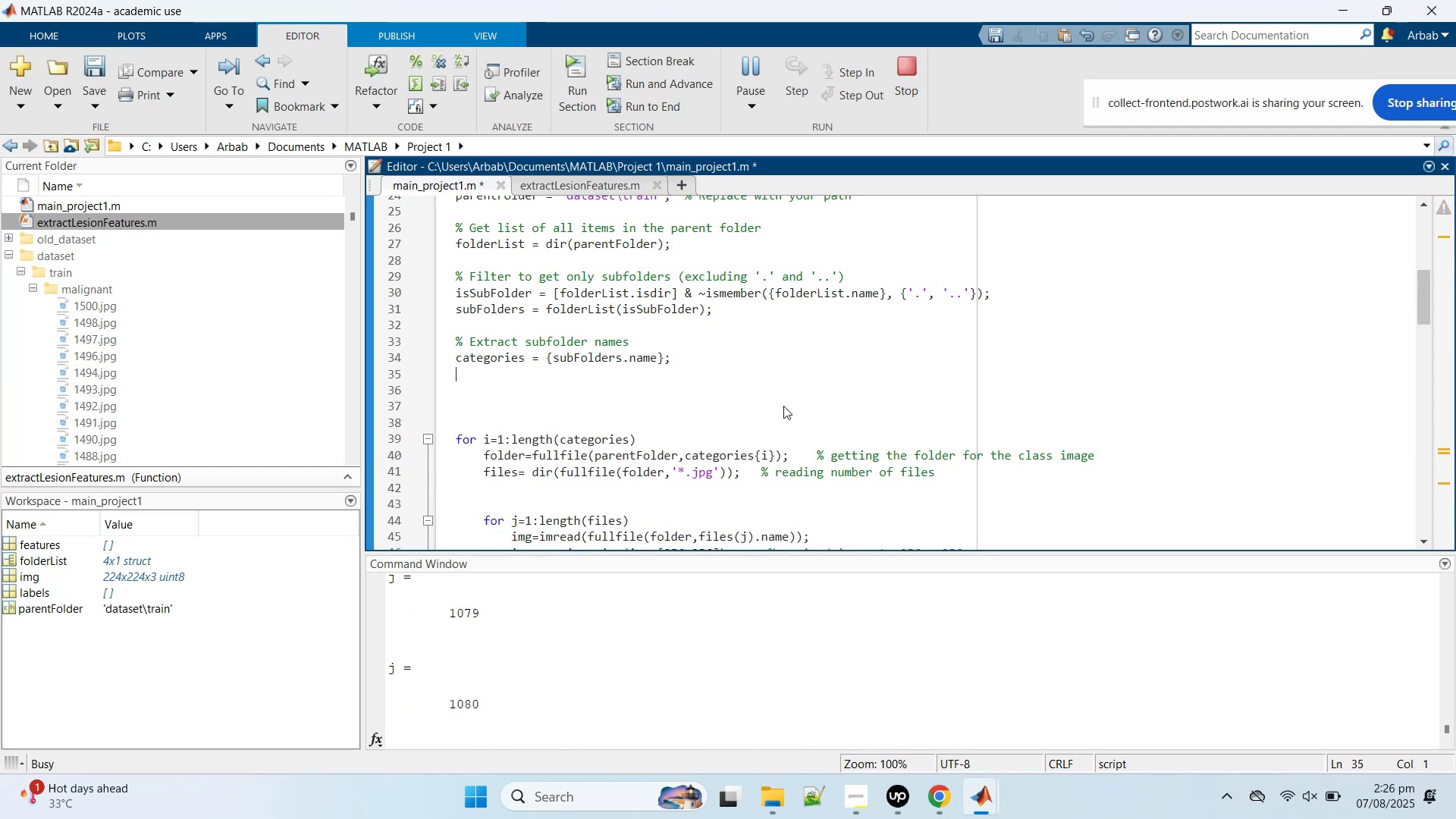 
key(Delete)
 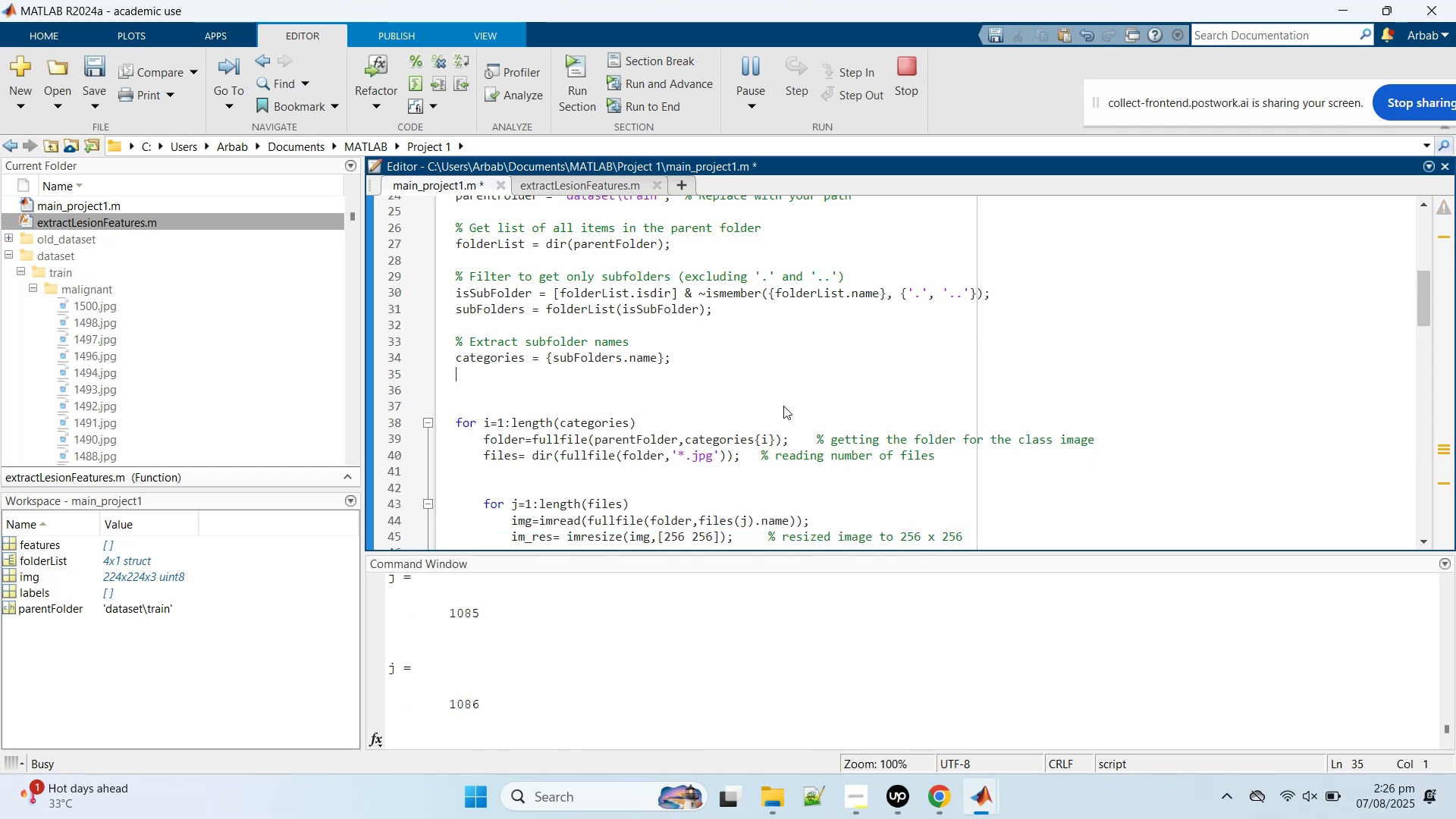 
key(Delete)
 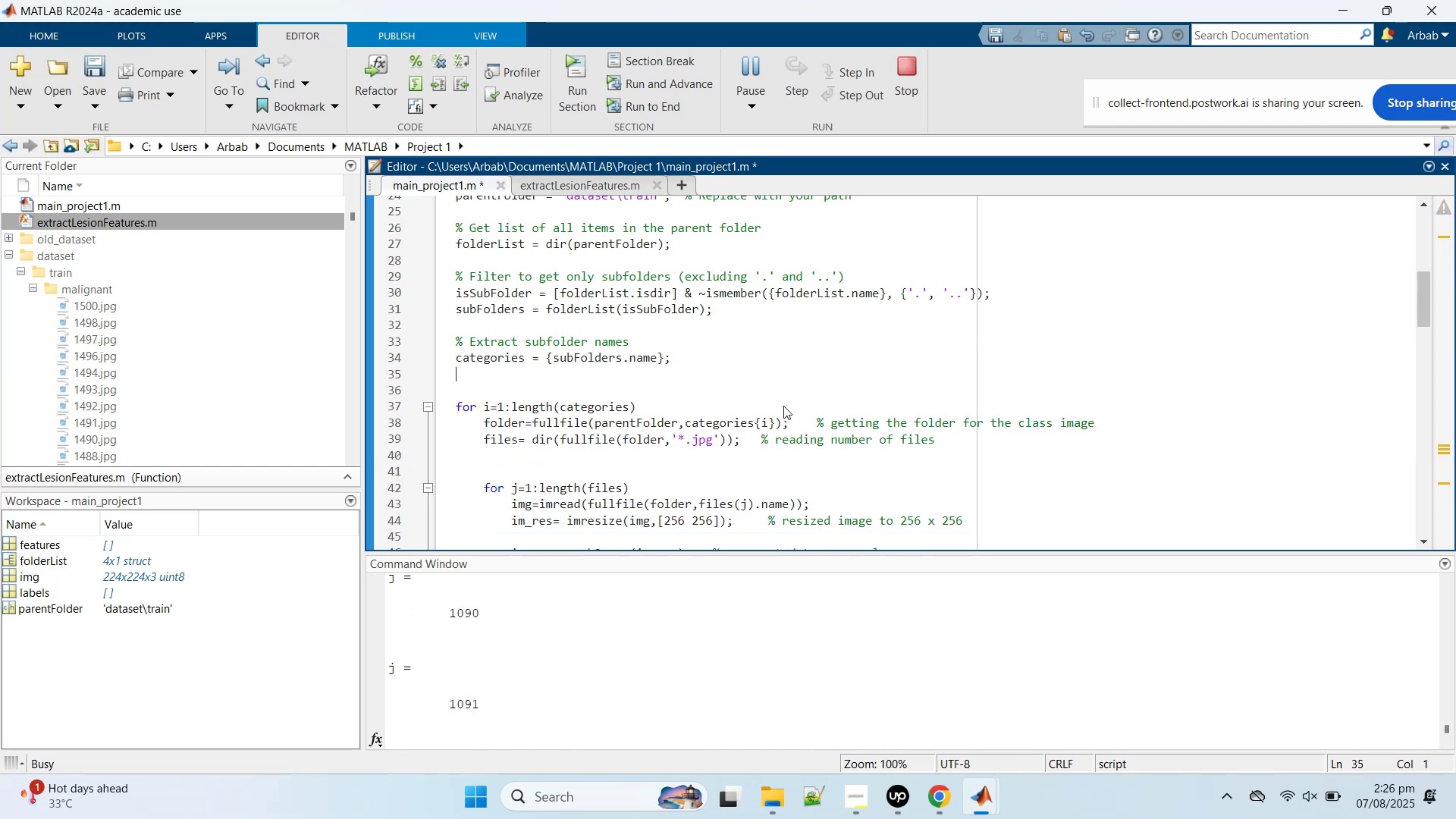 
key(Delete)
 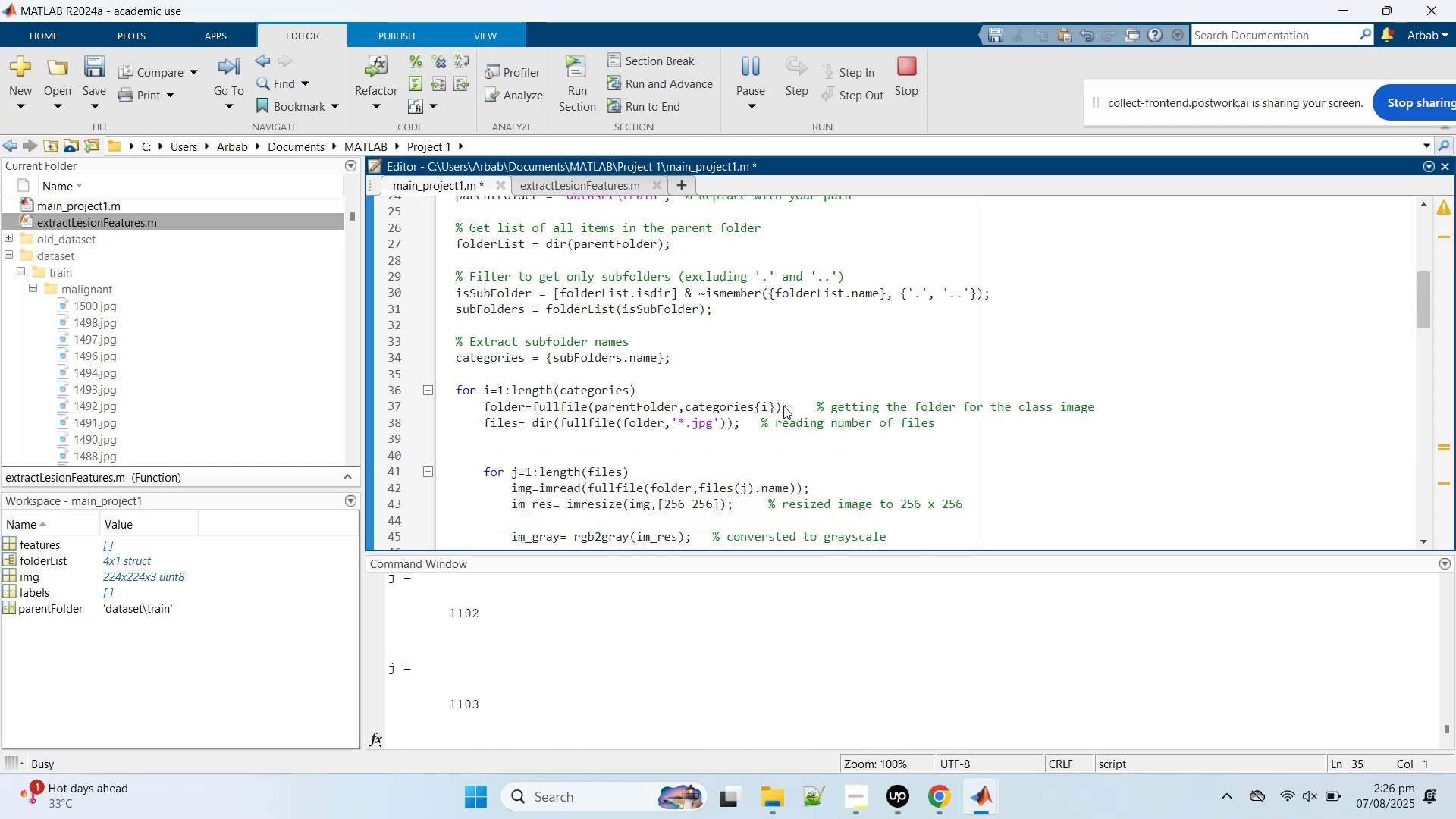 
scroll: coordinate [613, 364], scroll_direction: up, amount: 6.0
 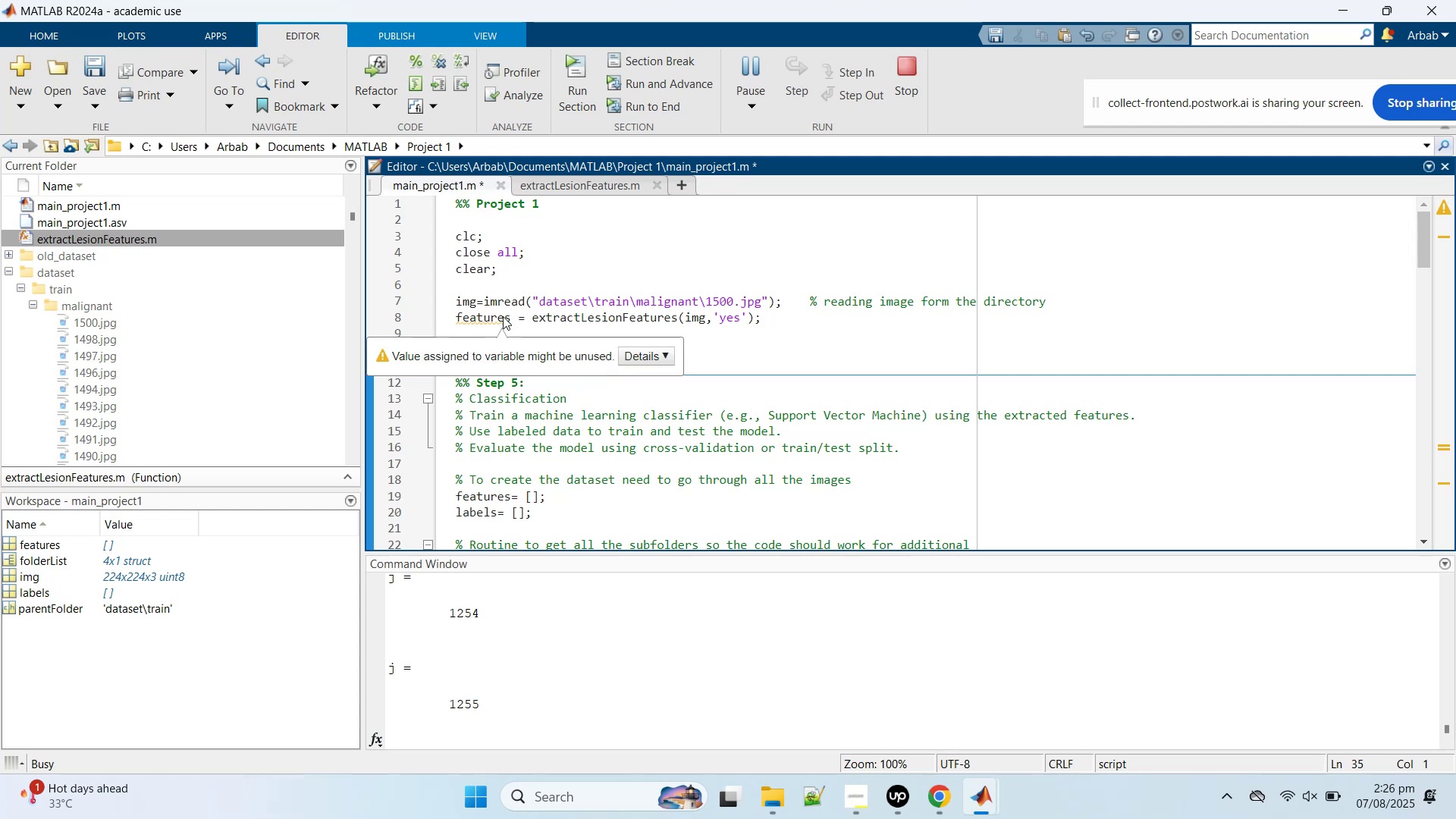 
wait(7.34)
 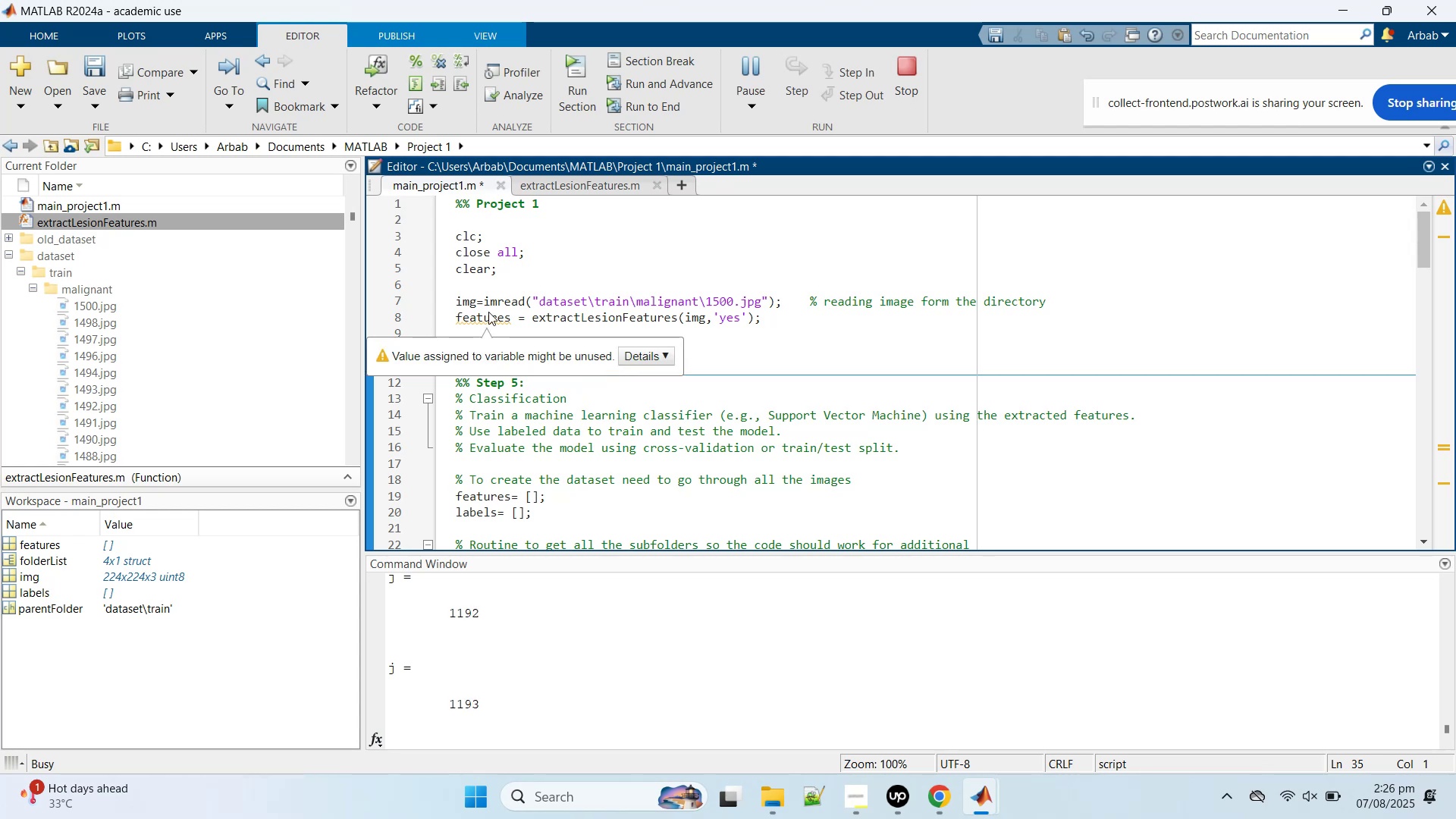 
left_click([22, 284])
 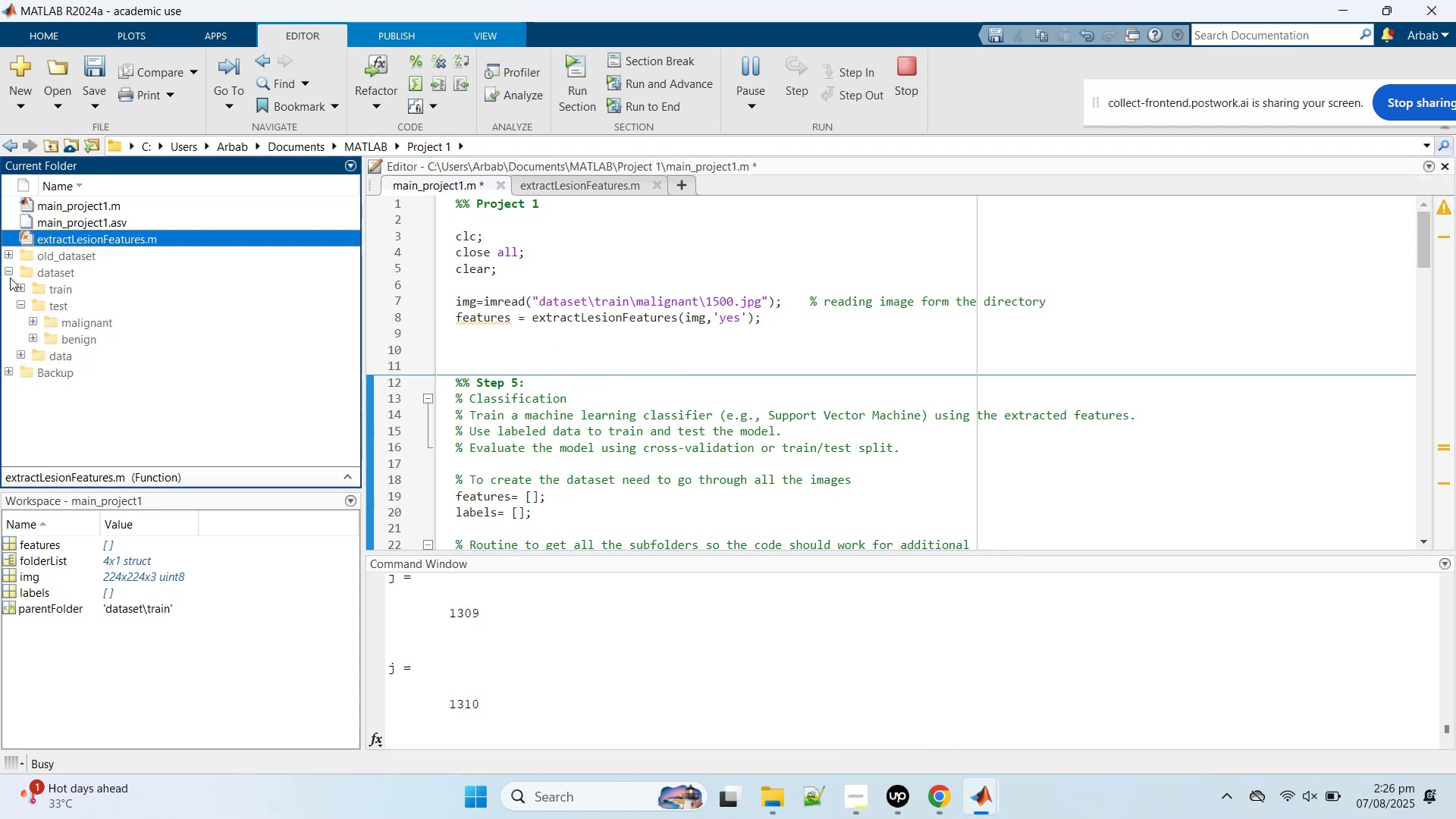 
left_click([9, 277])
 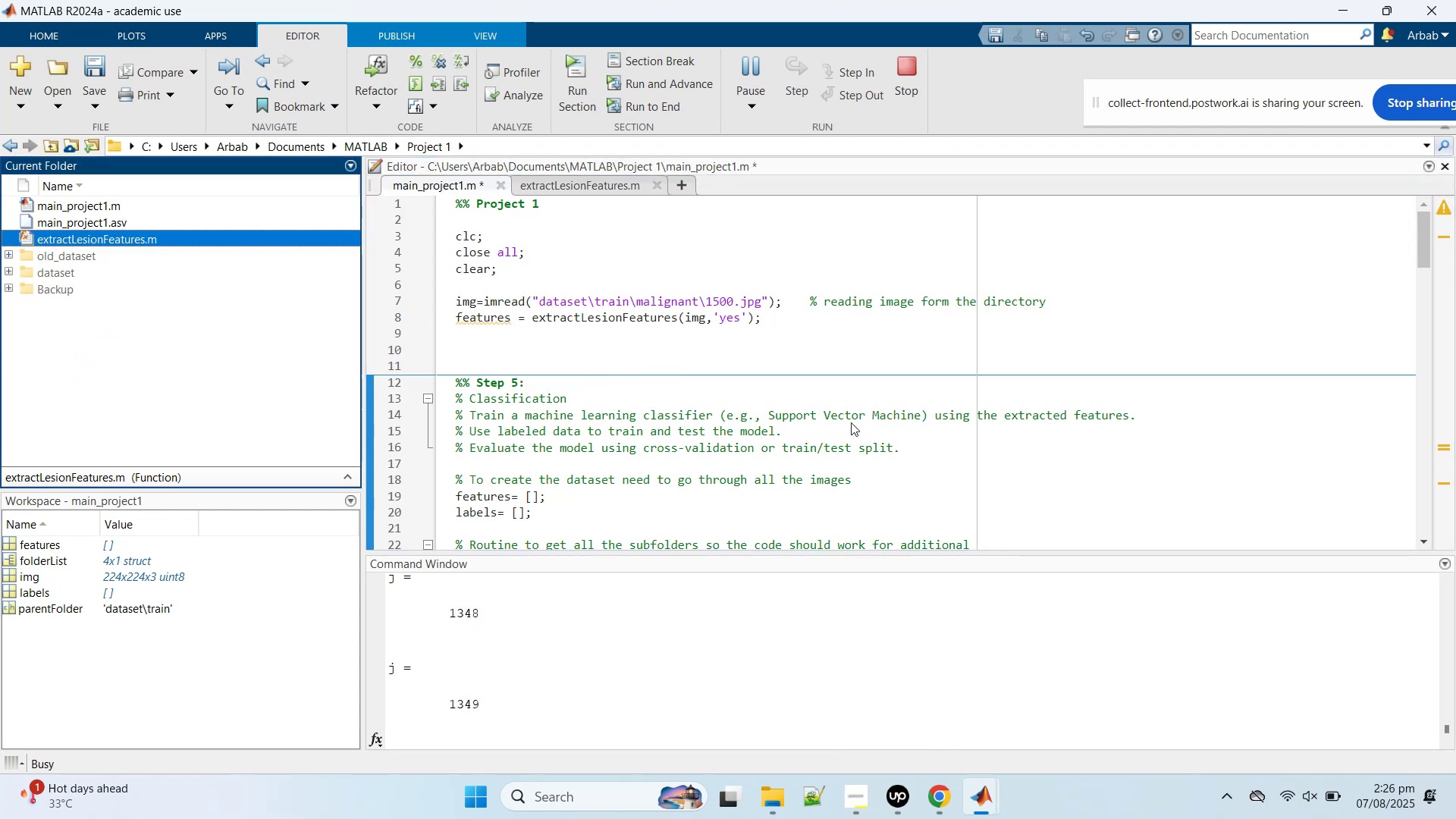 
left_click([839, 416])
 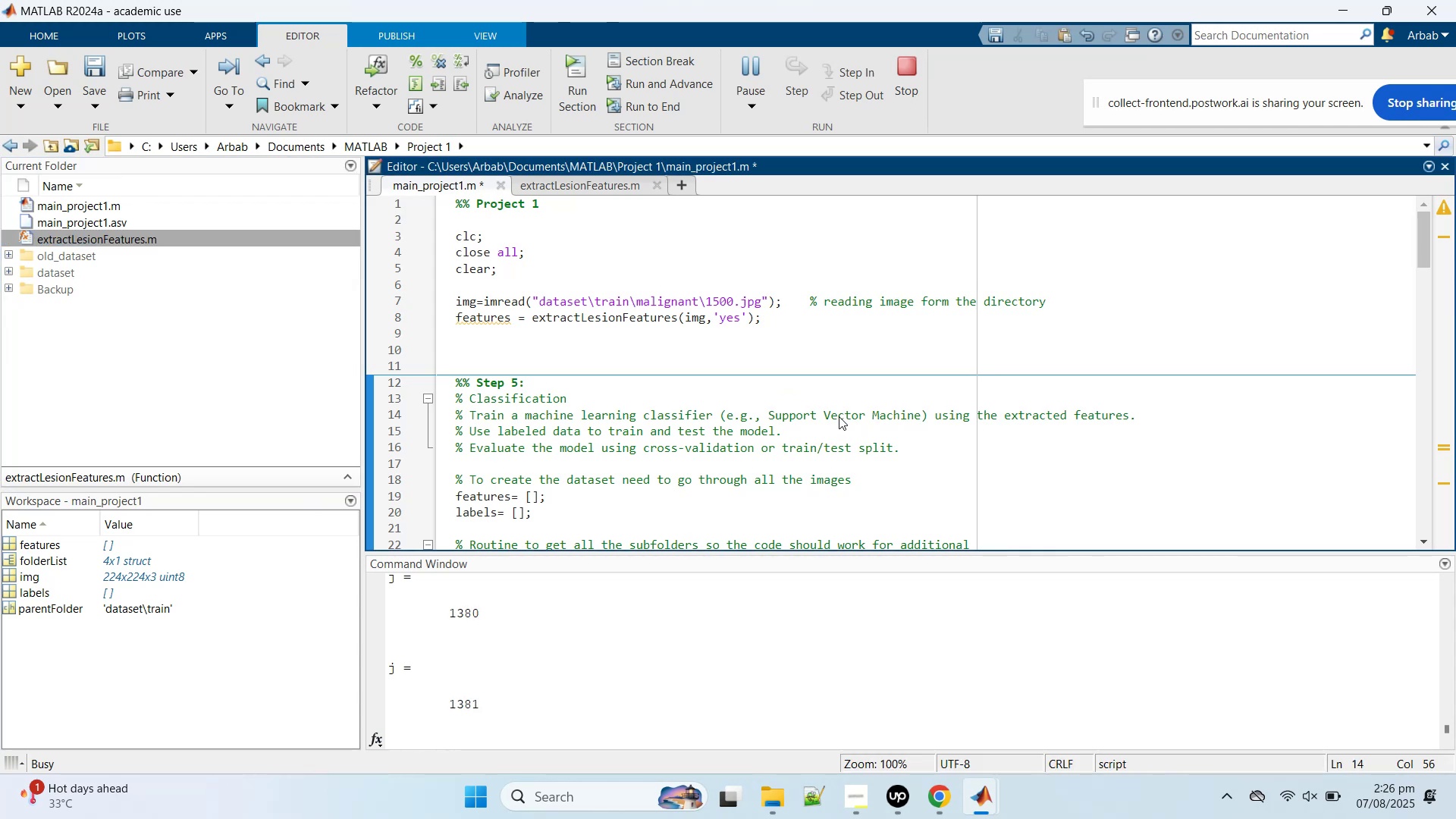 
scroll: coordinate [839, 416], scroll_direction: up, amount: 3.0
 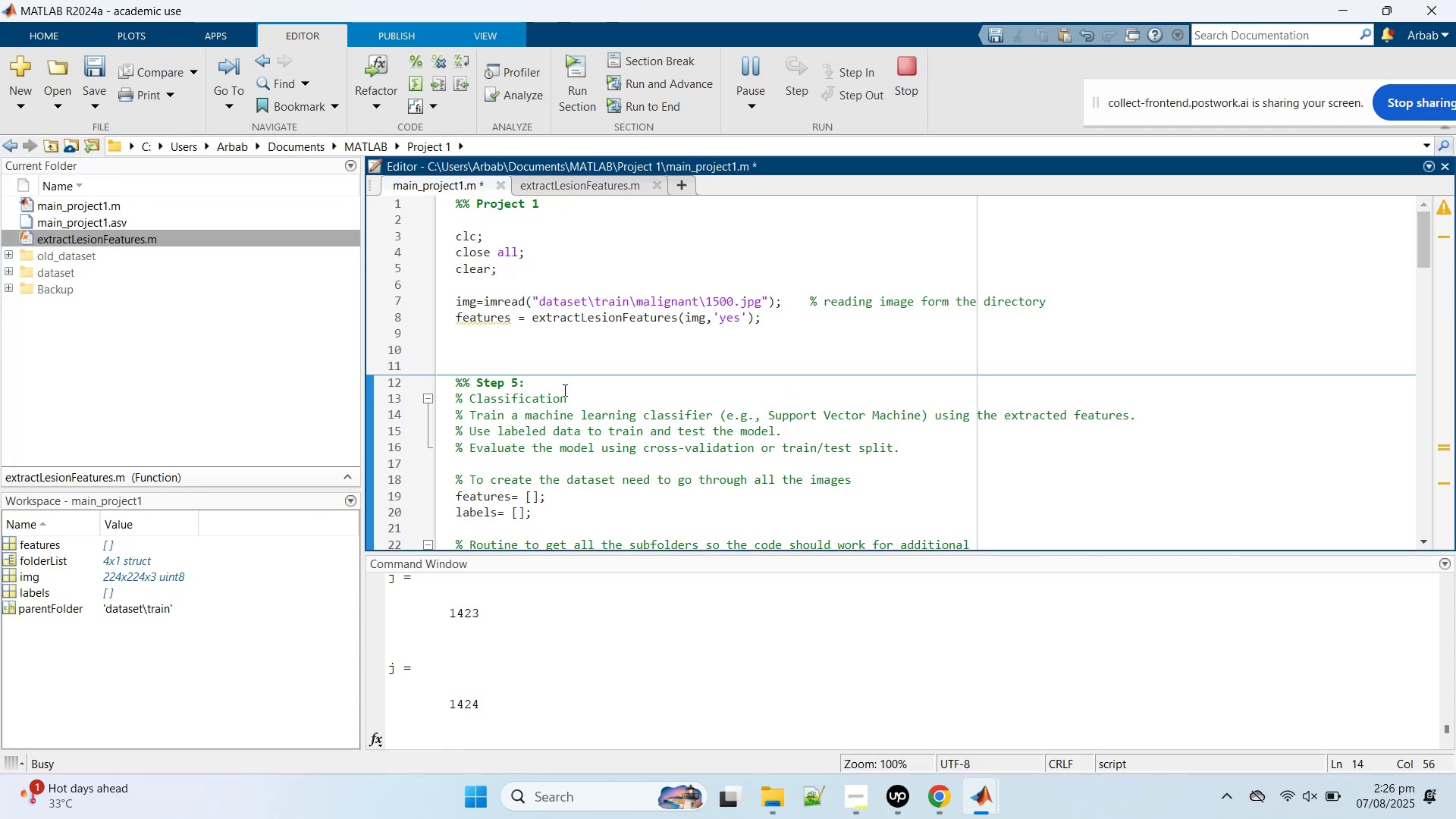 
left_click([546, 382])
 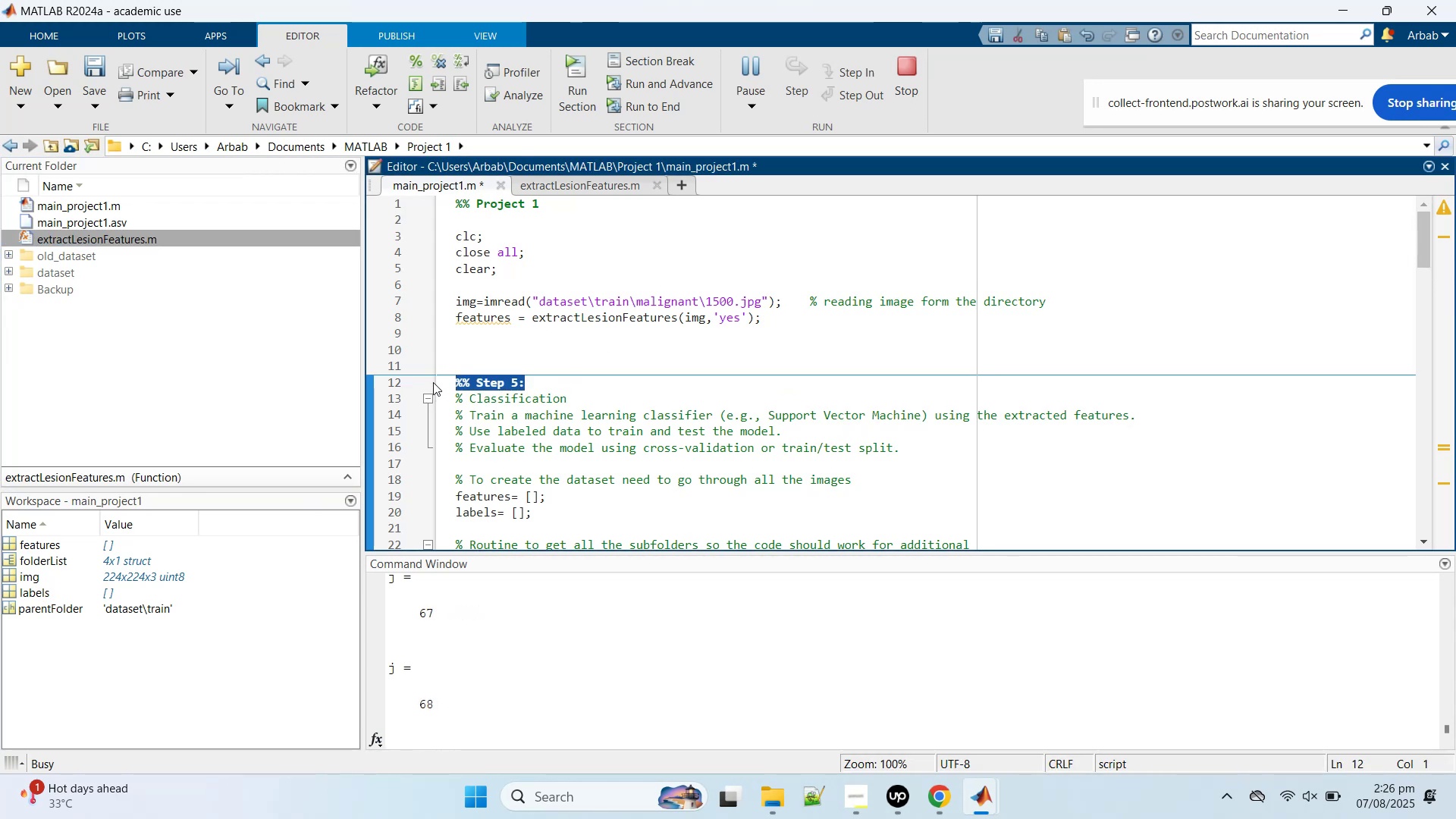 
wait(5.46)
 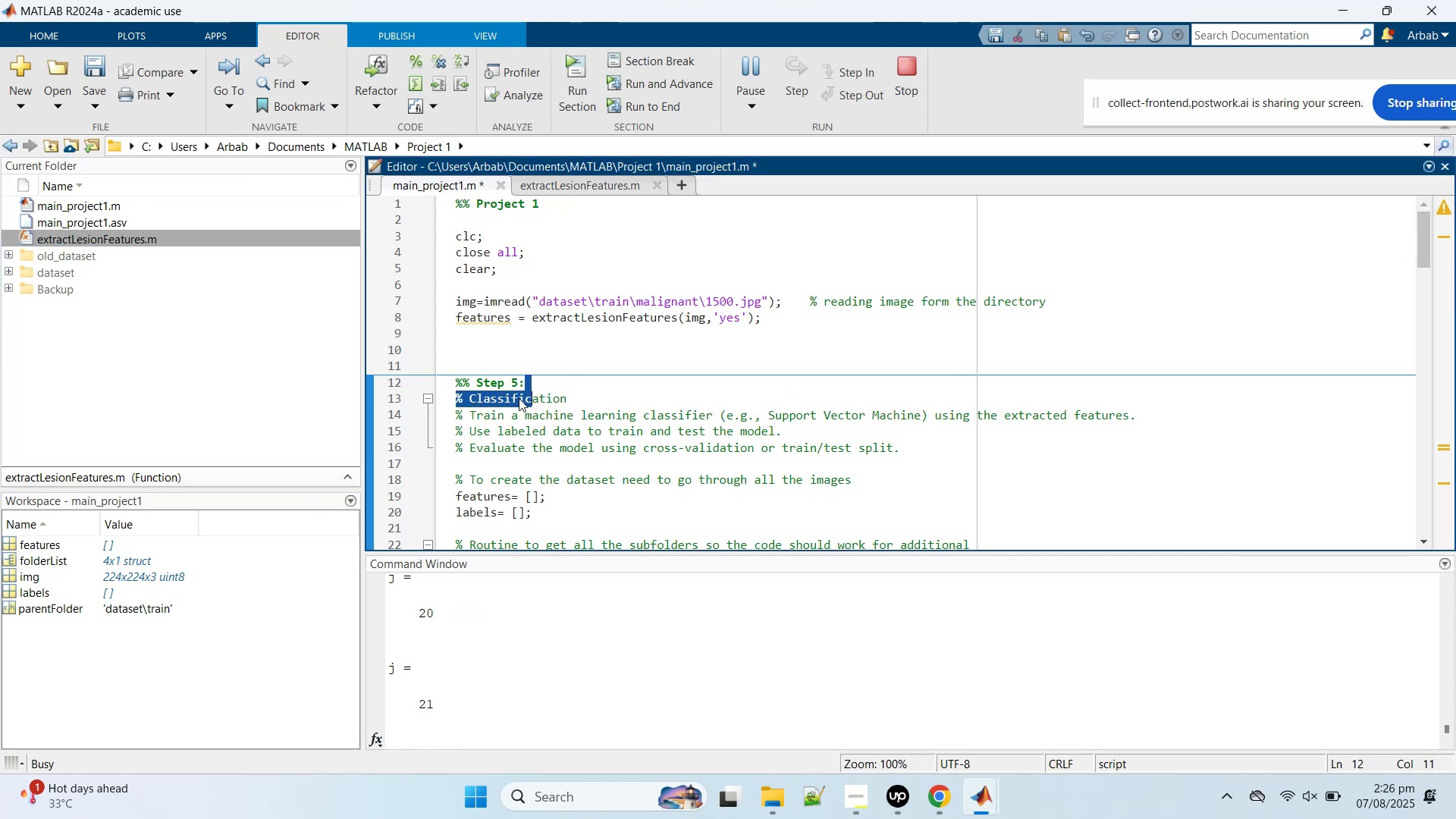 
key(Backspace)
 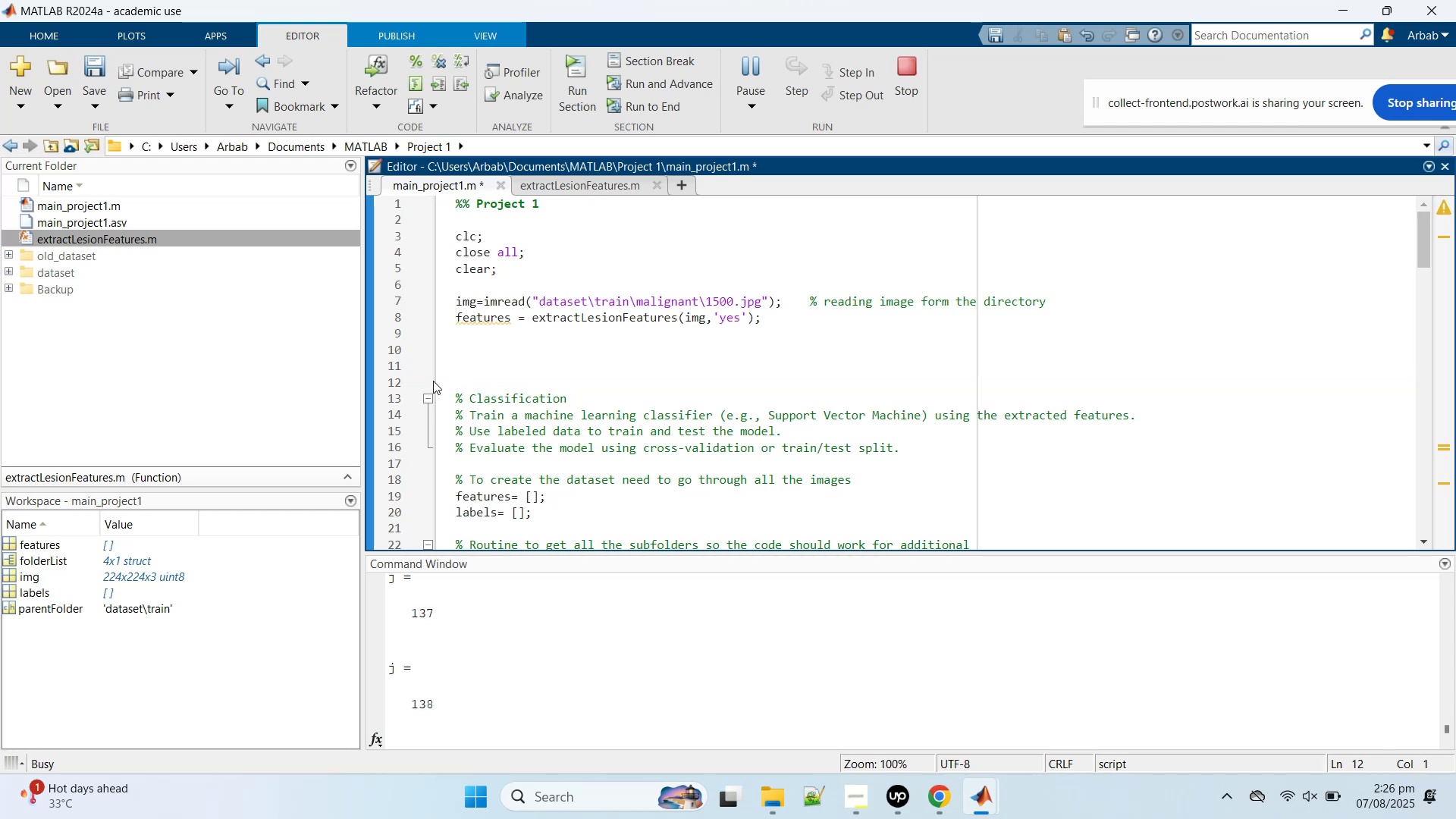 
key(Control+Z)
 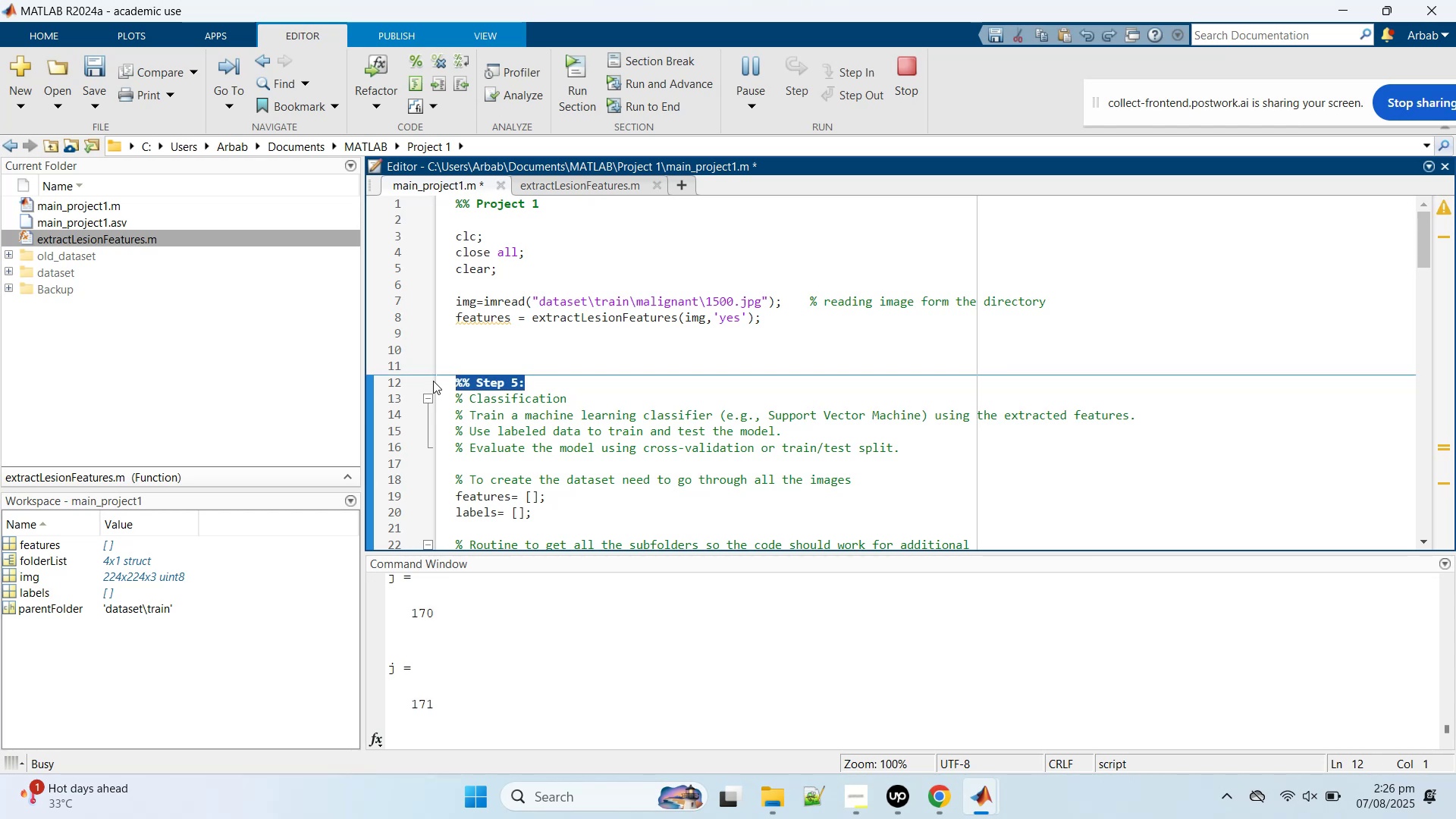 
hold_key(key=ControlLeft, duration=0.59)
 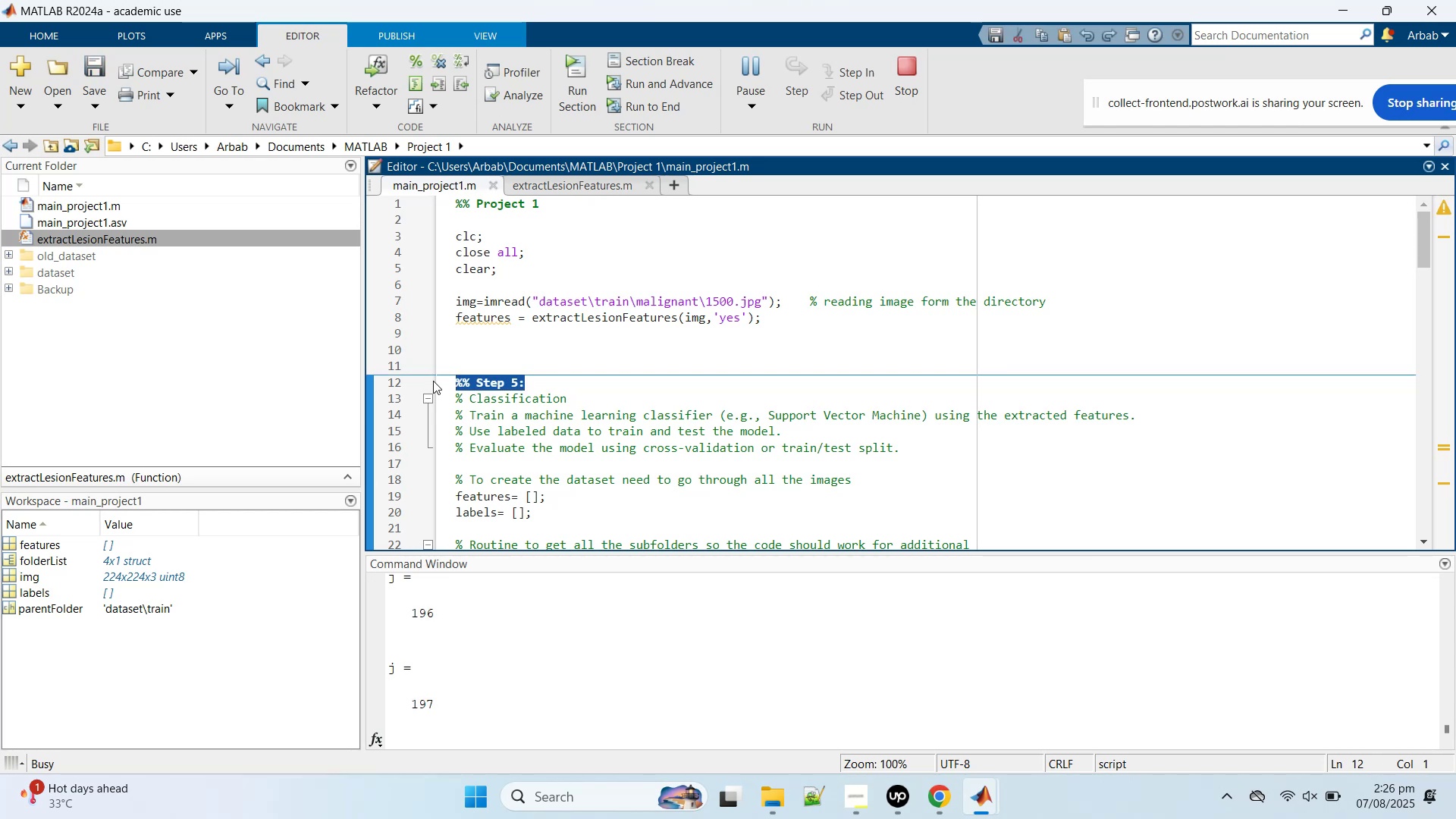 
hold_key(key=S, duration=0.31)
 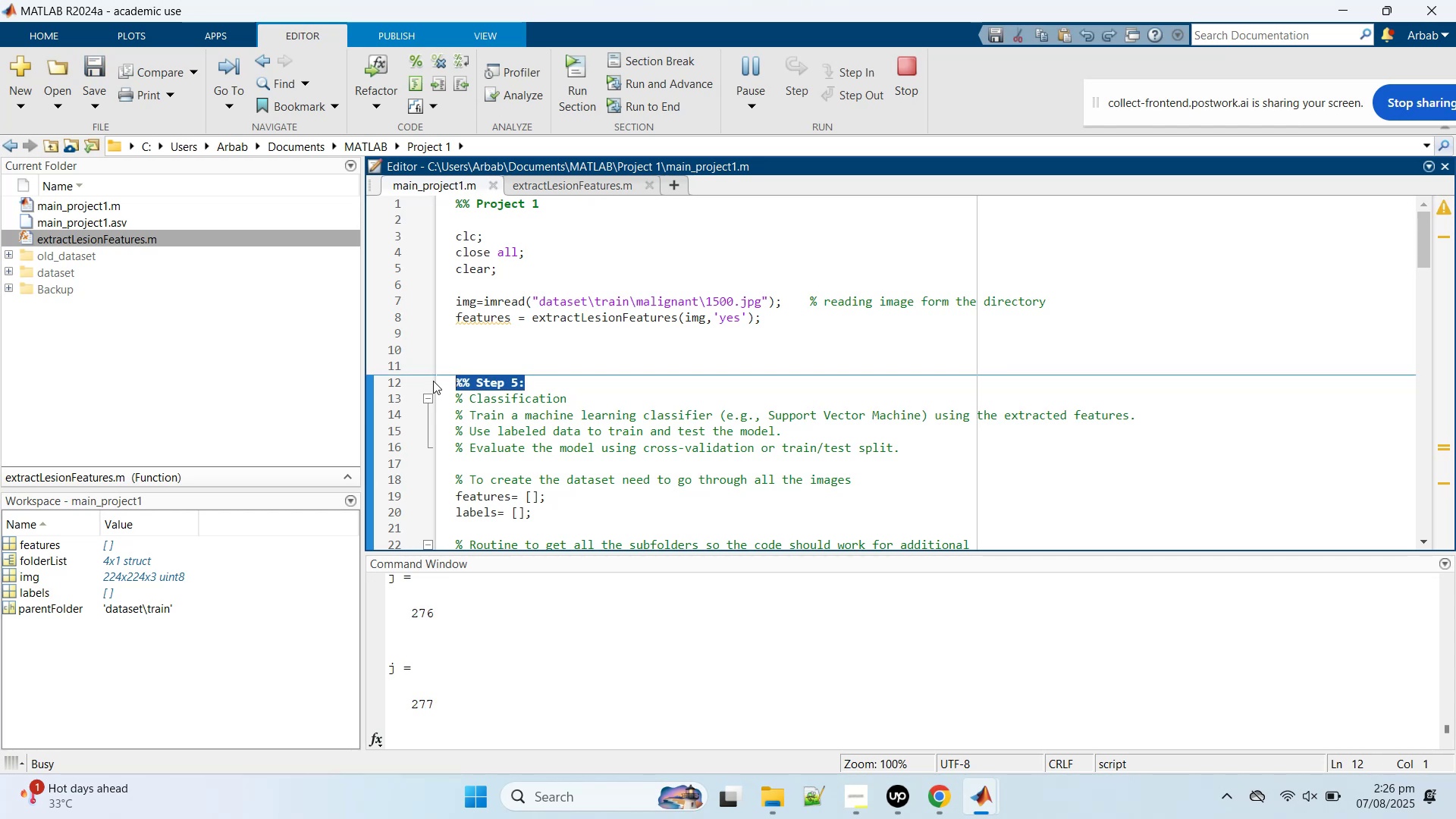 
wait(9.69)
 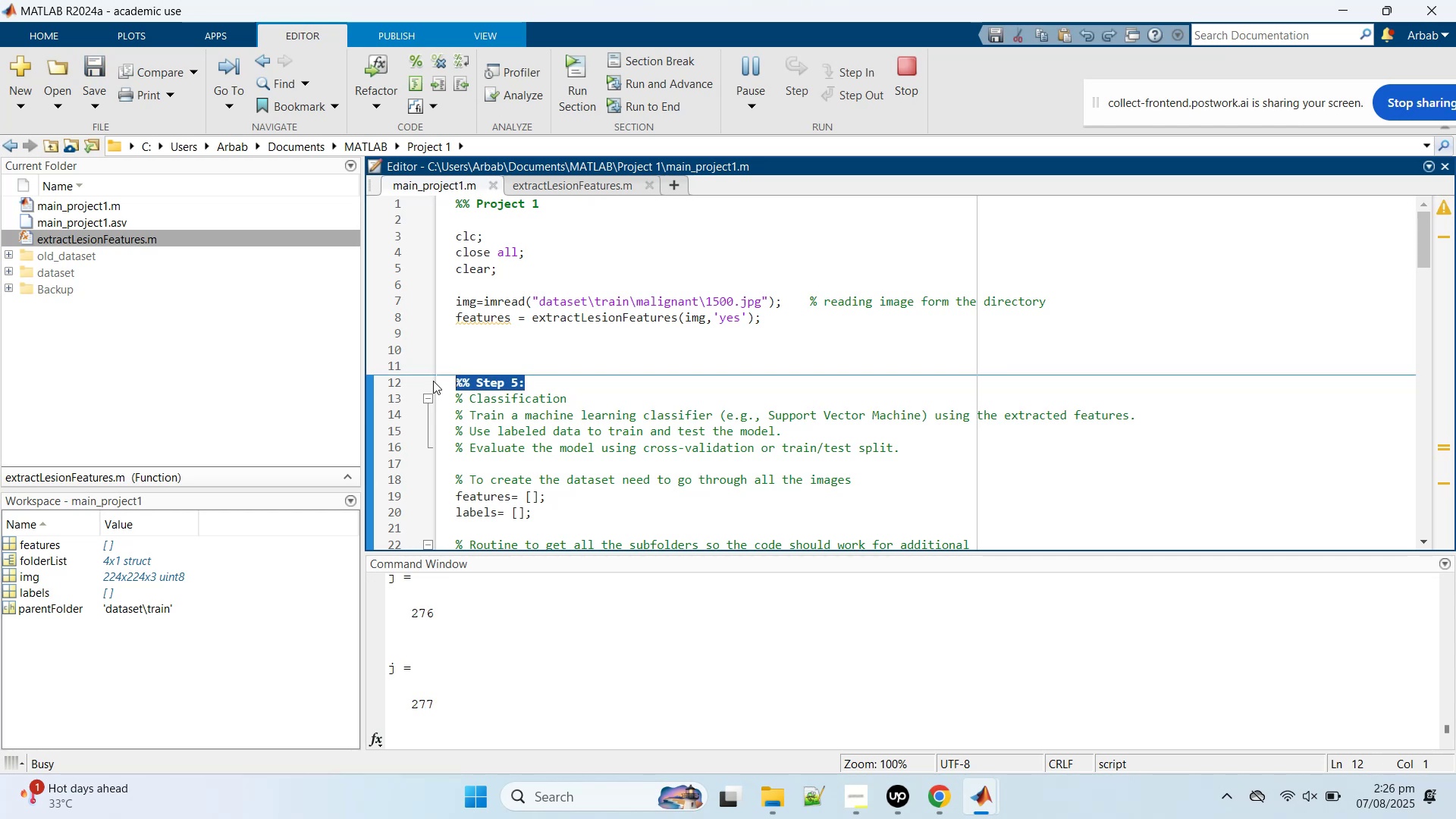 
key(Backspace)
 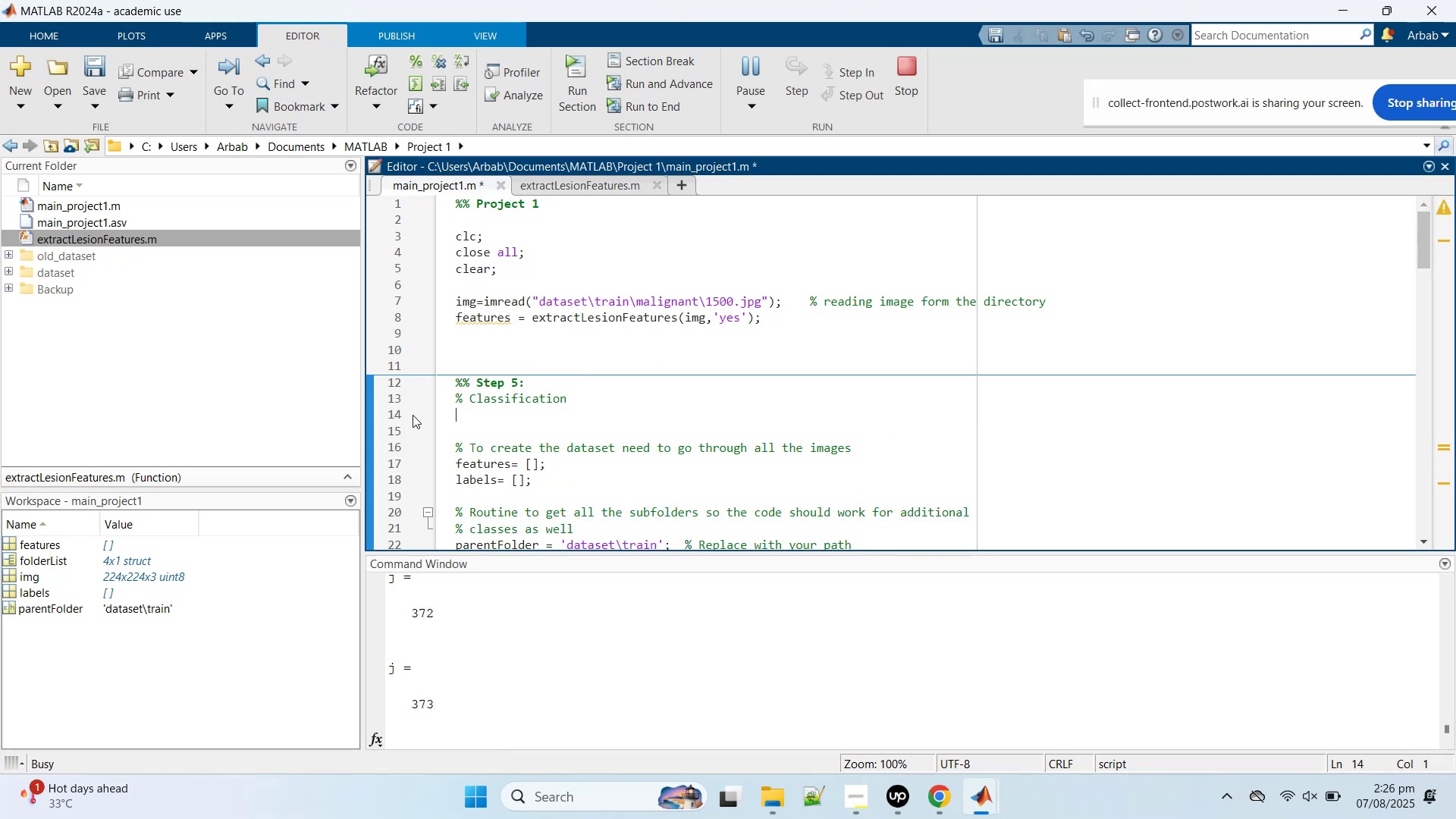 
key(ArrowLeft)
 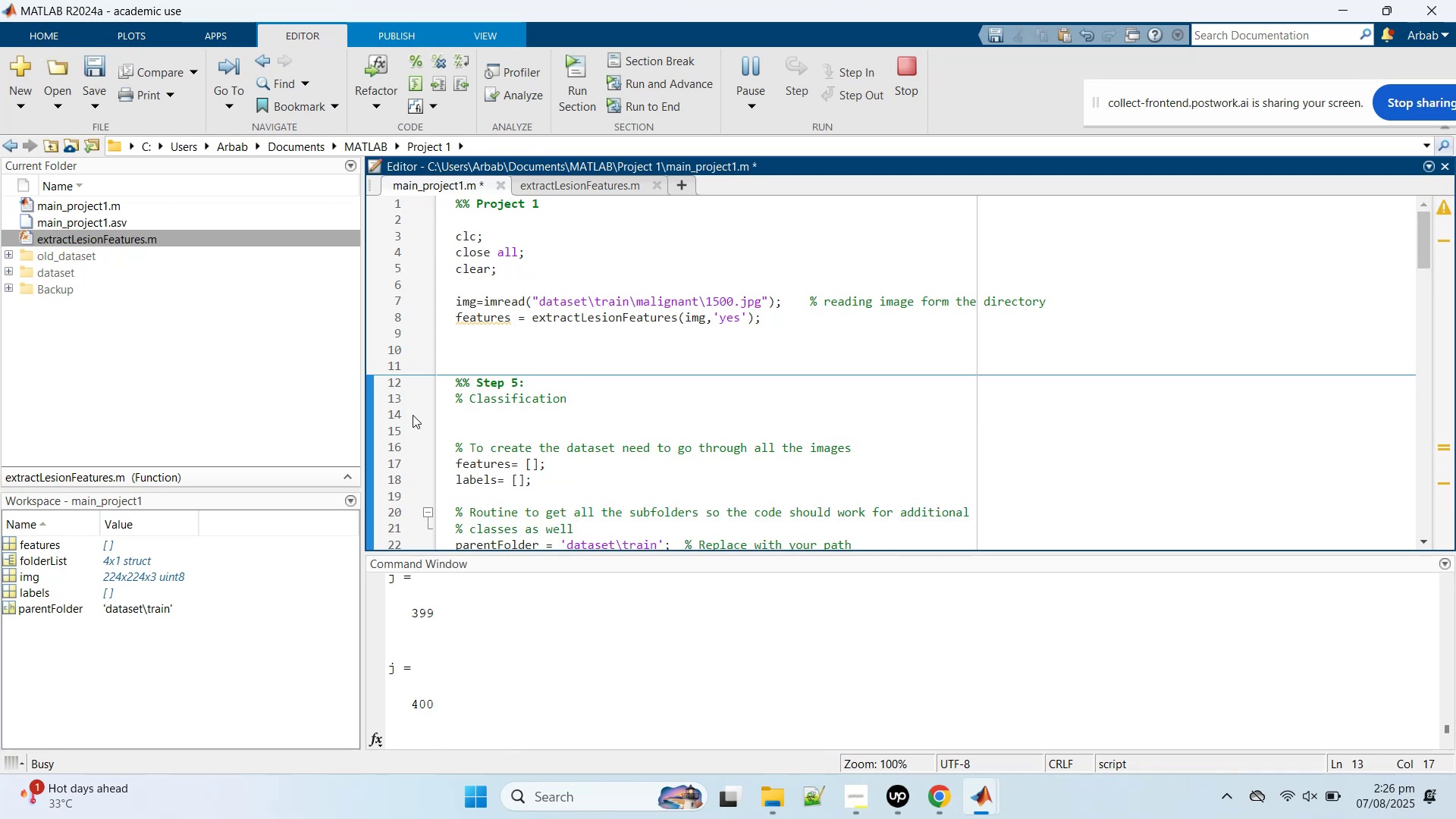 
key(ArrowUp)
 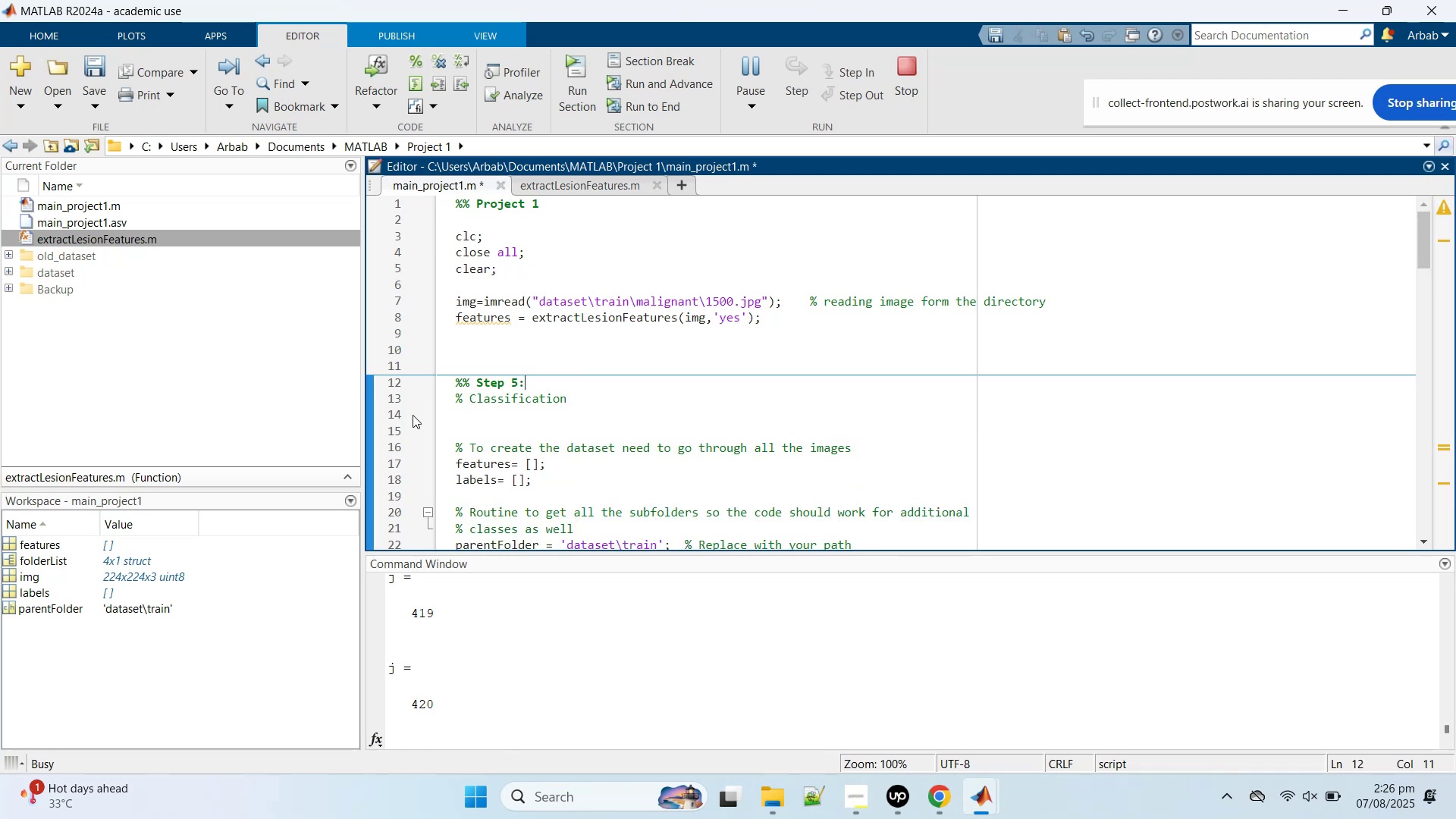 
key(Delete)
 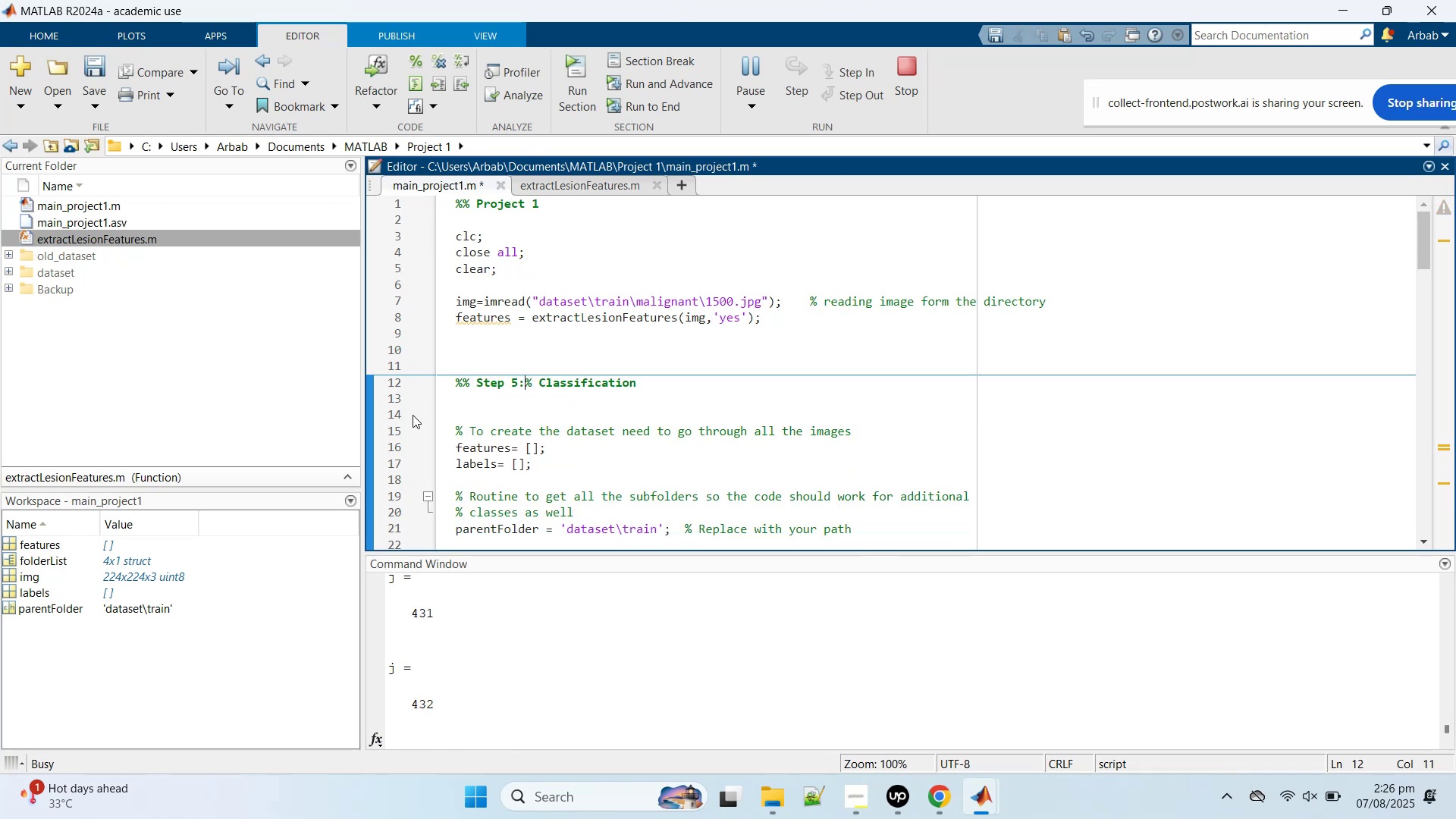 
key(Space)
 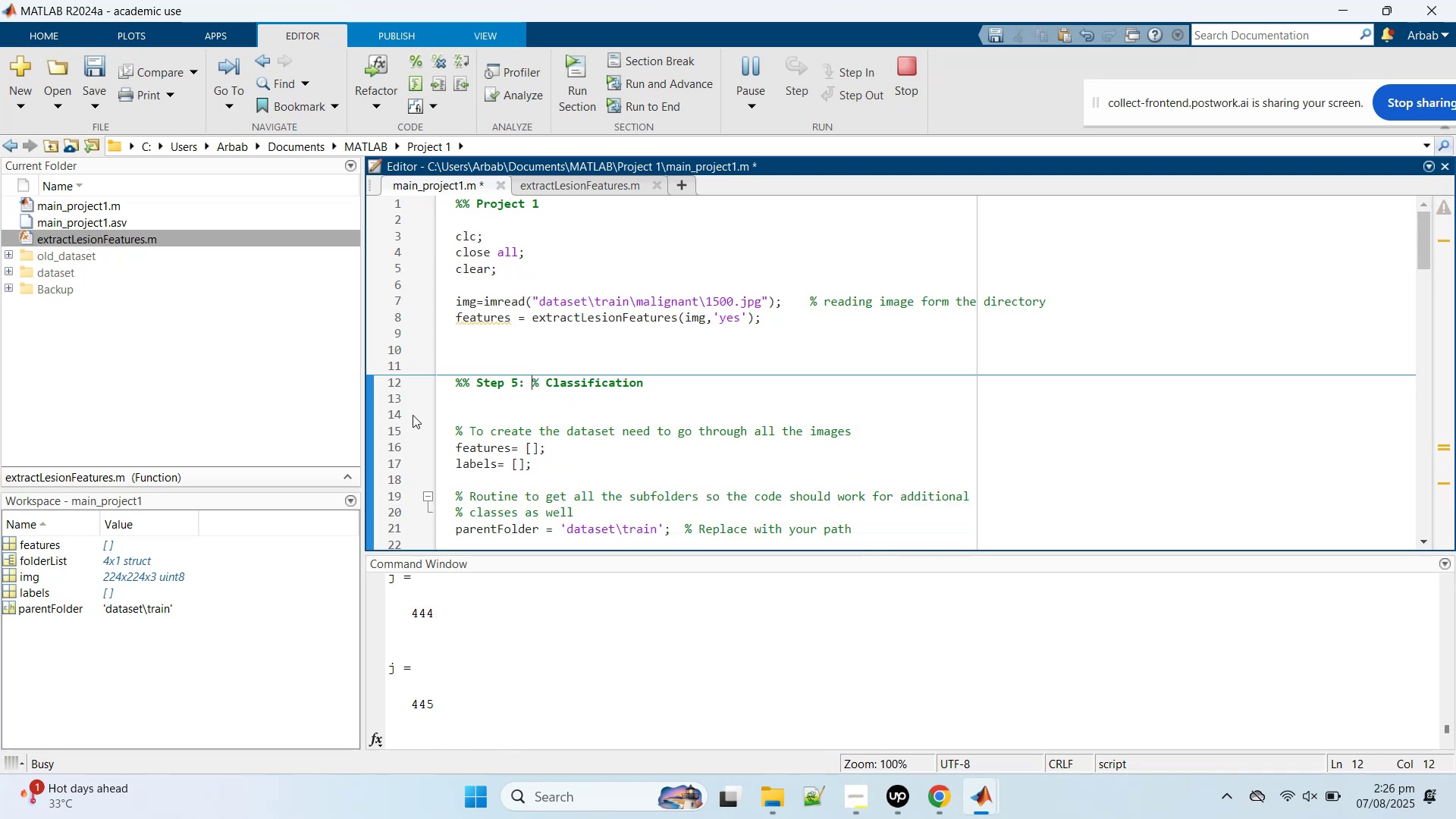 
key(Delete)
 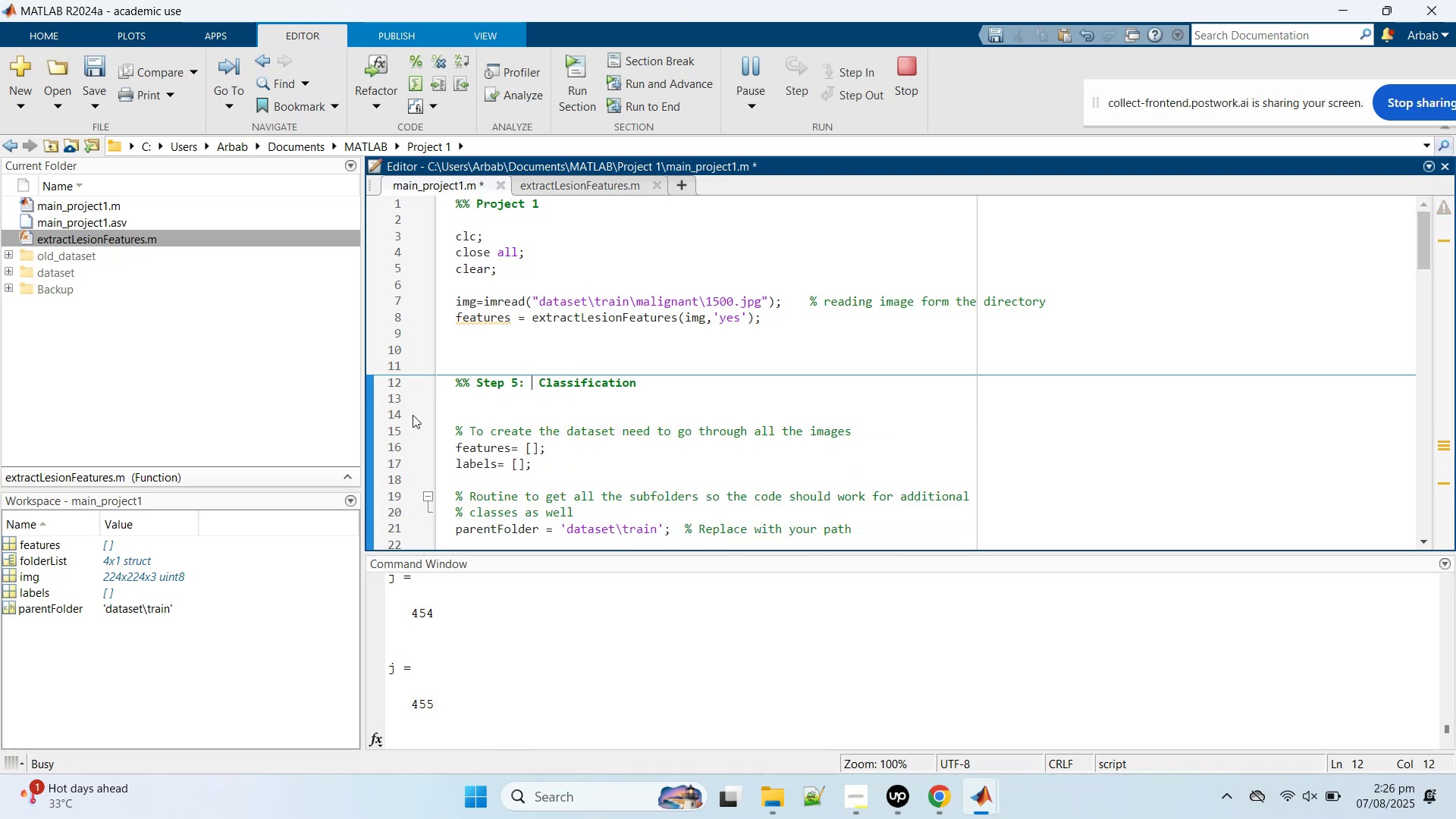 
key(Delete)
 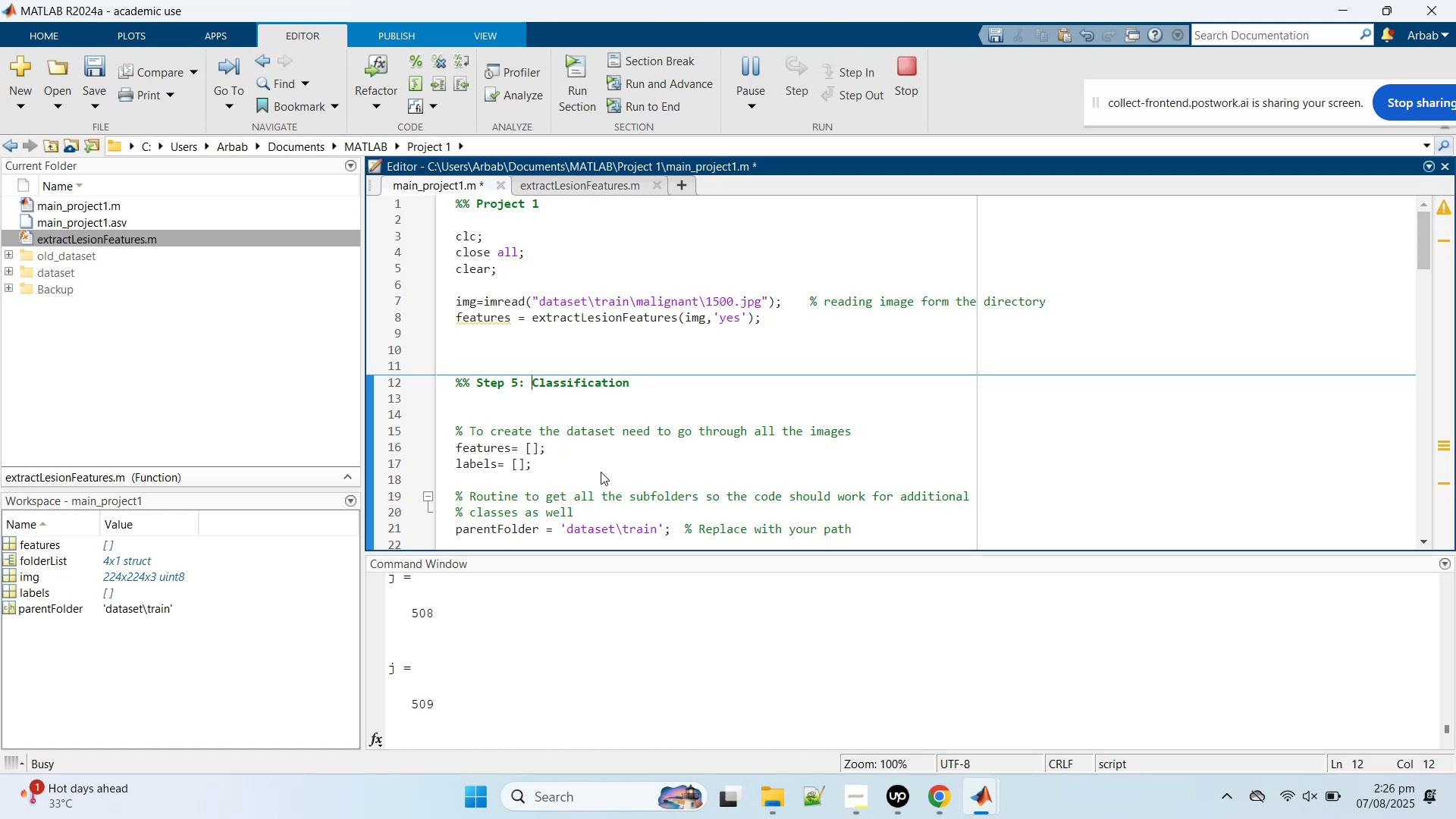 
scroll: coordinate [601, 472], scroll_direction: down, amount: 4.0
 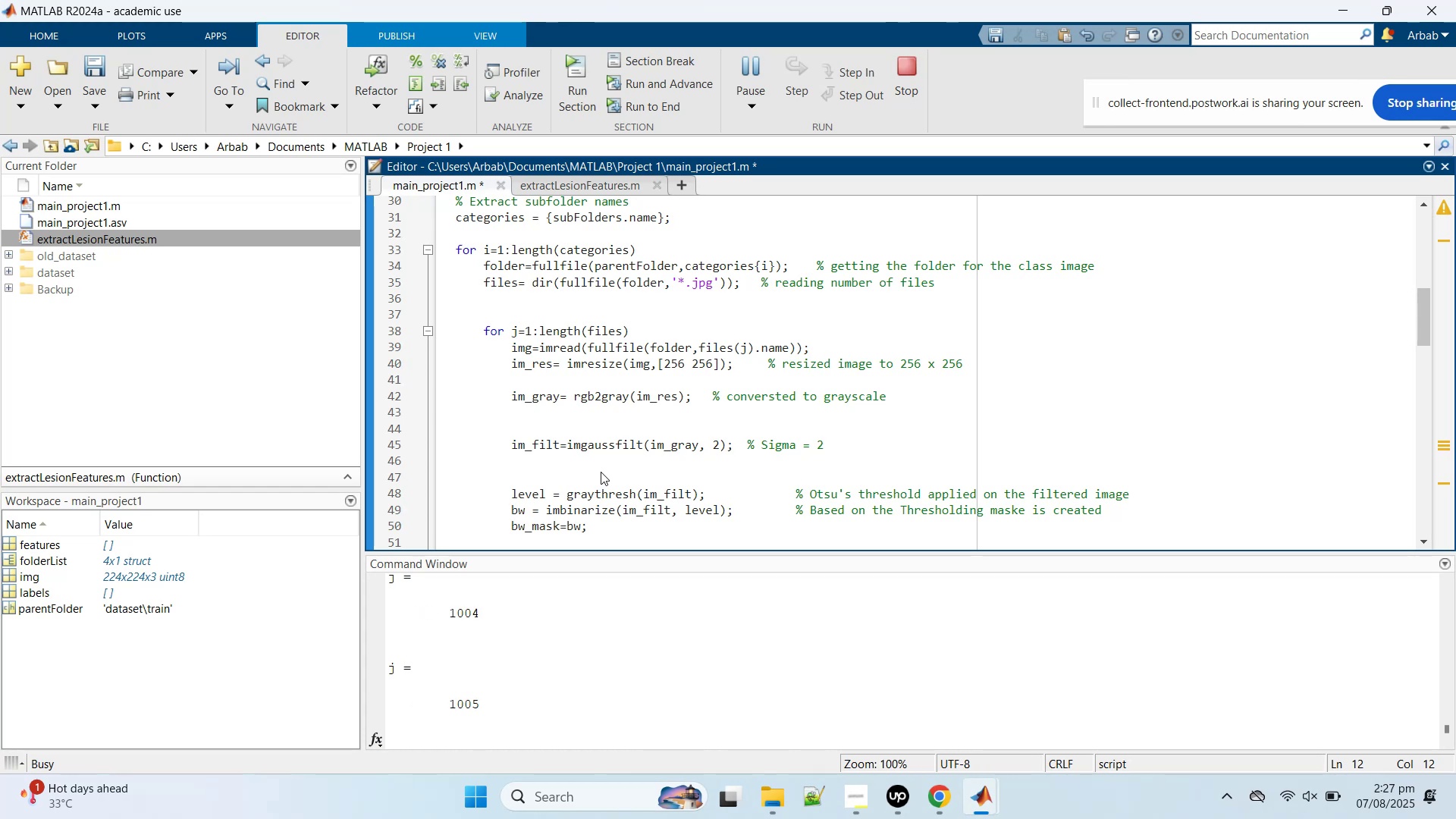 
wait(25.62)
 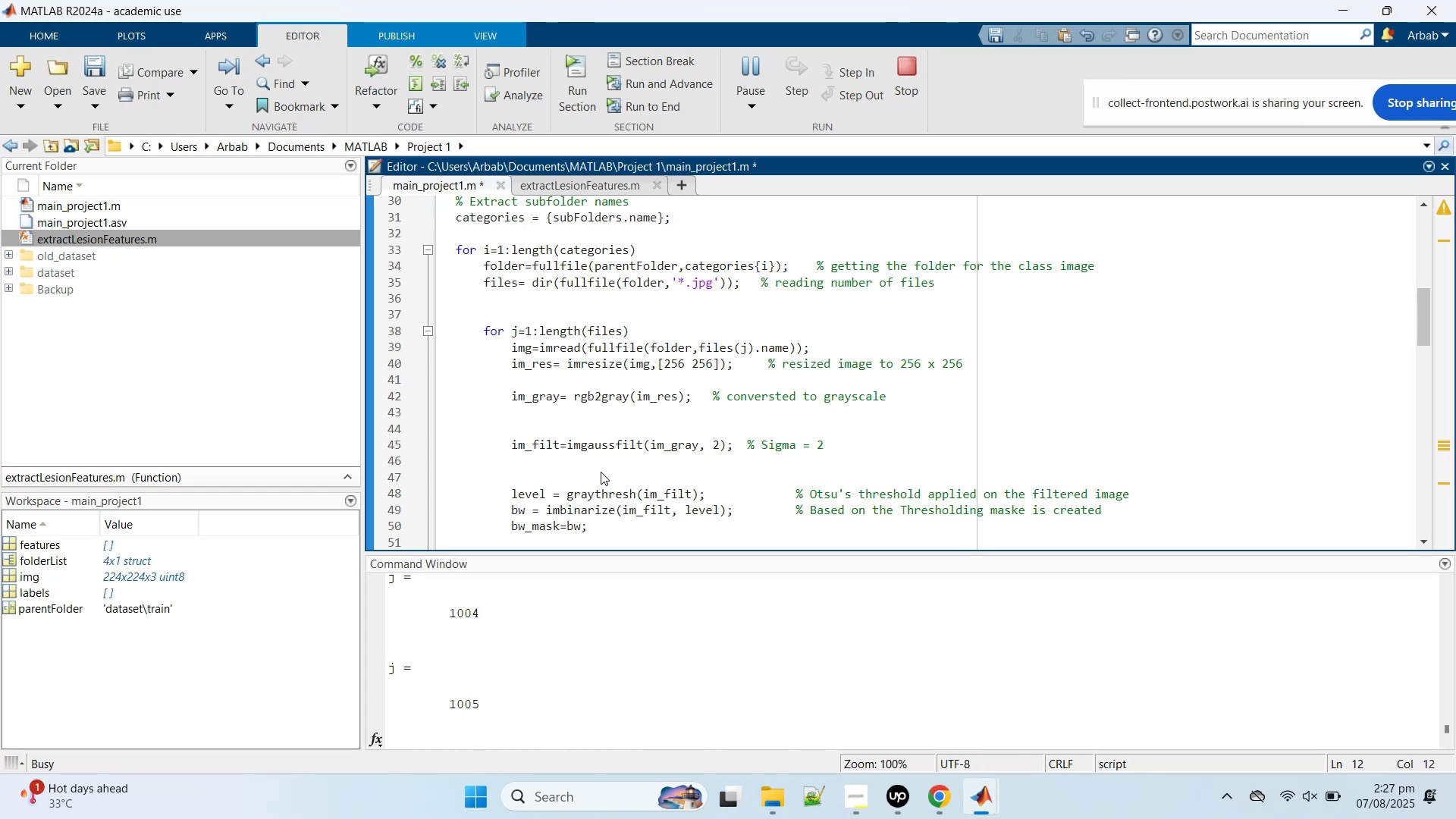 
left_click([733, 438])
 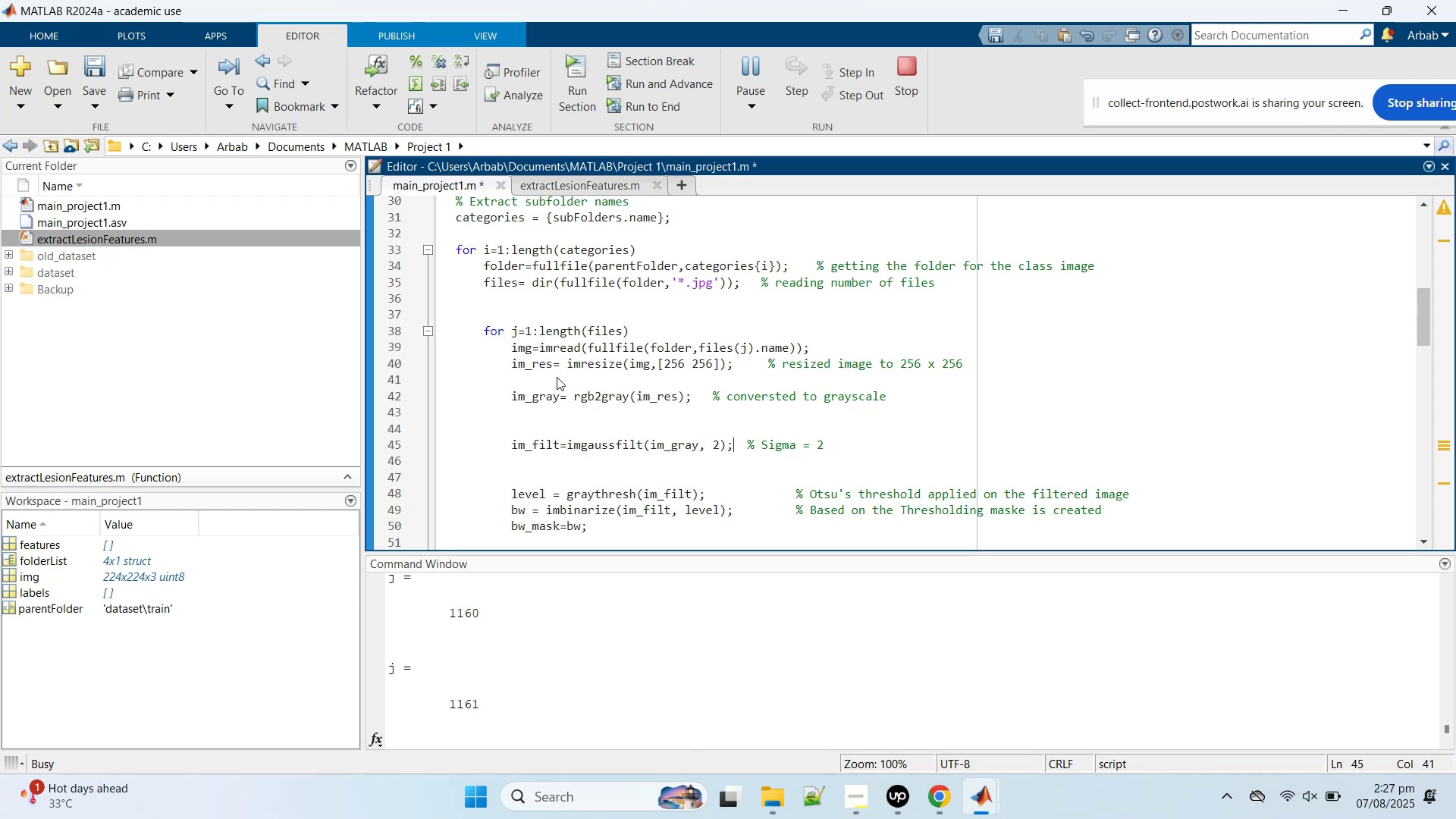 
scroll: coordinate [519, 424], scroll_direction: down, amount: 14.0
 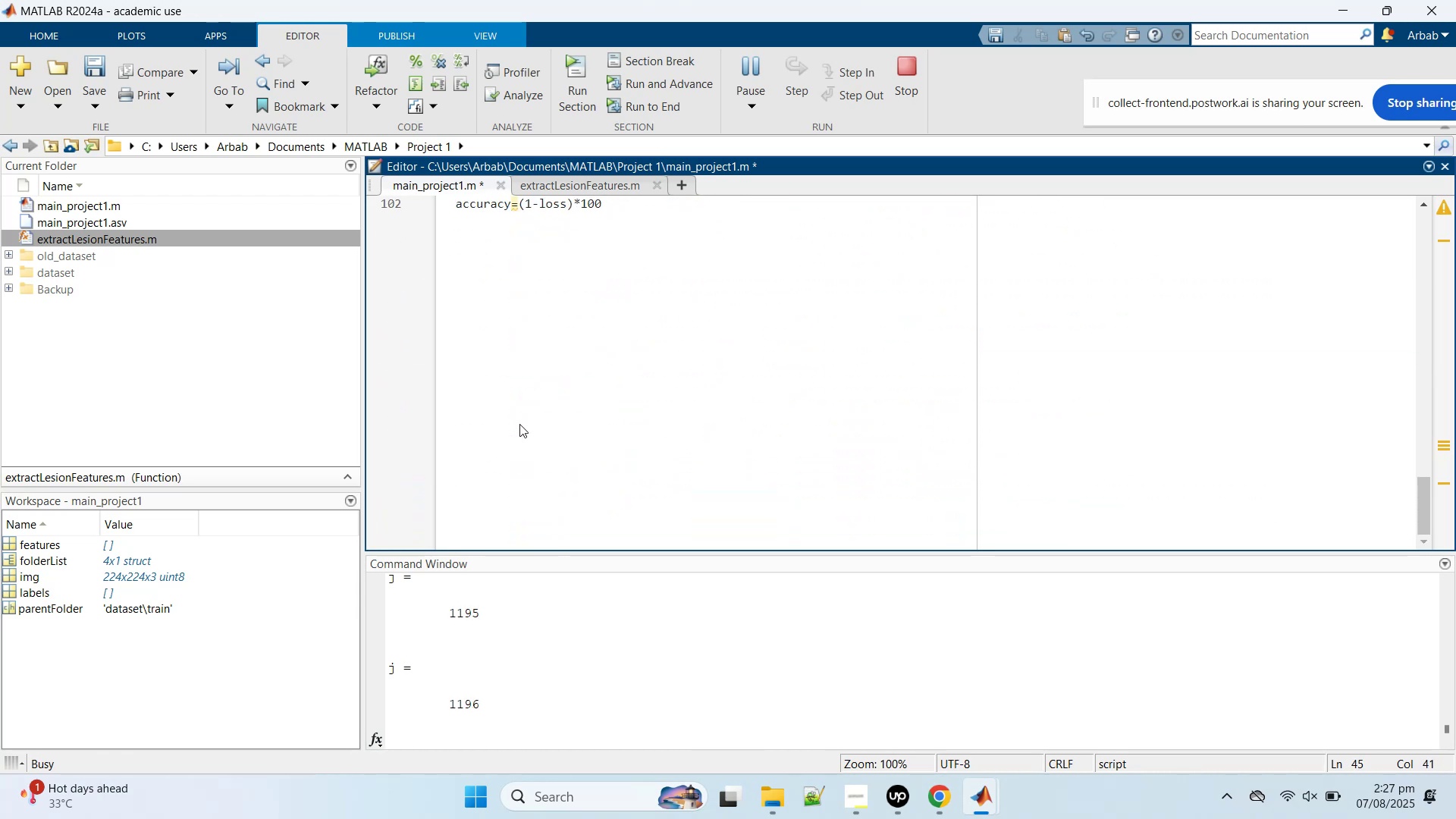 
scroll: coordinate [519, 424], scroll_direction: up, amount: 2.0
 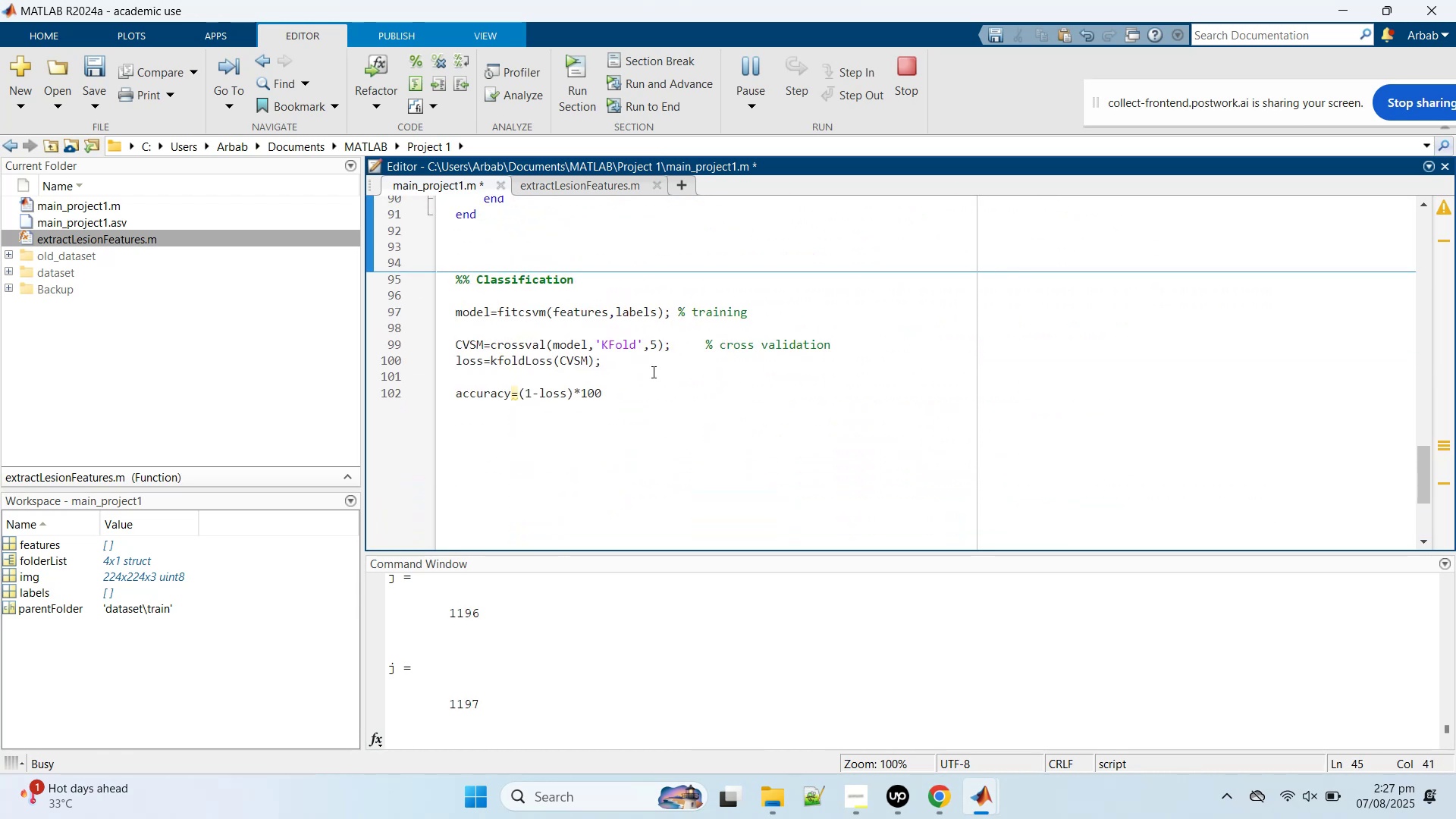 
left_click([663, 396])
 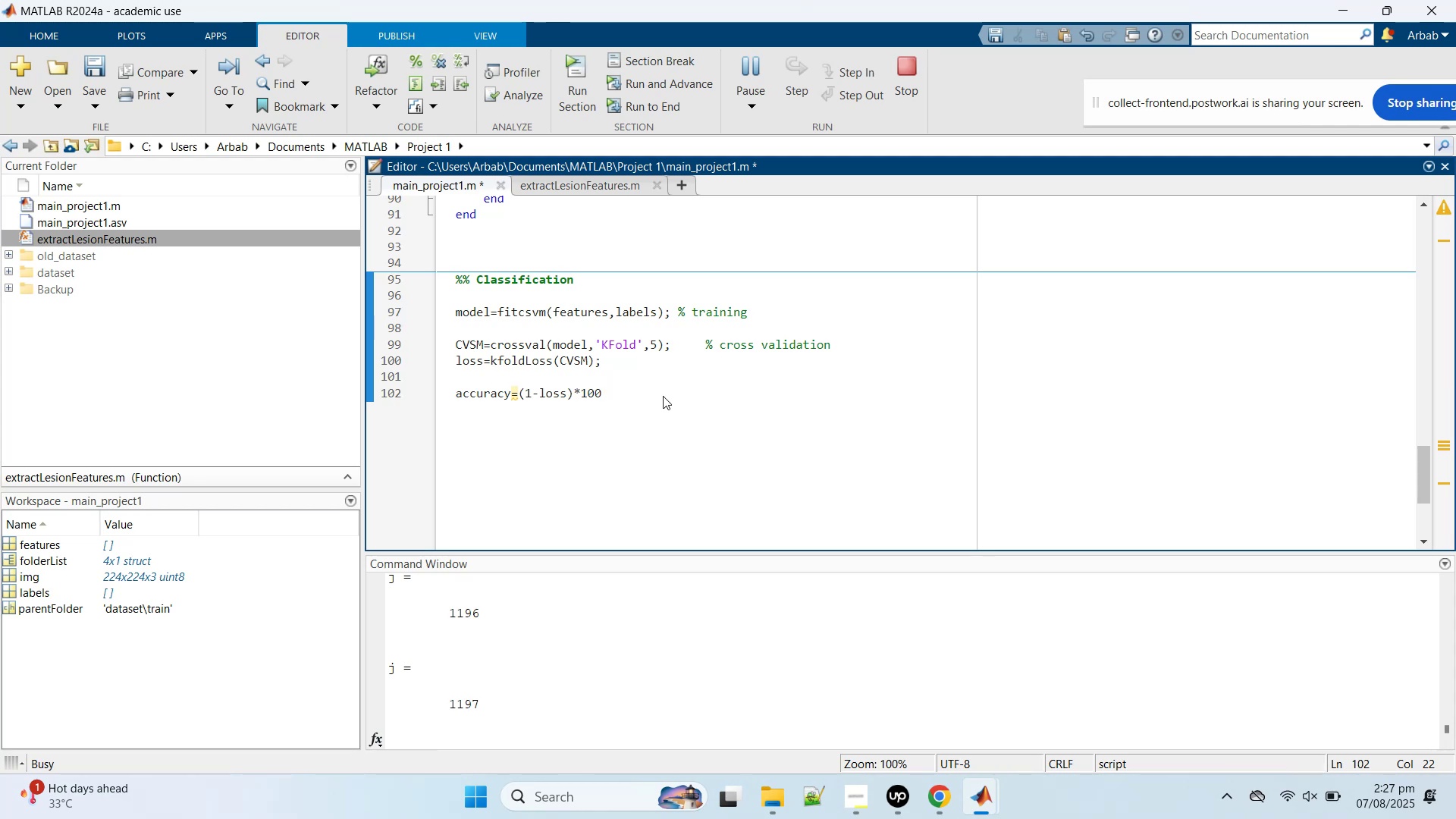 
wait(20.25)
 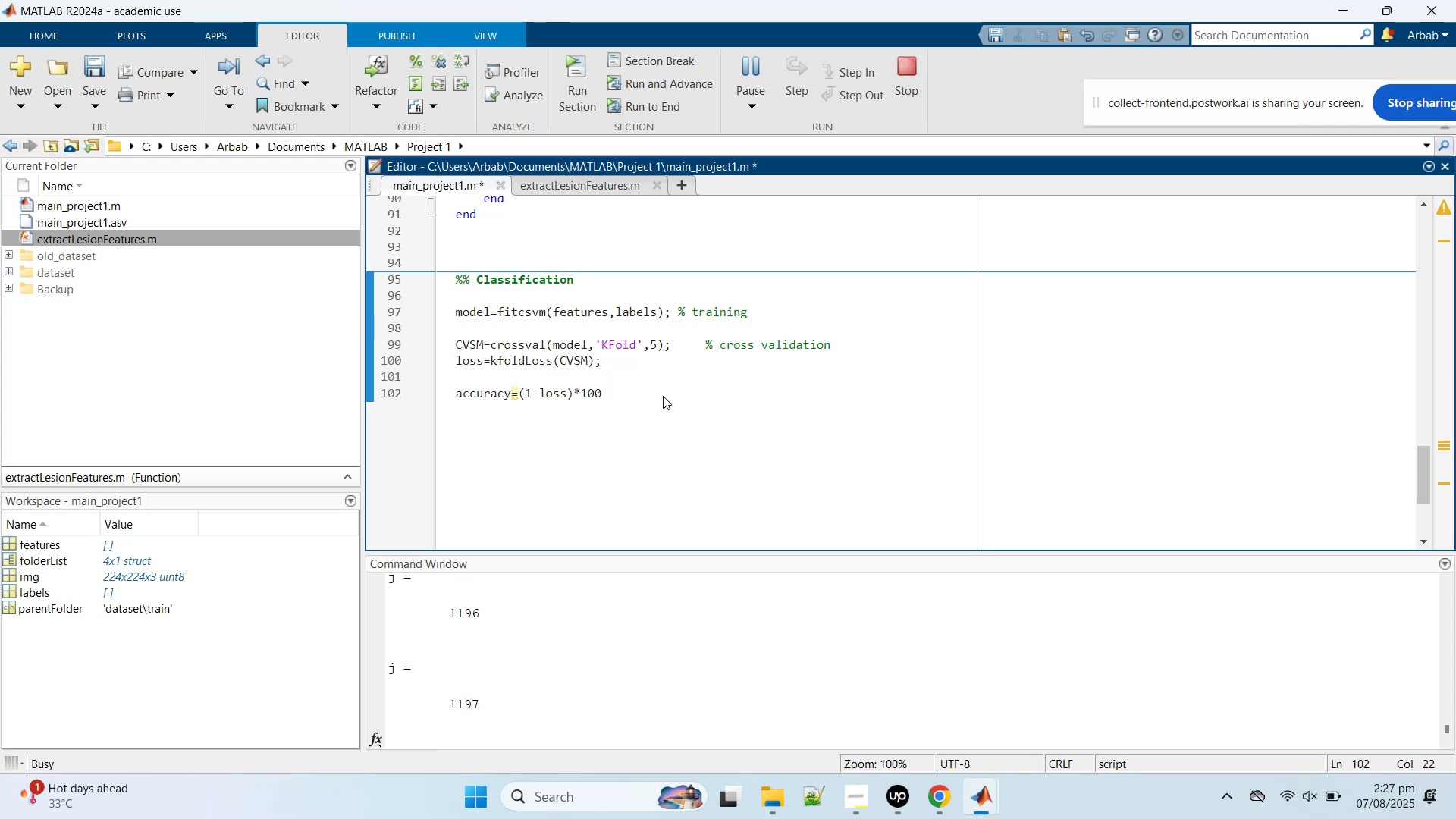 
key(ArrowDown)
 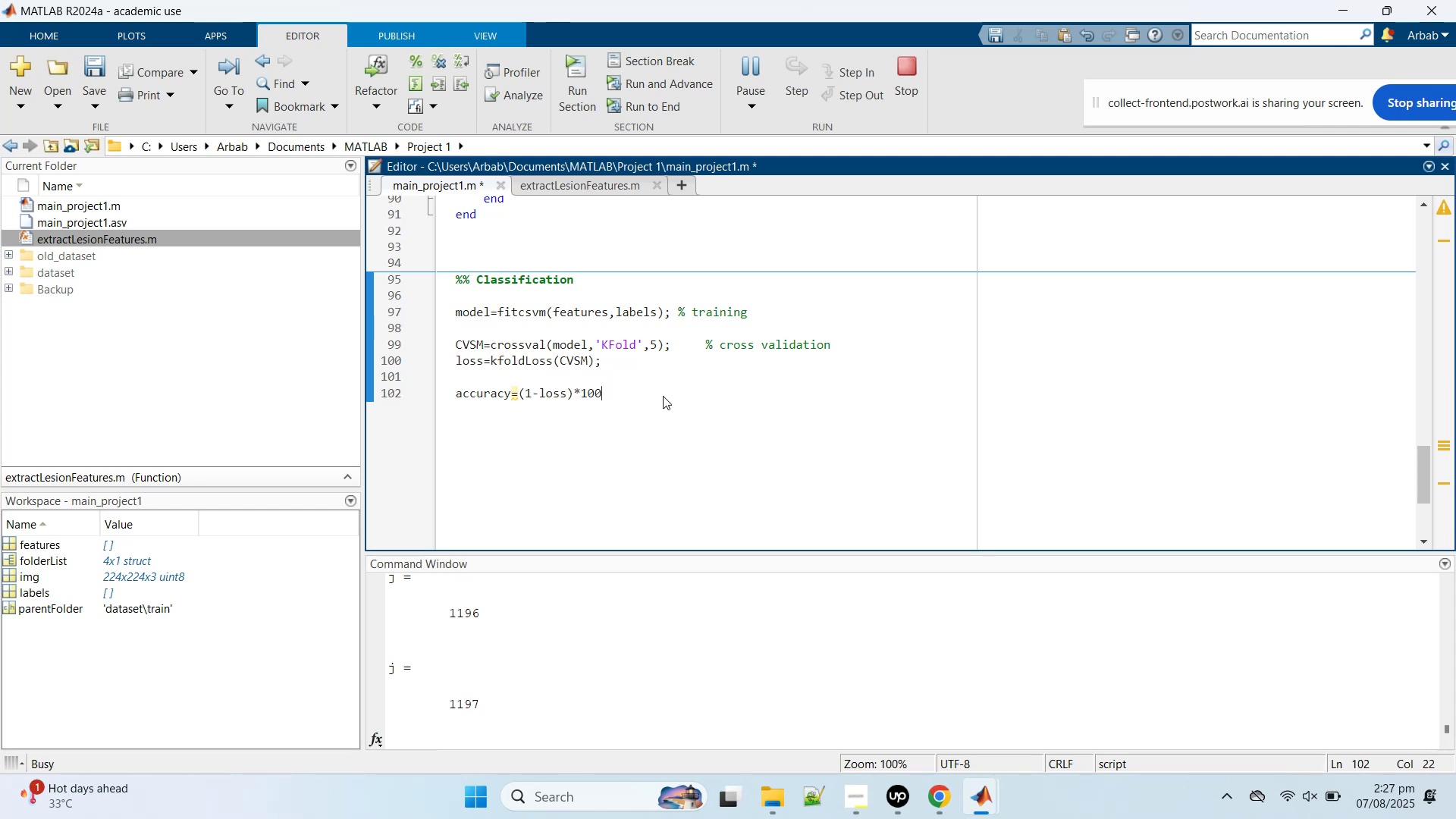 
key(ArrowUp)
 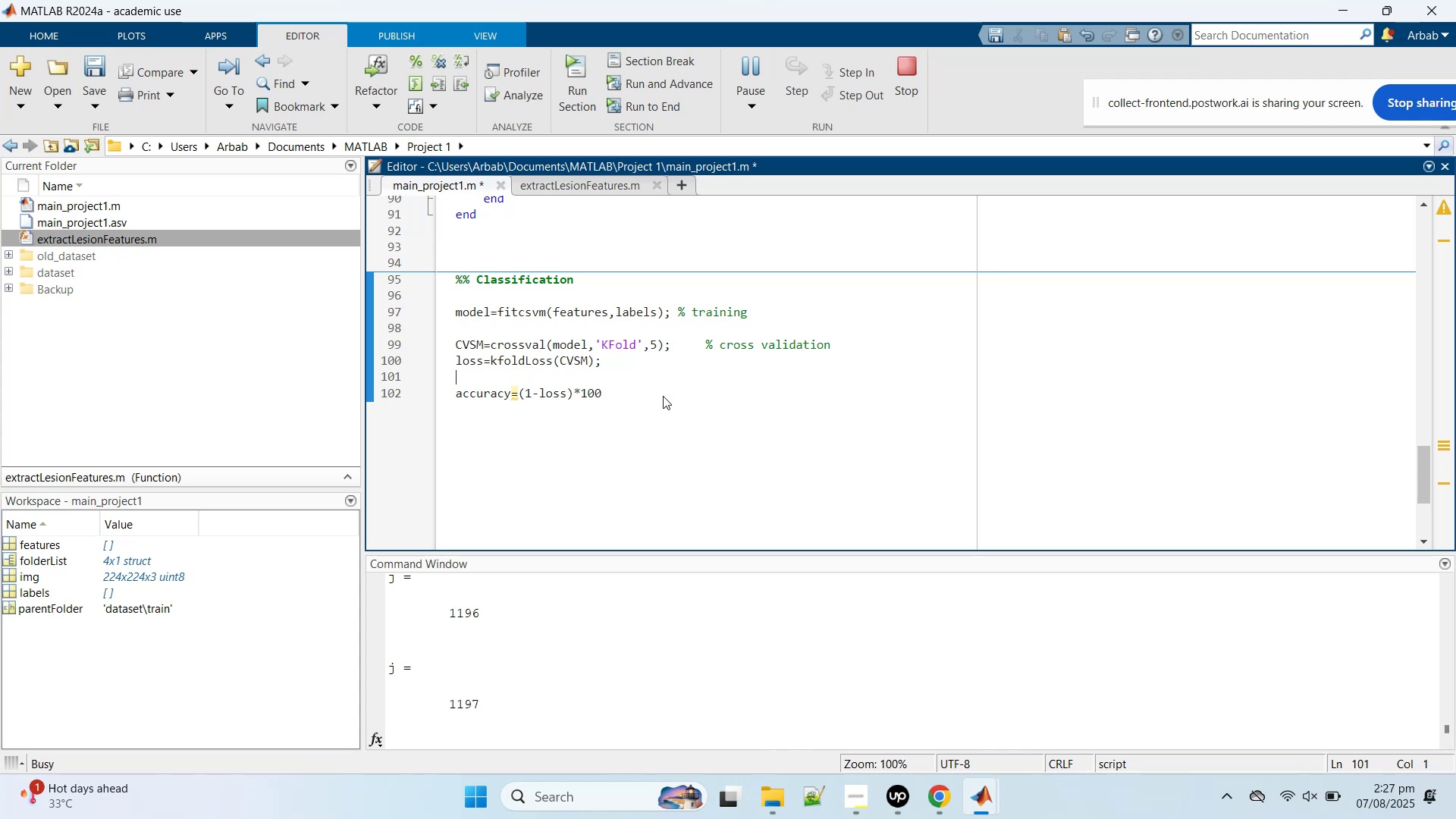 
key(ArrowDown)
 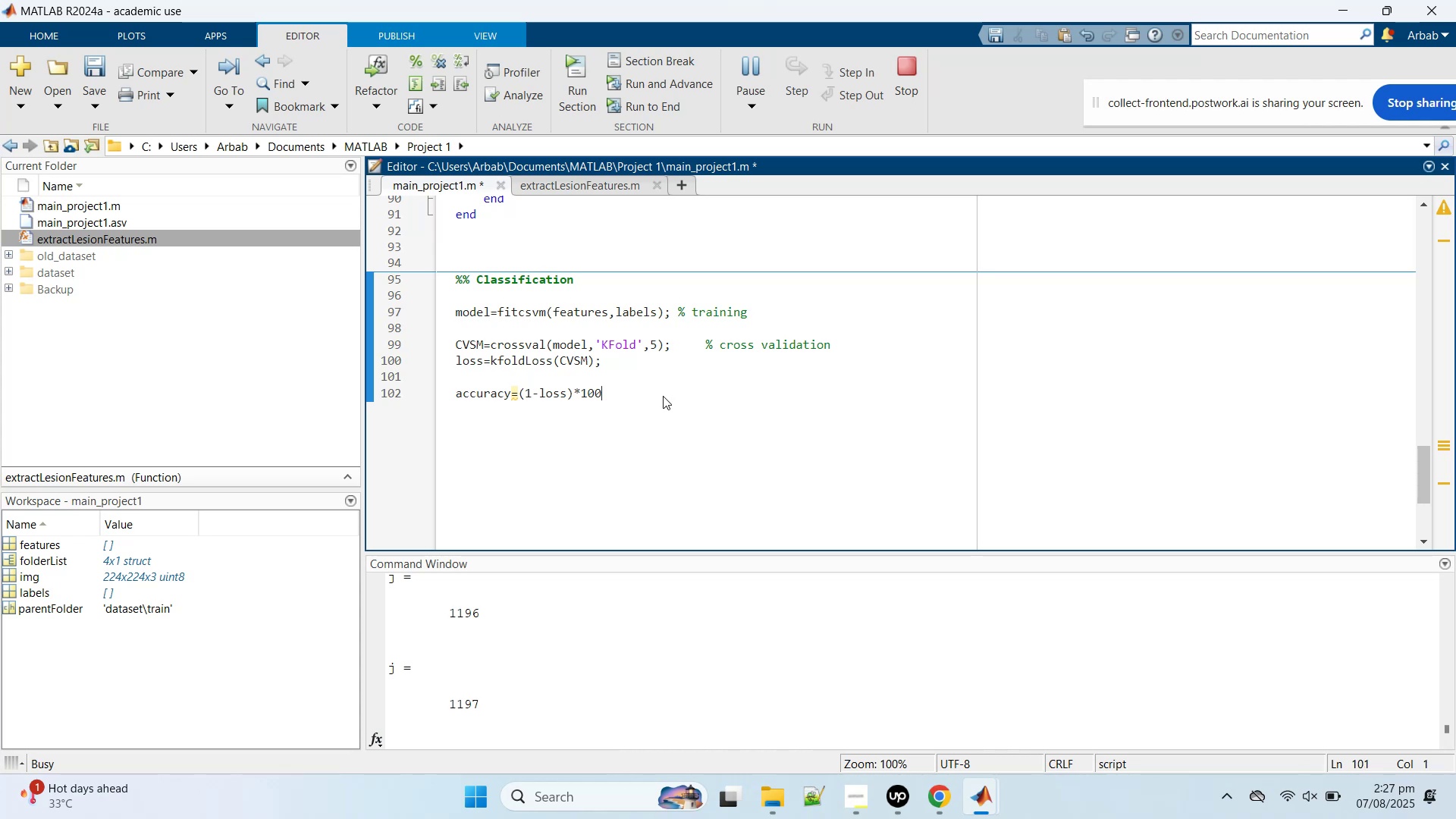 
key(ArrowUp)
 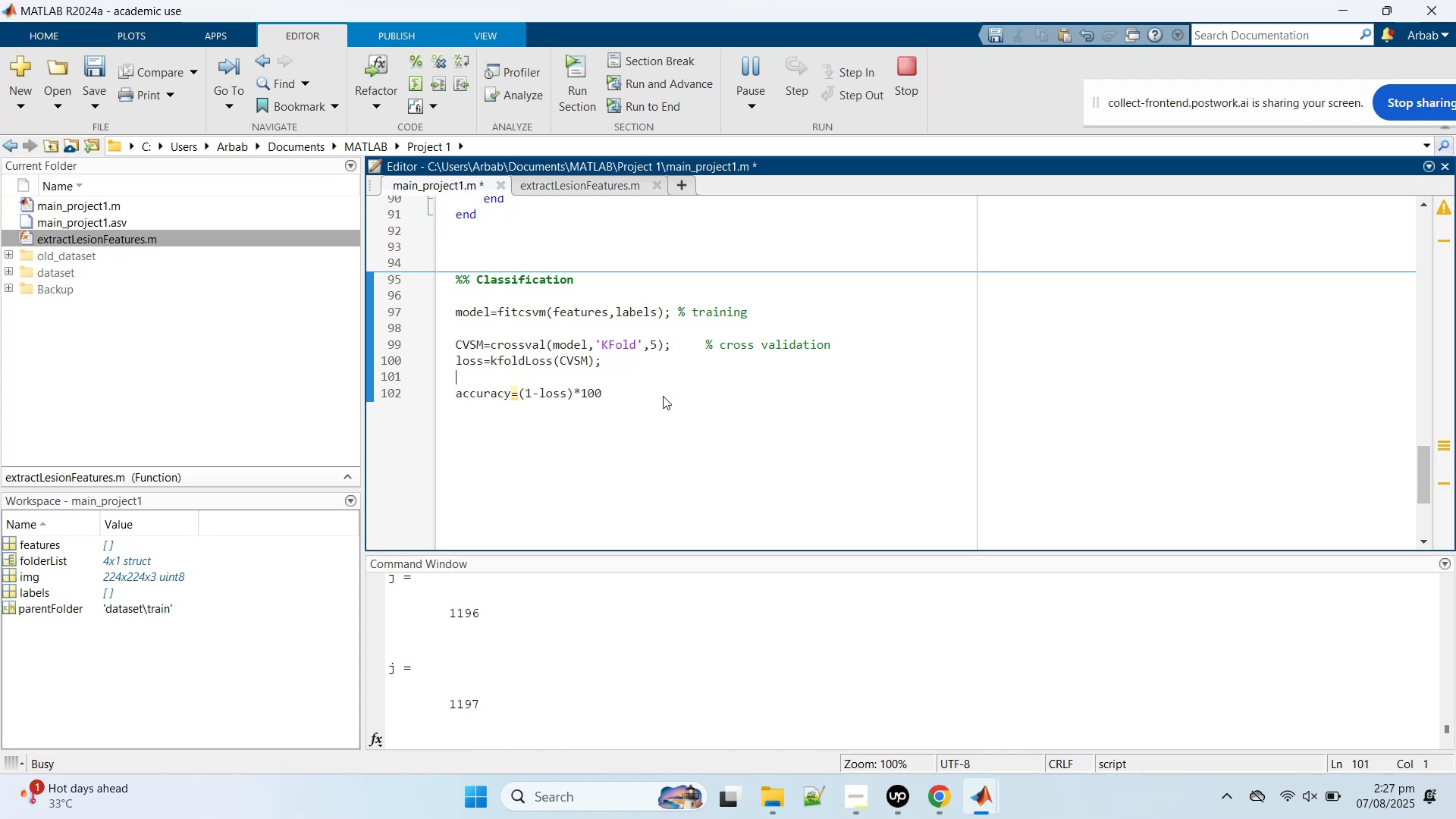 
key(ArrowDown)
 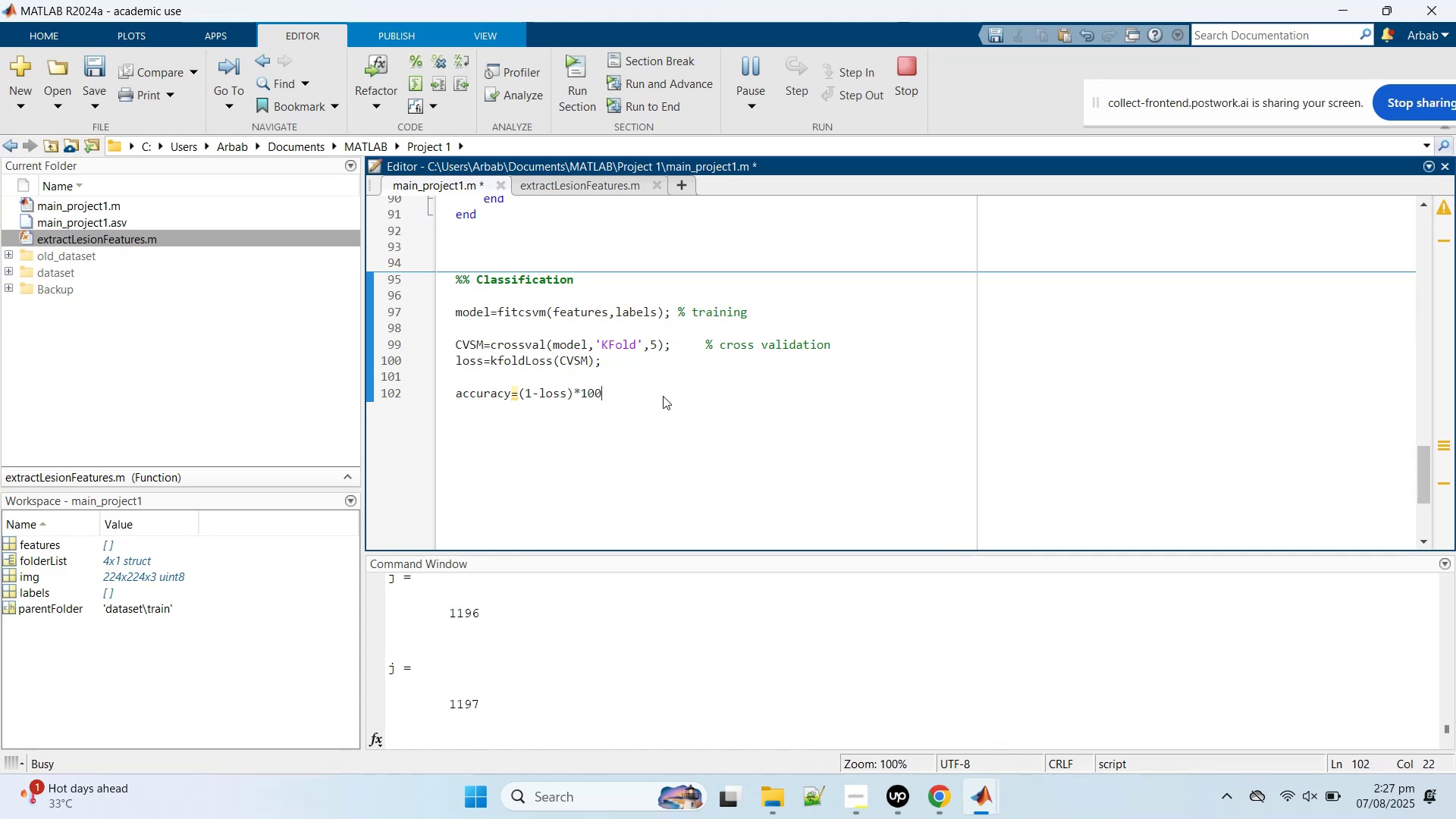 
key(ArrowDown)
 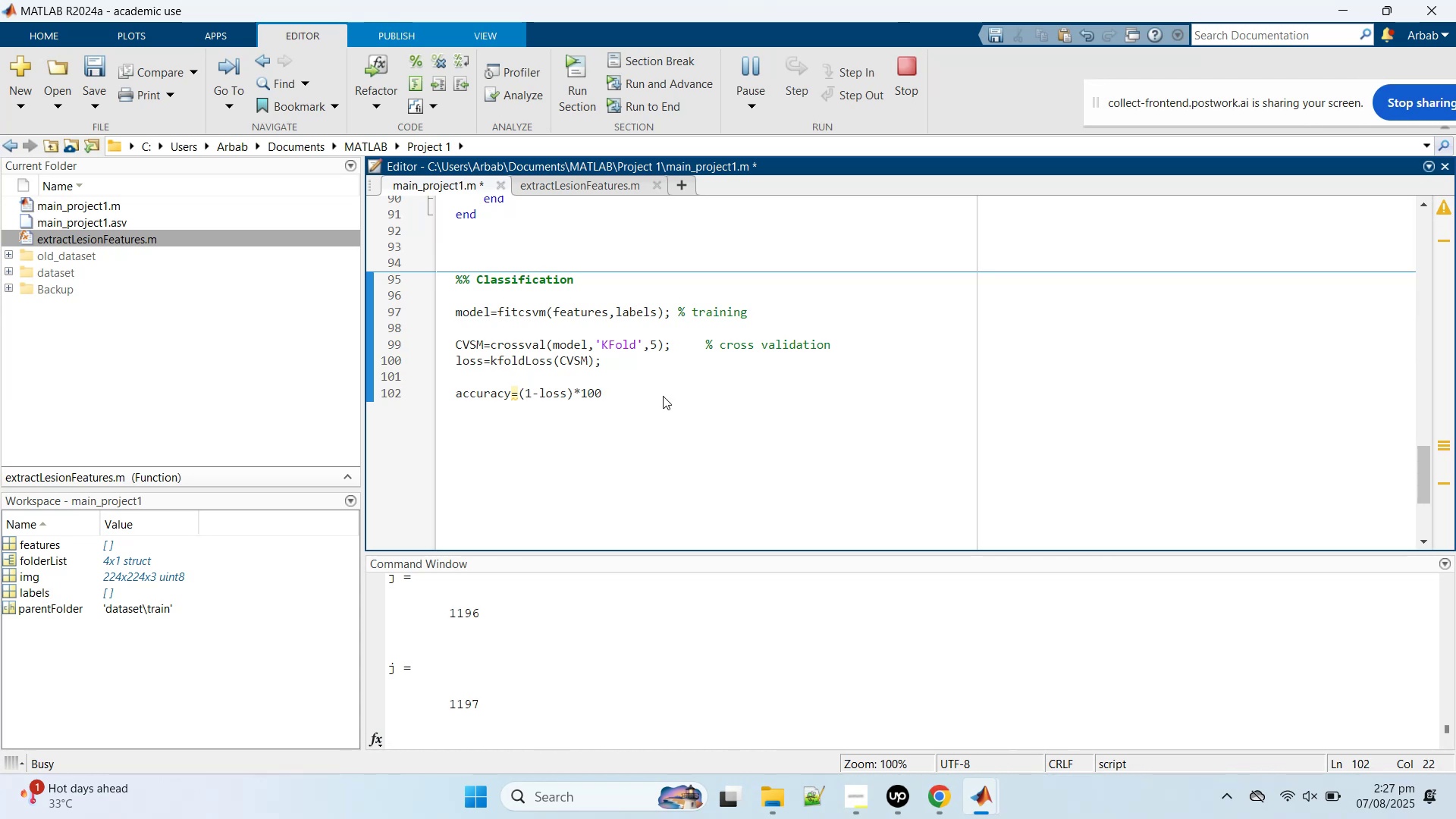 
key(ArrowUp)
 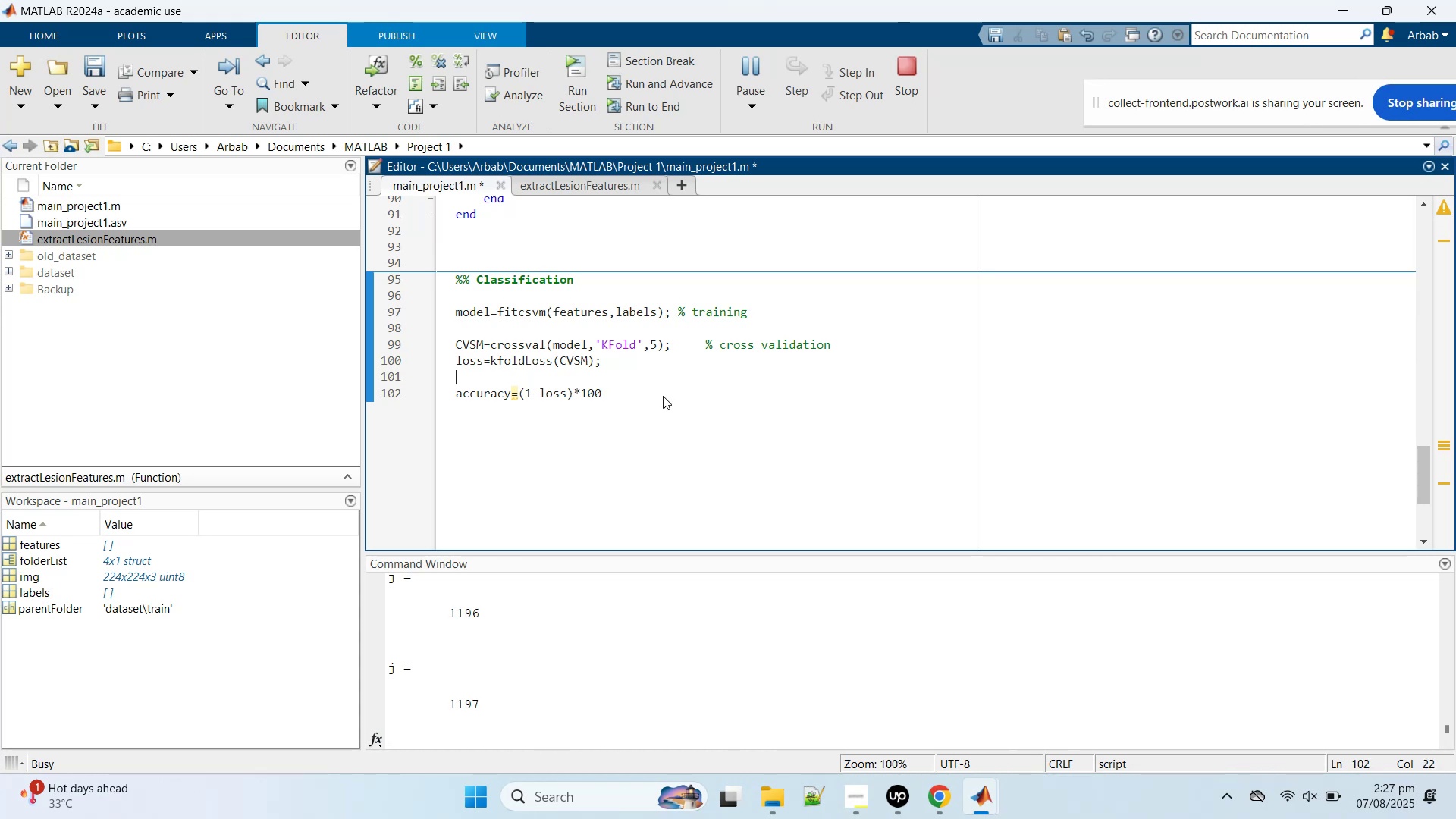 
key(ArrowDown)
 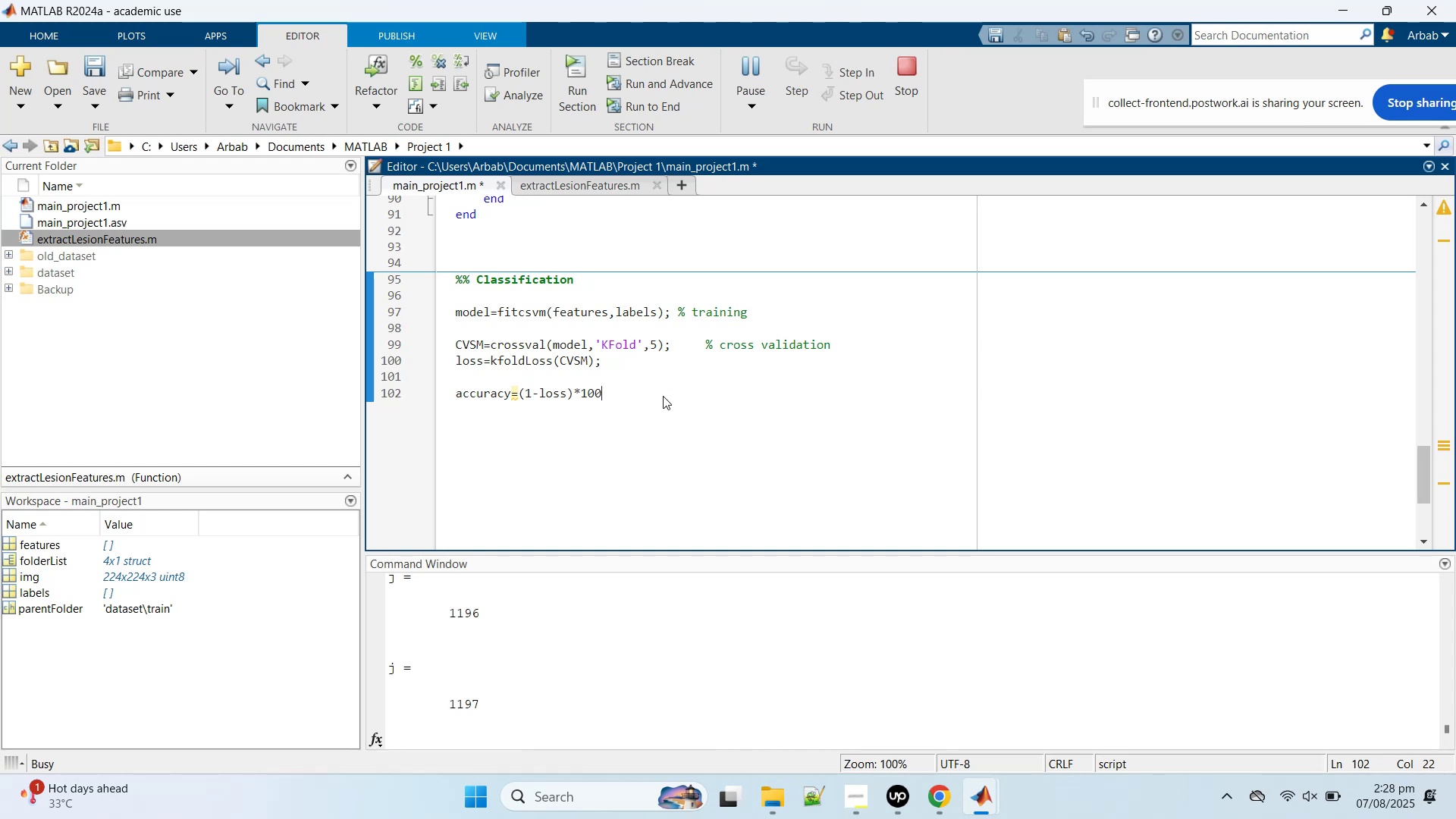 
wait(35.32)
 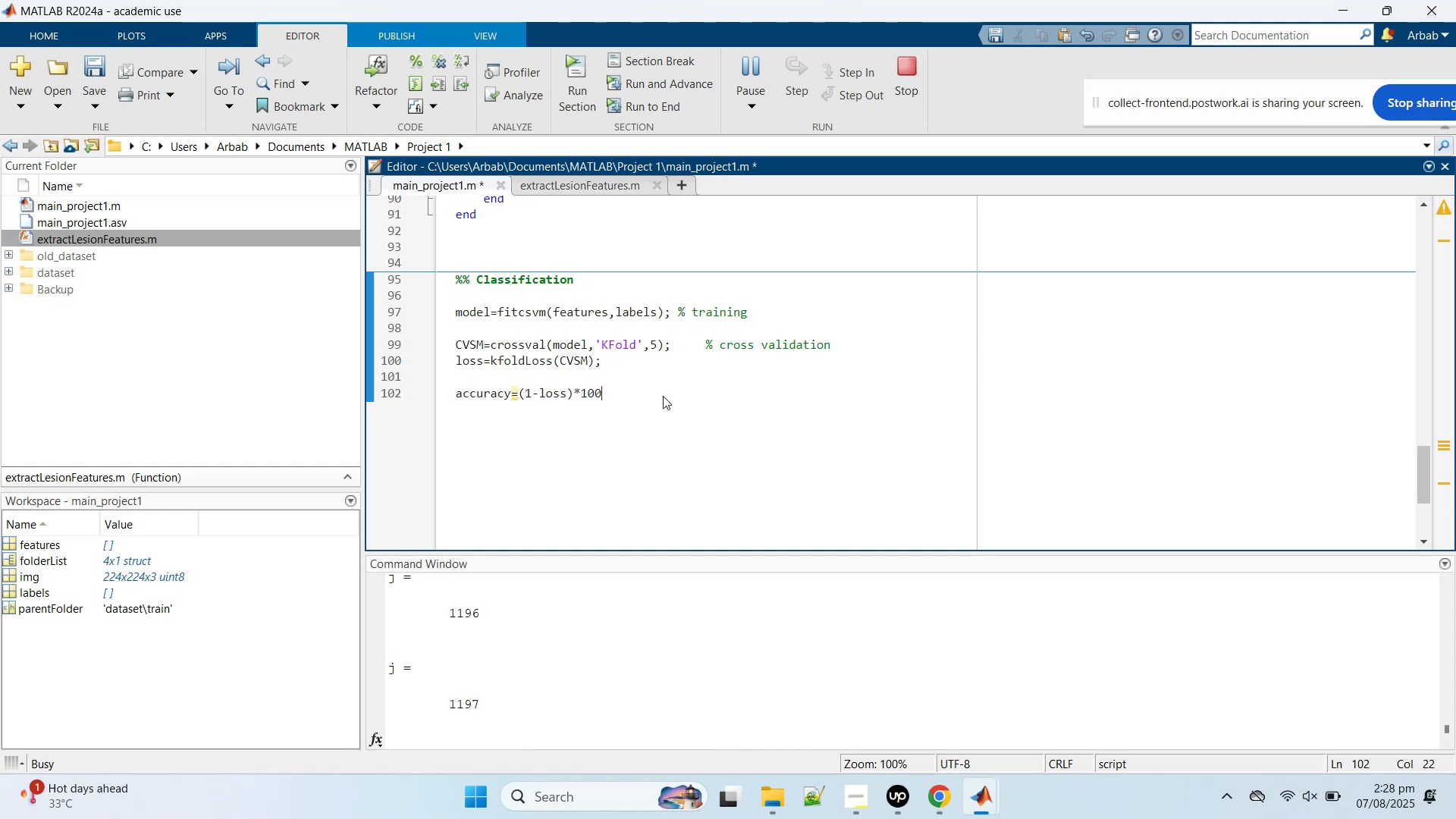 
left_click([663, 396])
 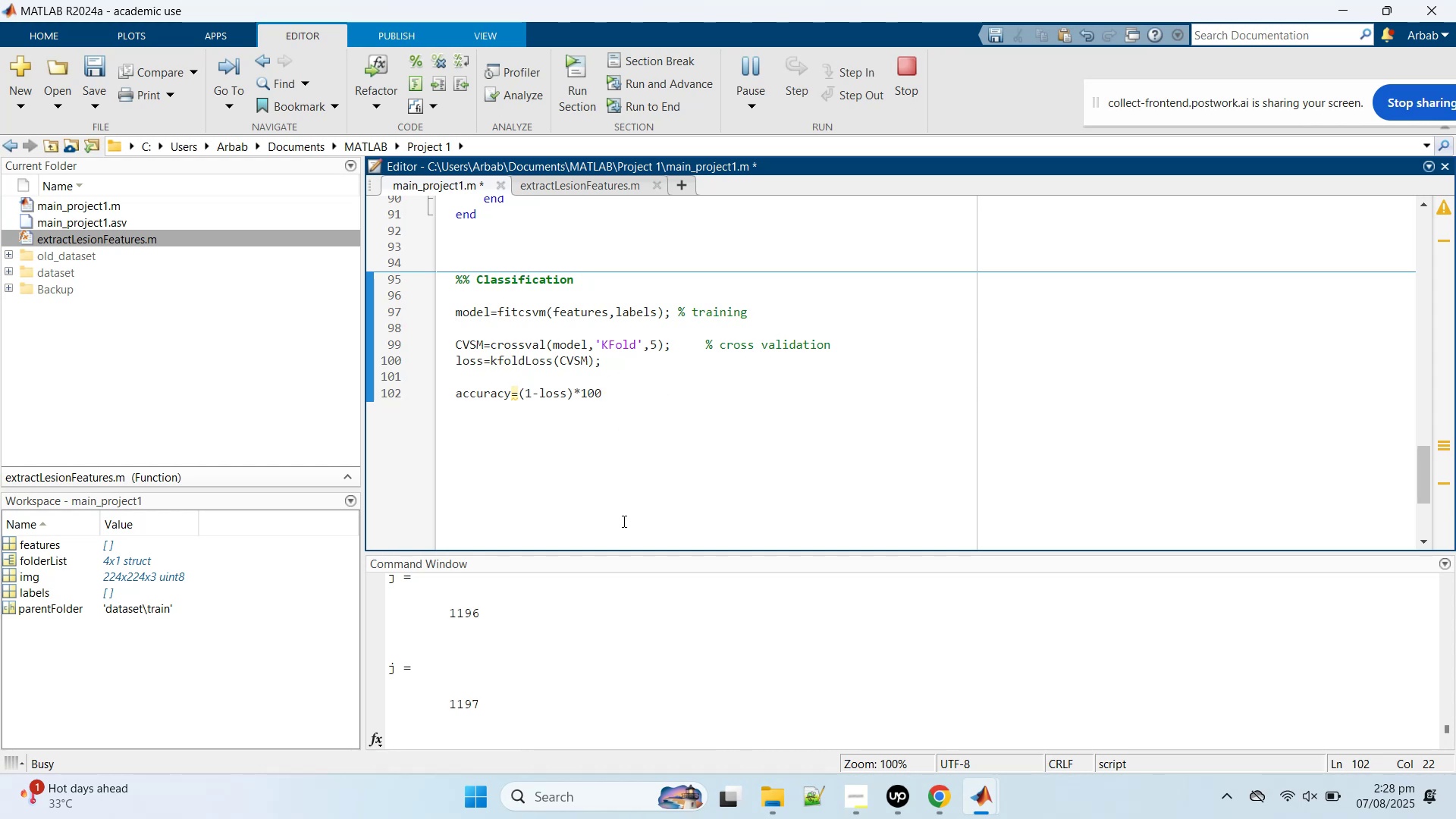 
scroll: coordinate [536, 699], scroll_direction: down, amount: 3.0
 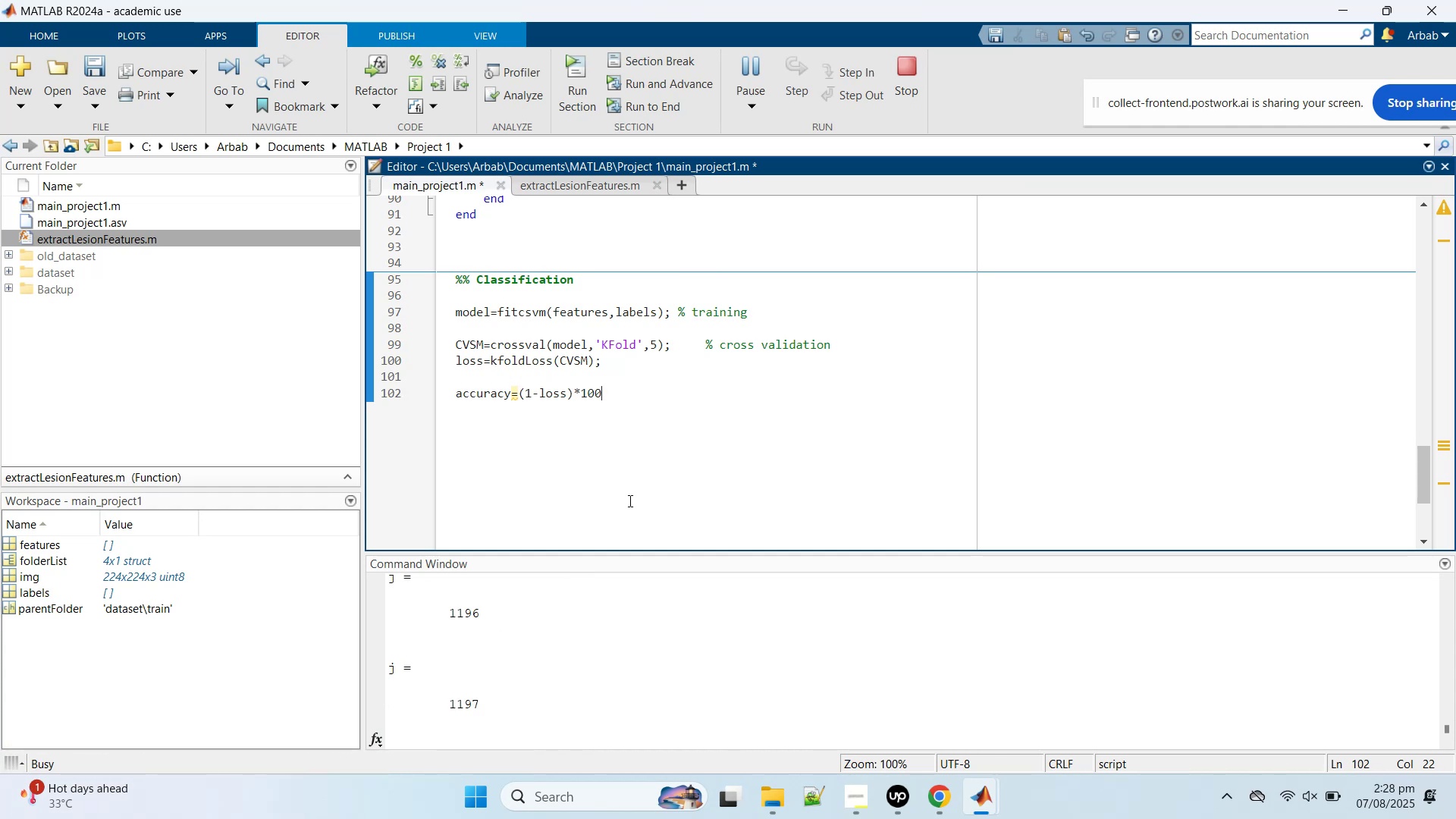 
left_click([651, 449])
 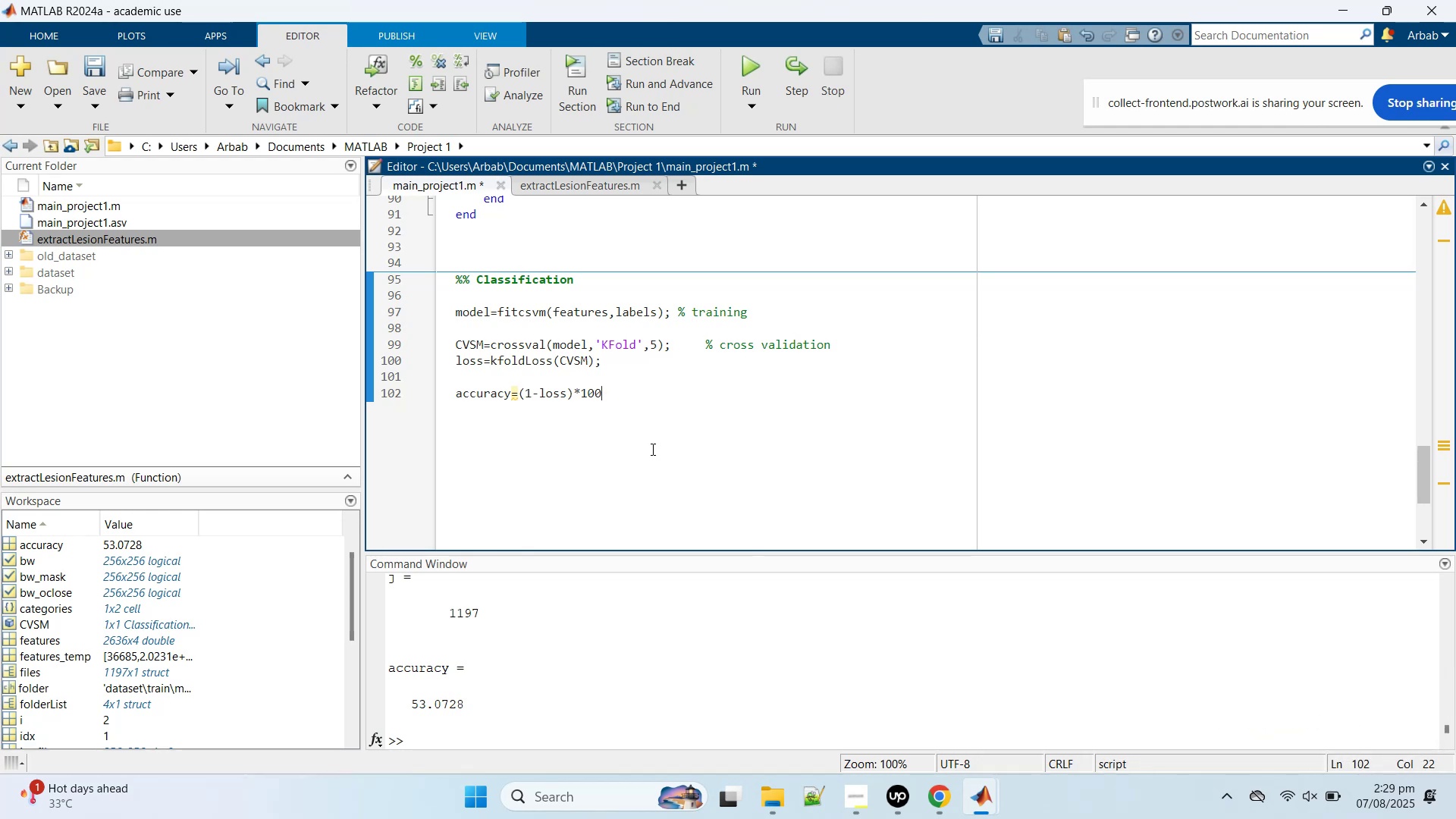 
wait(40.16)
 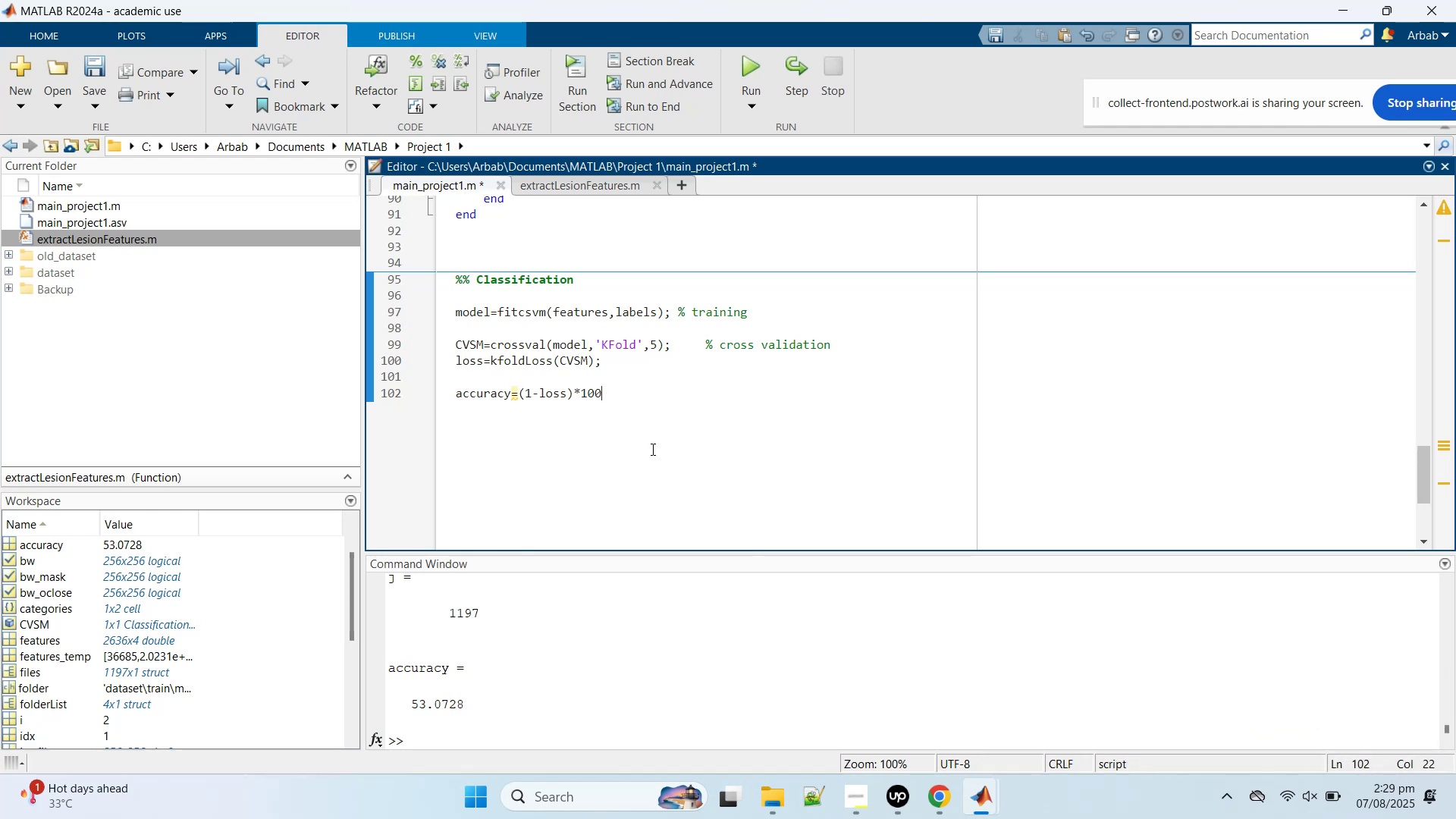 
left_click([740, 460])
 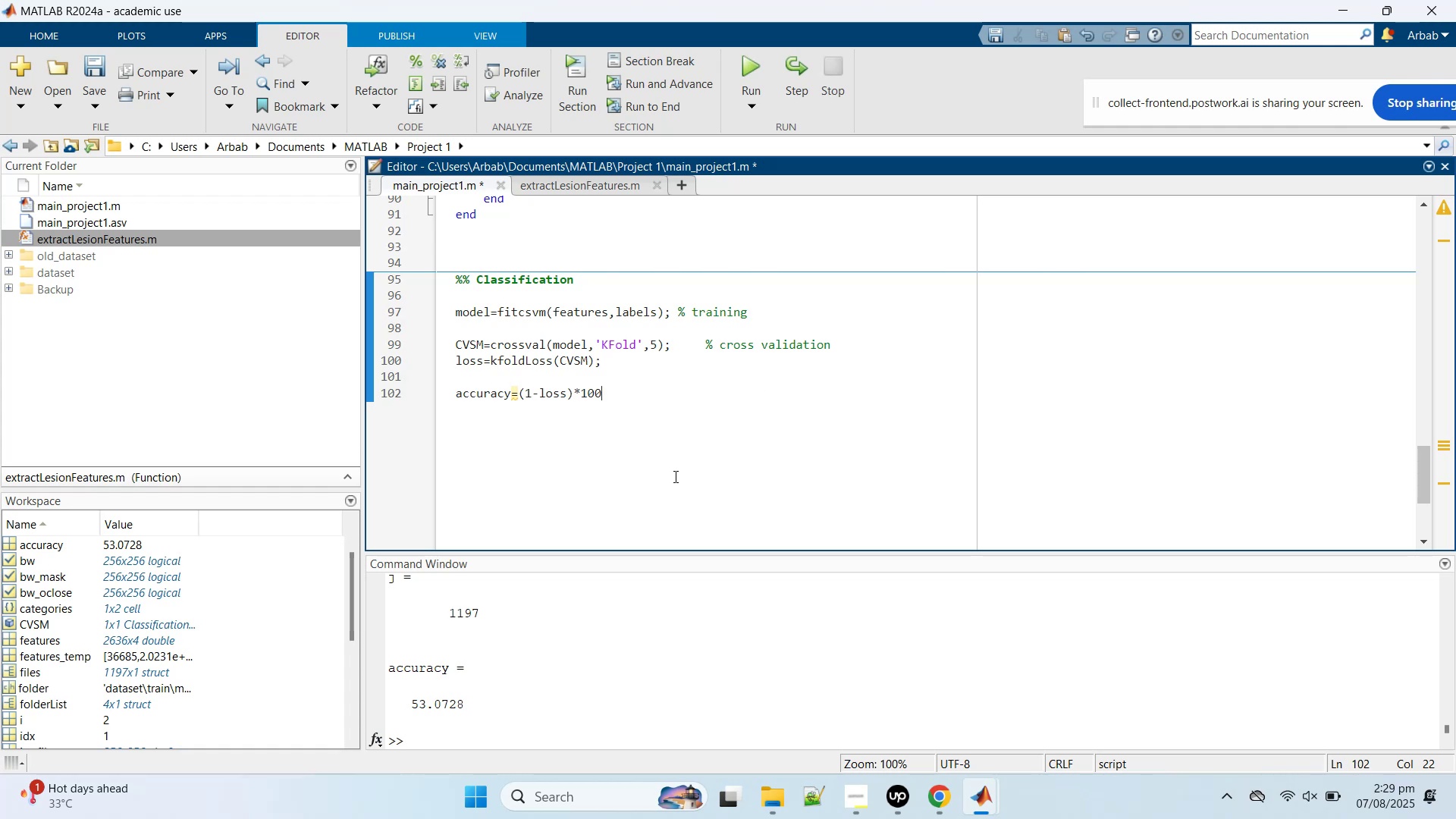 
wait(8.75)
 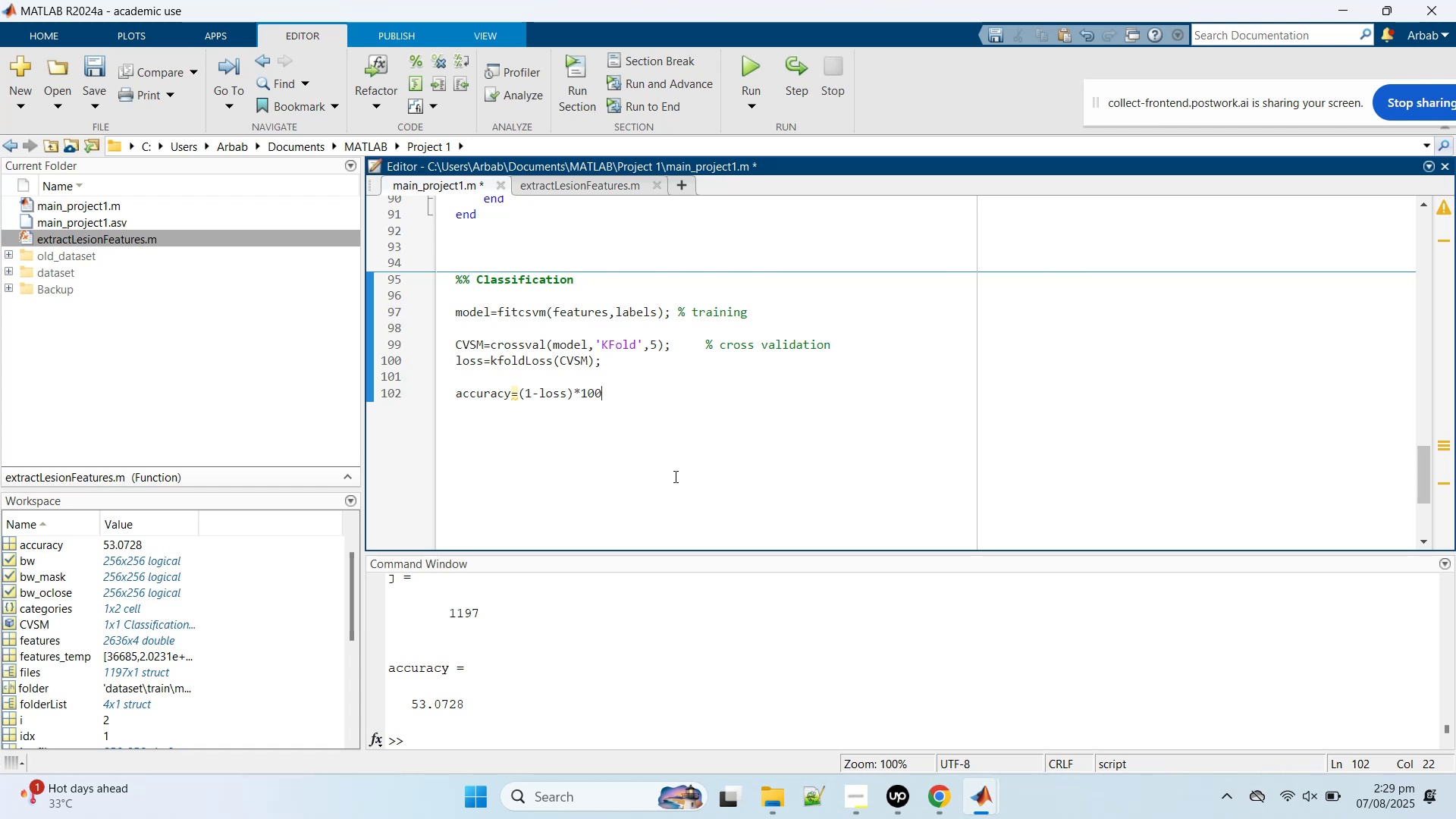 
left_click([975, 792])
 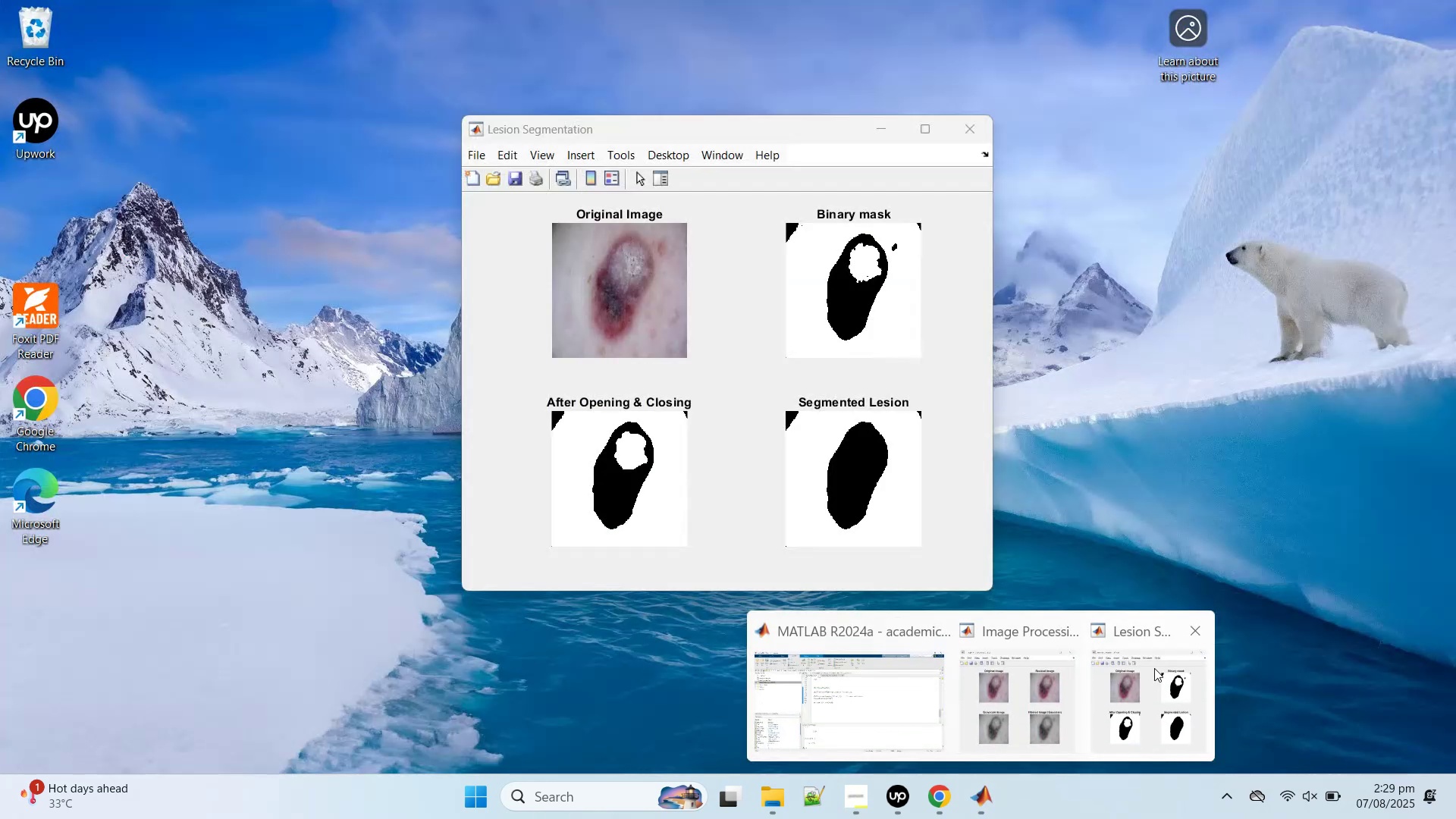 
left_click([1154, 668])
 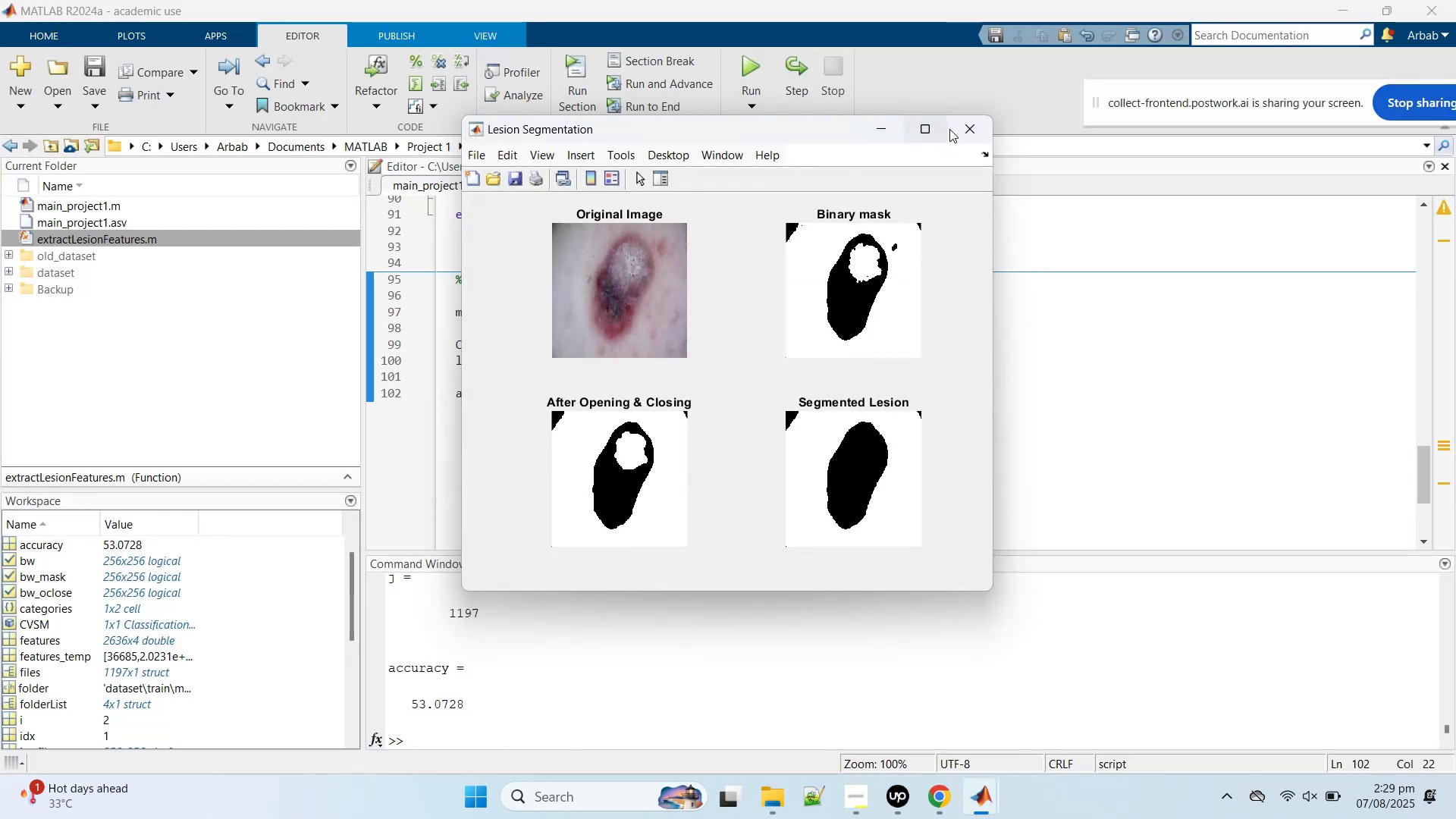 
left_click([971, 127])
 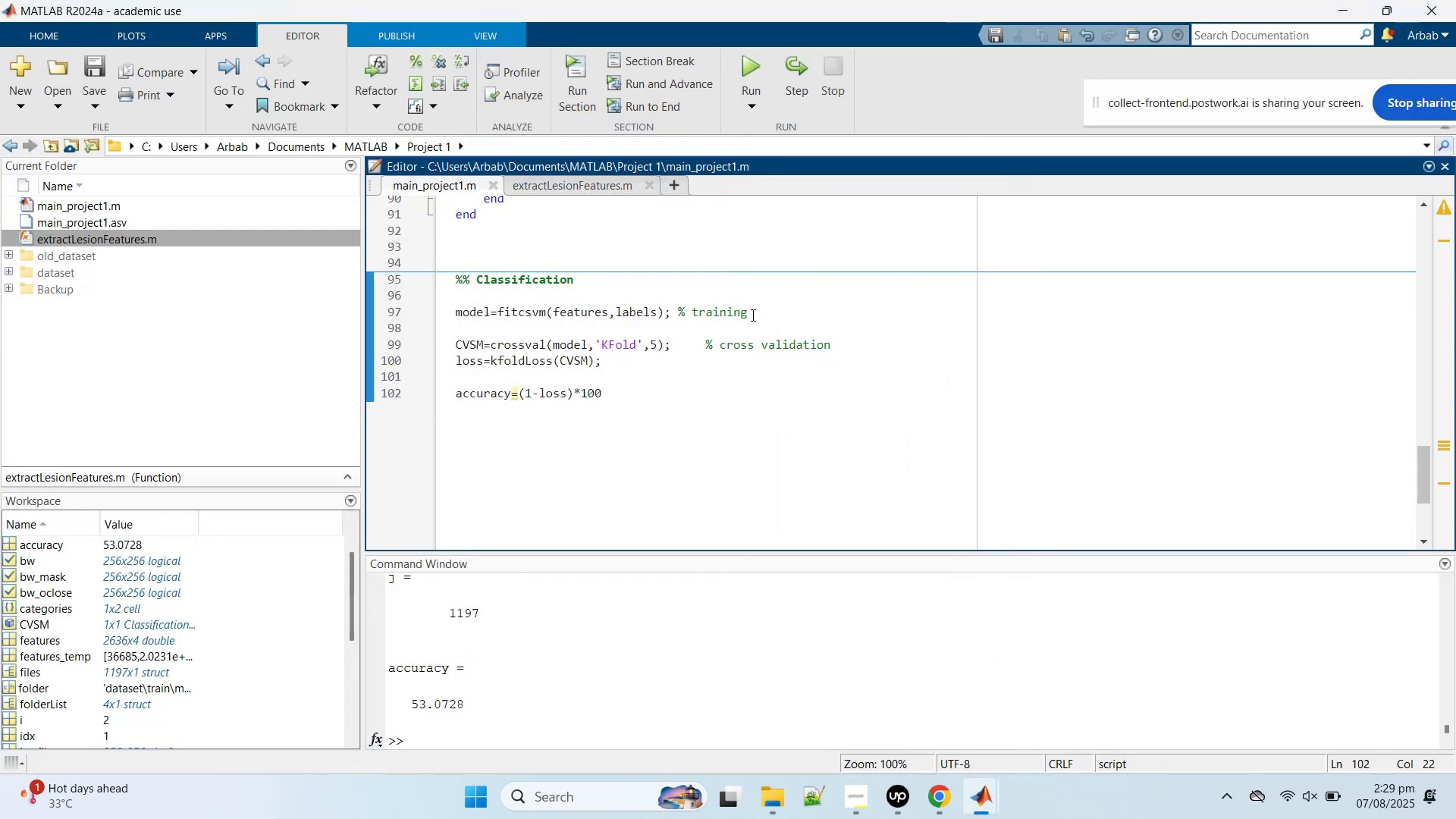 
scroll: coordinate [752, 313], scroll_direction: up, amount: 18.0
 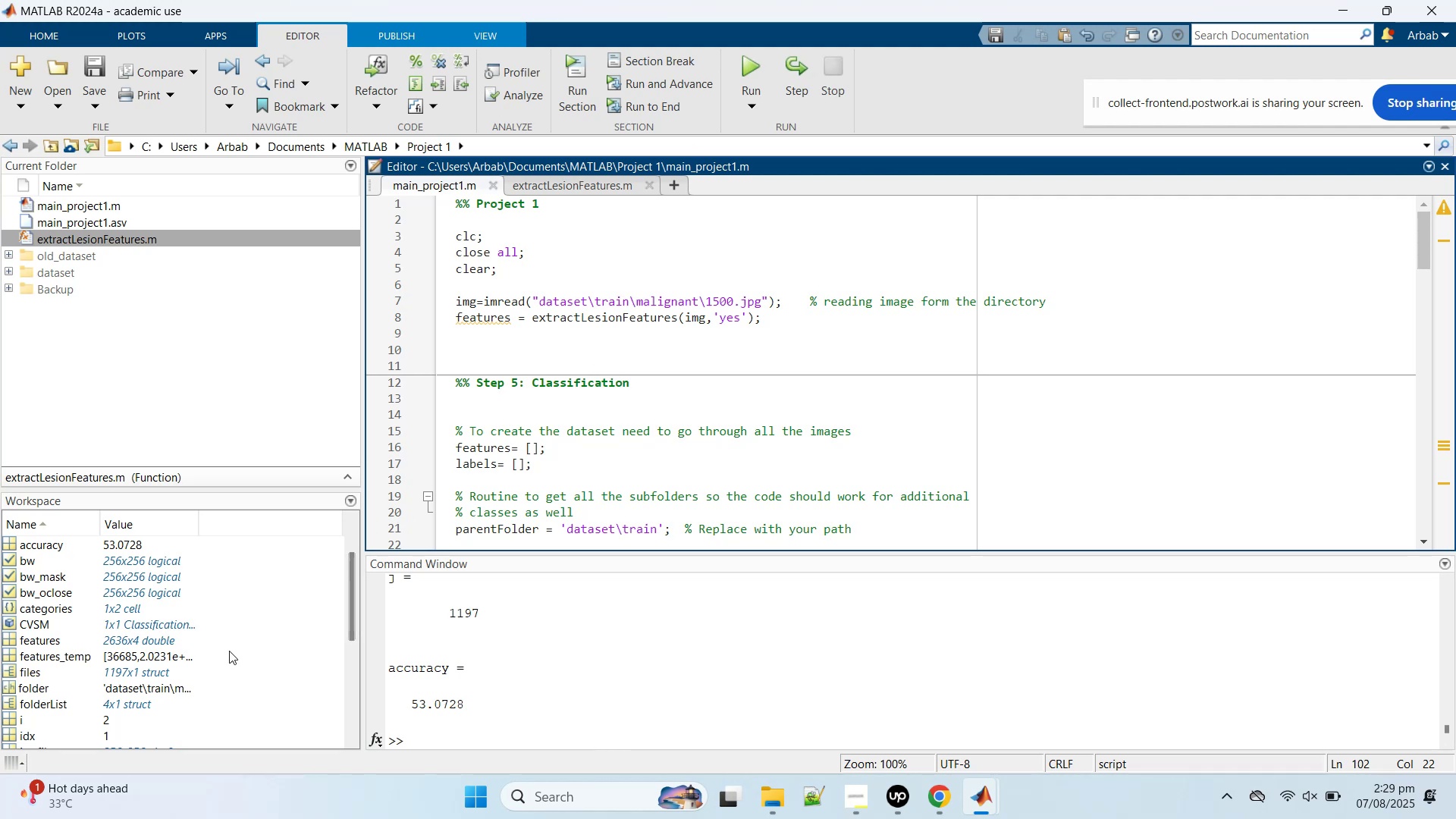 
scroll: coordinate [229, 651], scroll_direction: down, amount: 1.0
 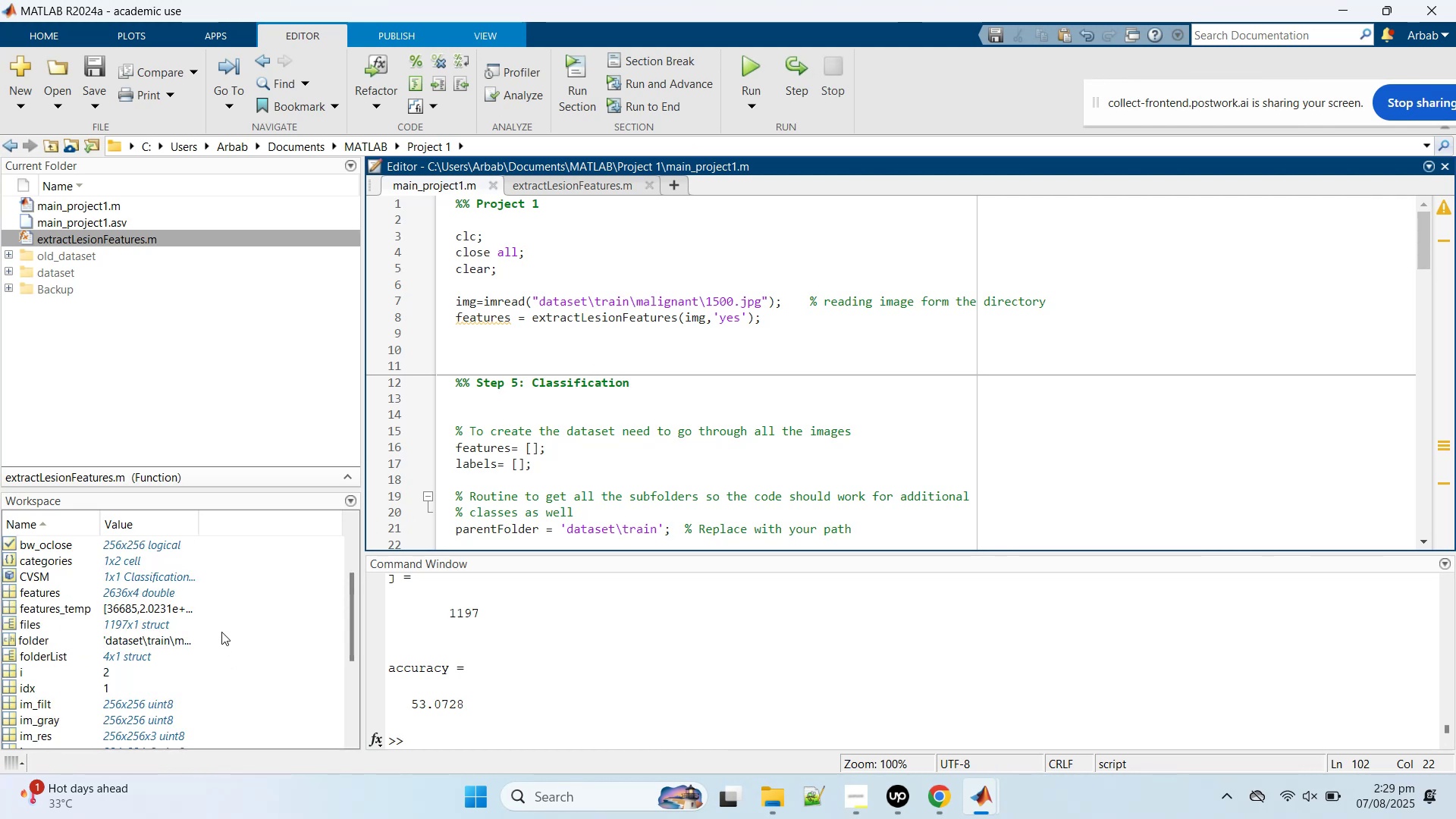 
wait(5.84)
 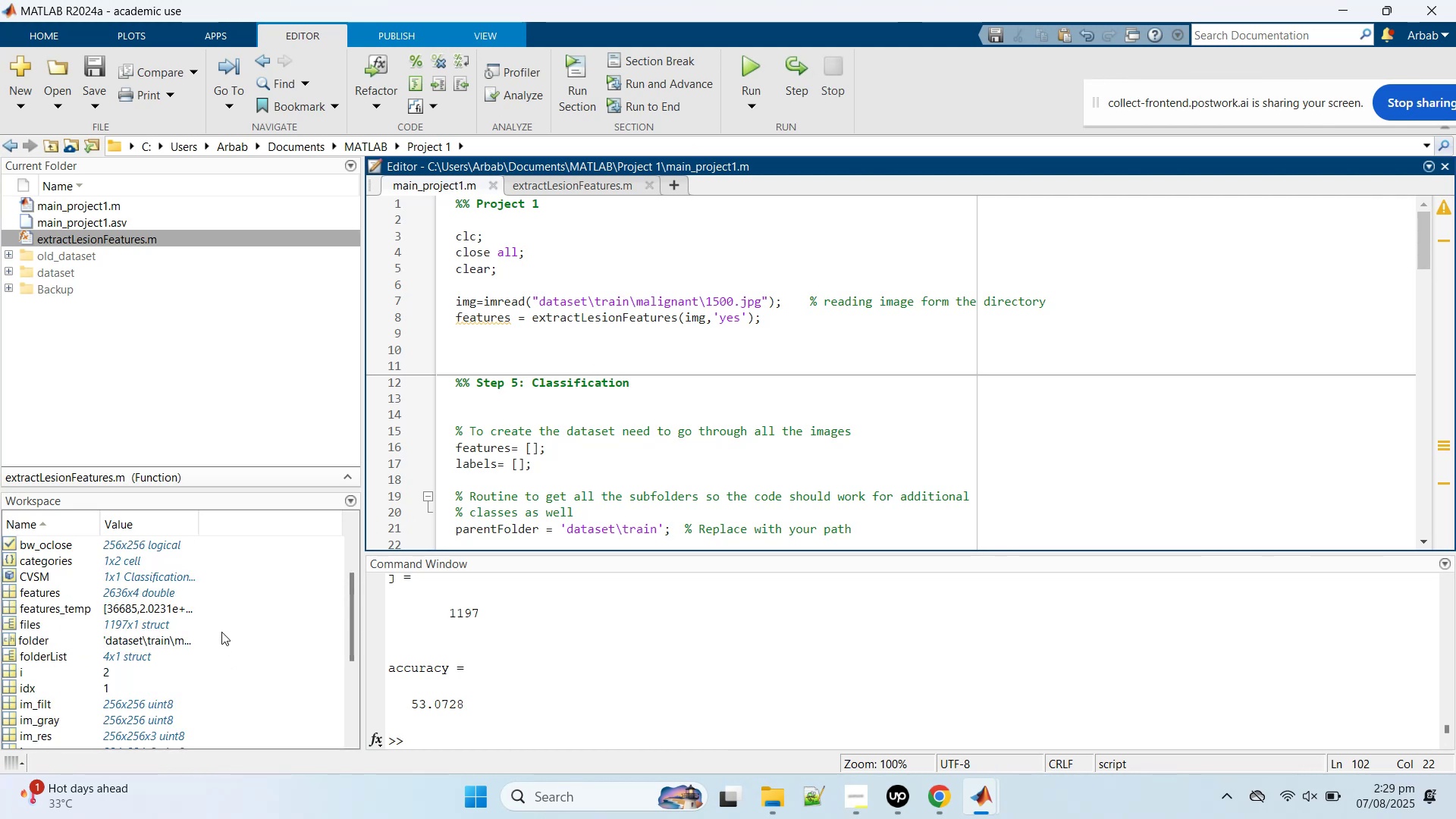 
scroll: coordinate [42, 675], scroll_direction: down, amount: 4.0
 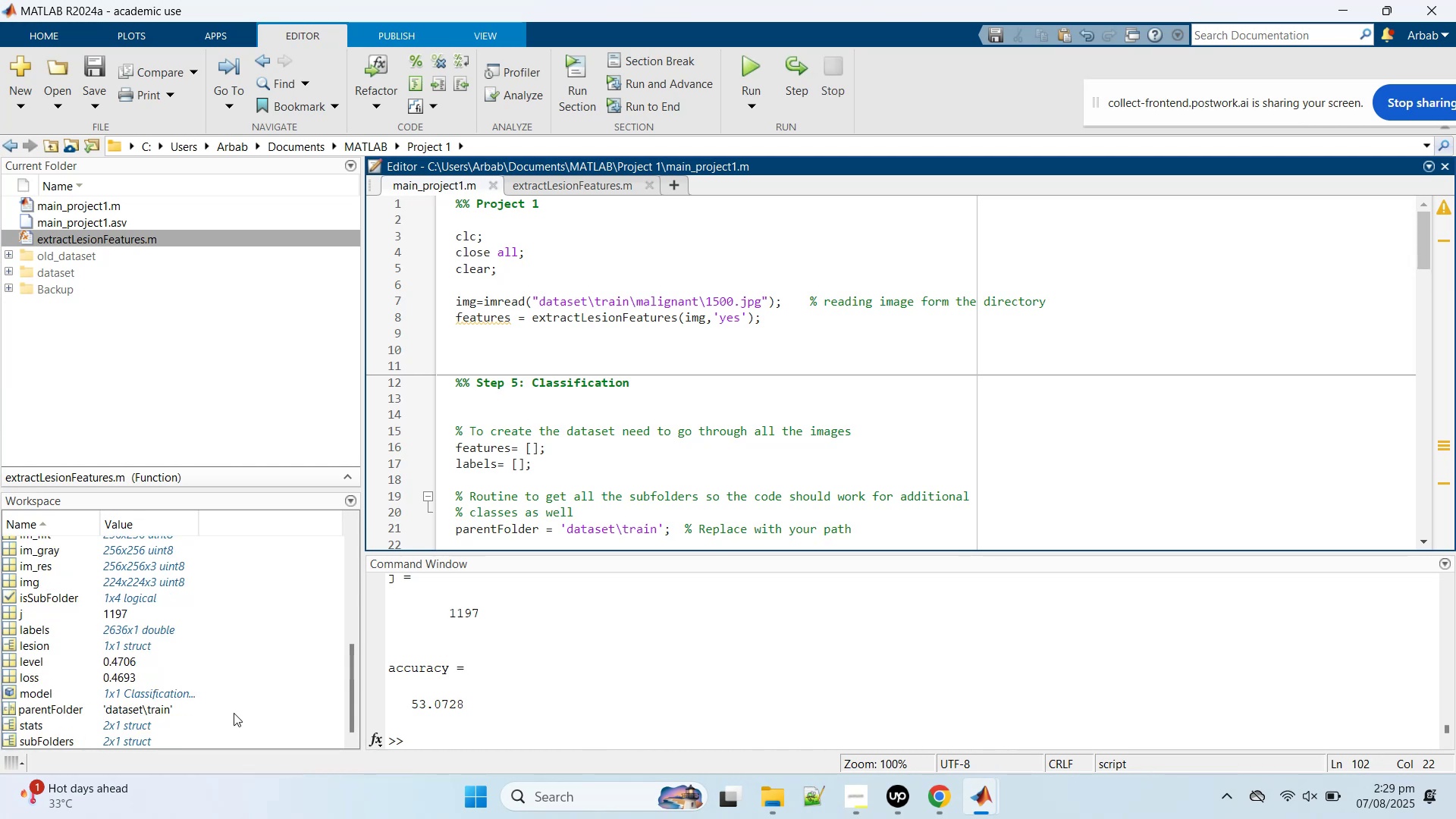 
scroll: coordinate [52, 582], scroll_direction: up, amount: 2.0
 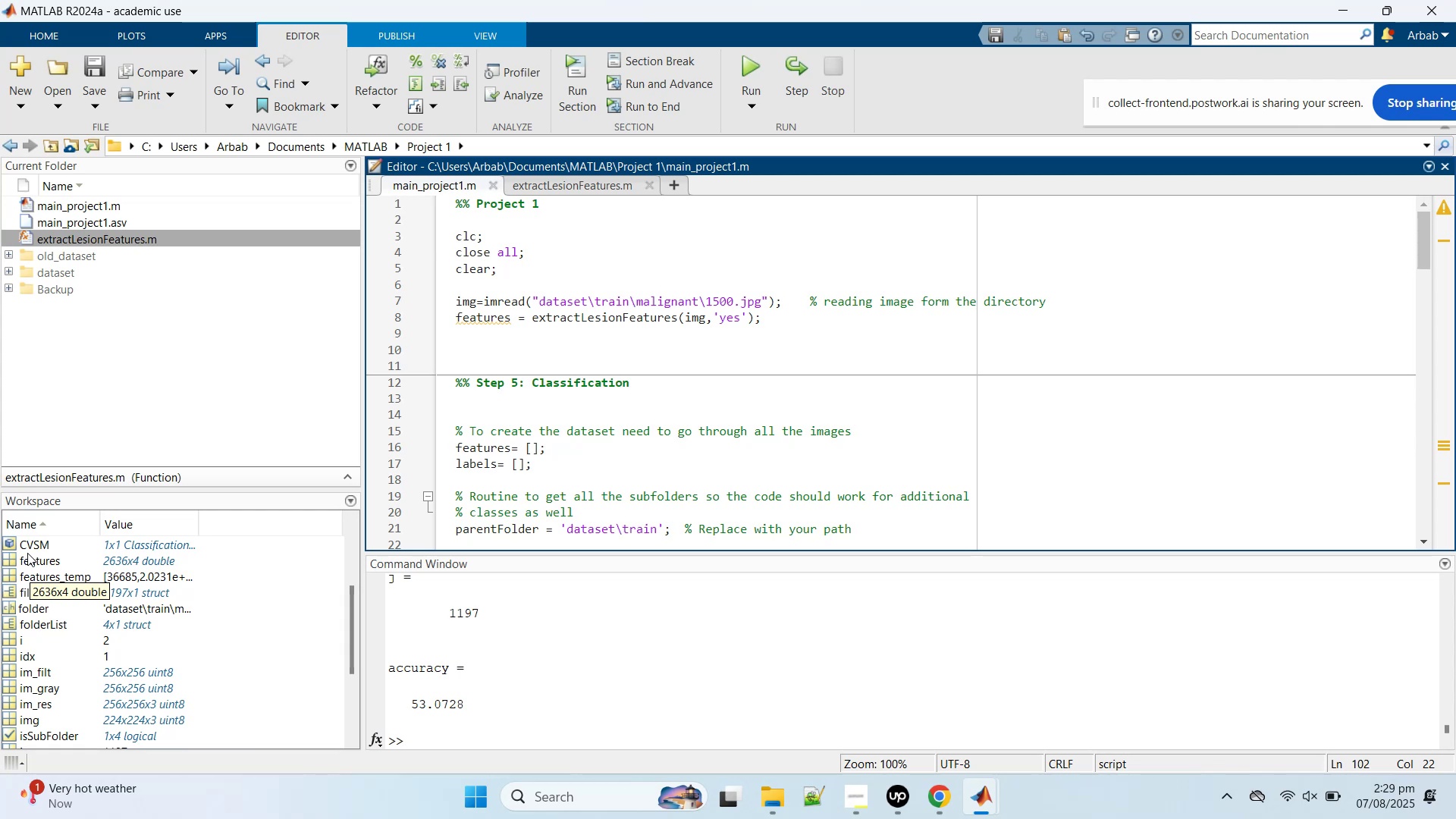 
left_click([36, 560])
 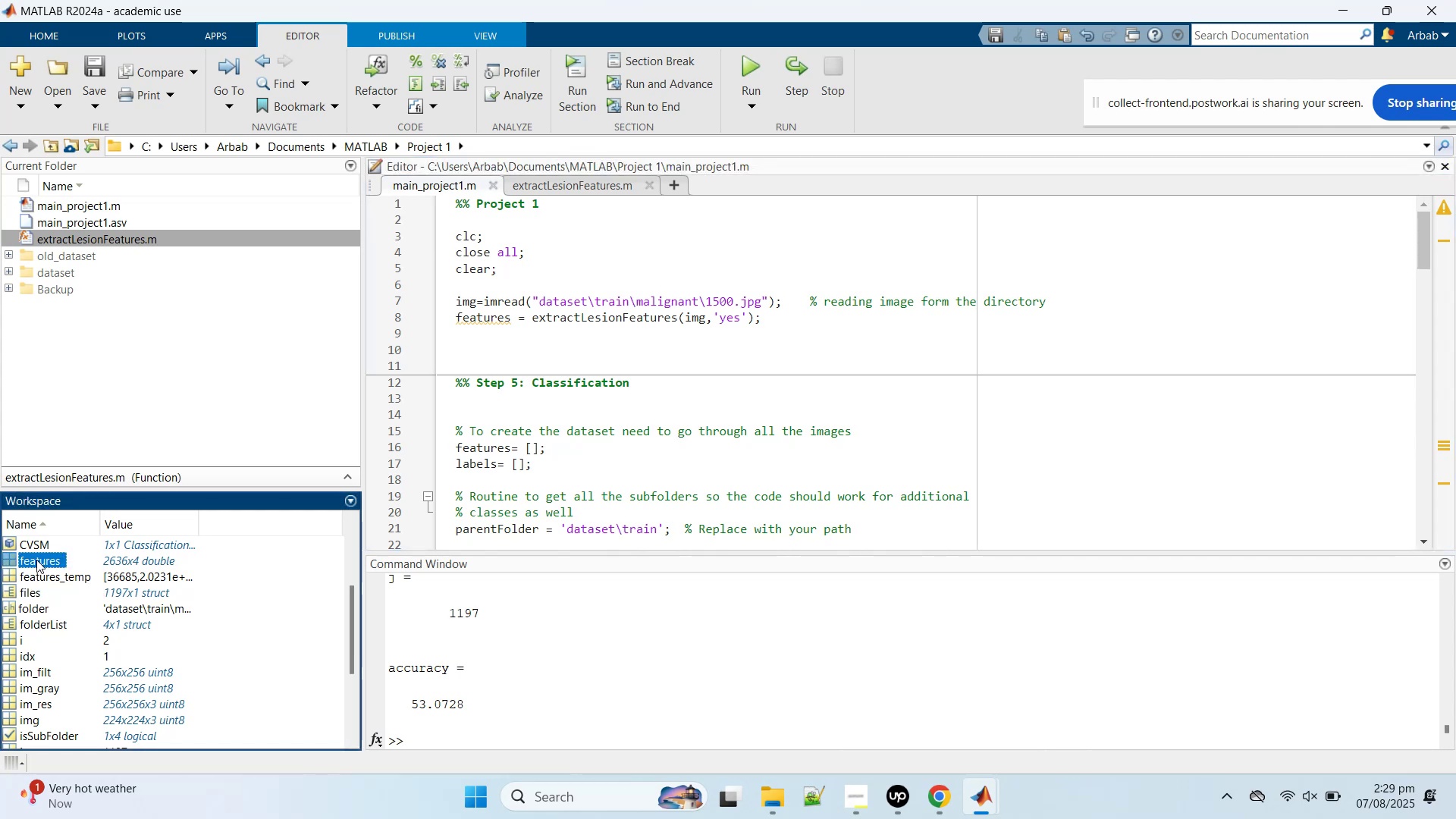 
double_click([36, 560])
 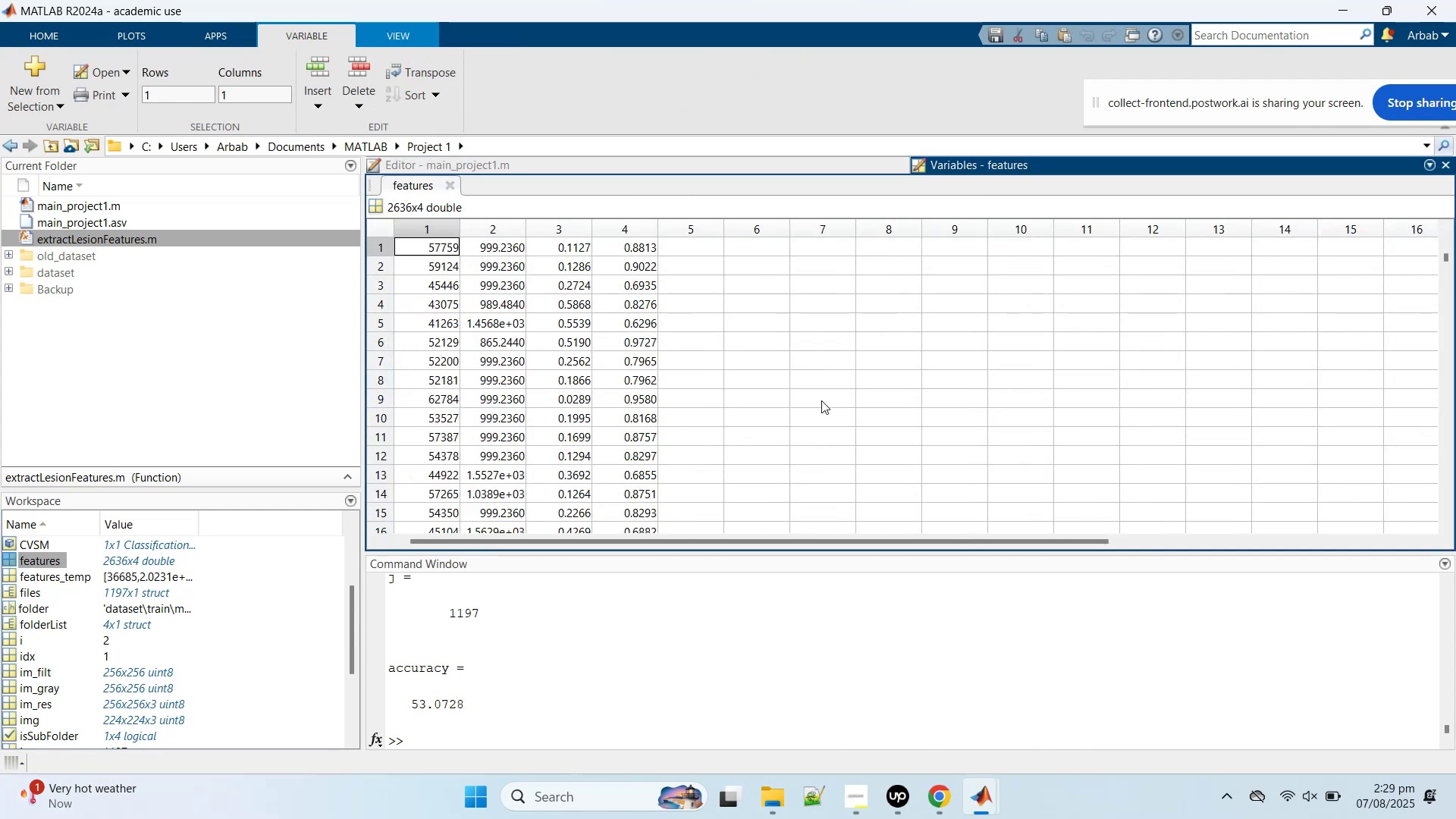 
scroll: coordinate [468, 314], scroll_direction: down, amount: 32.0
 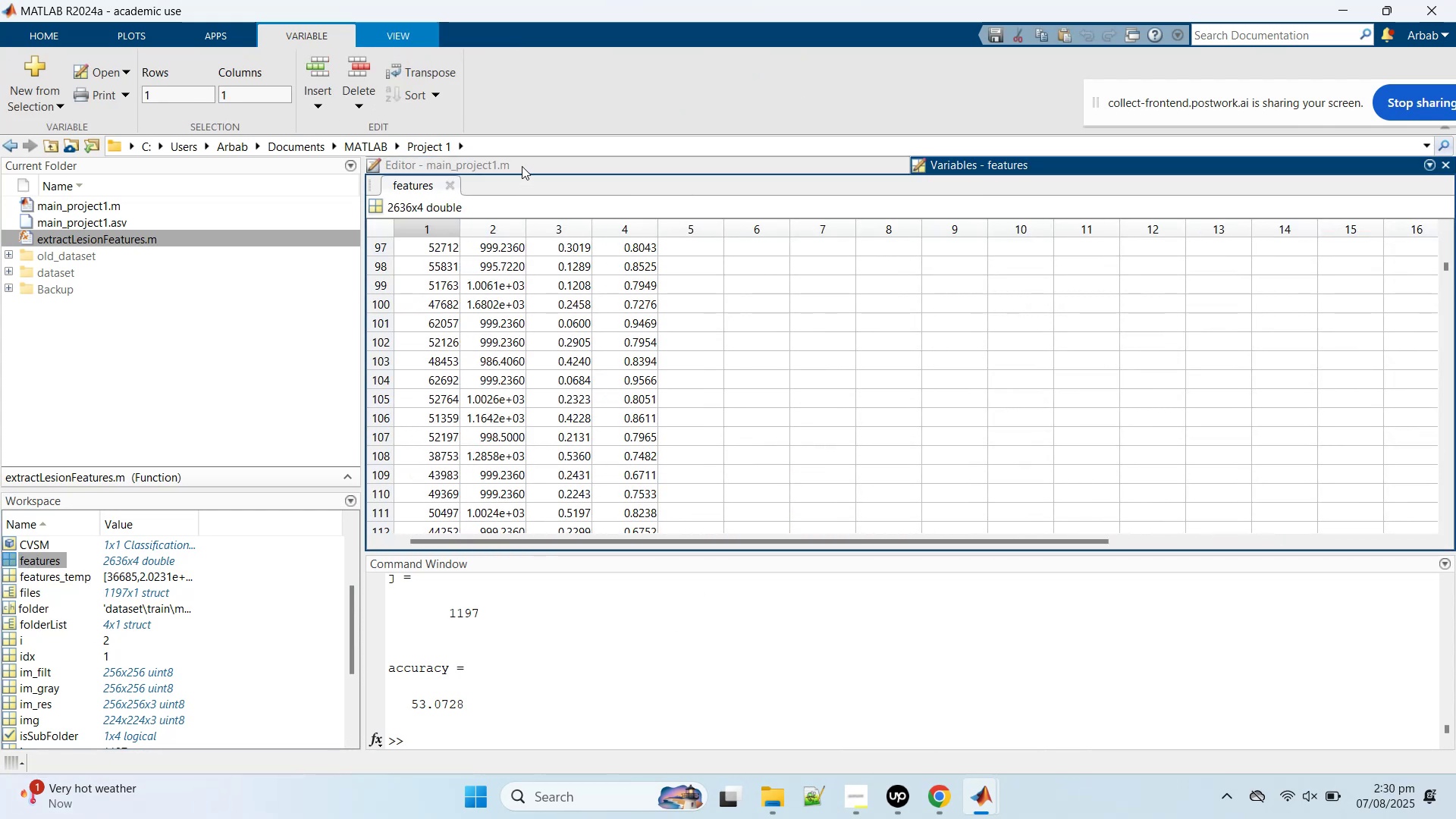 
left_click([522, 160])
 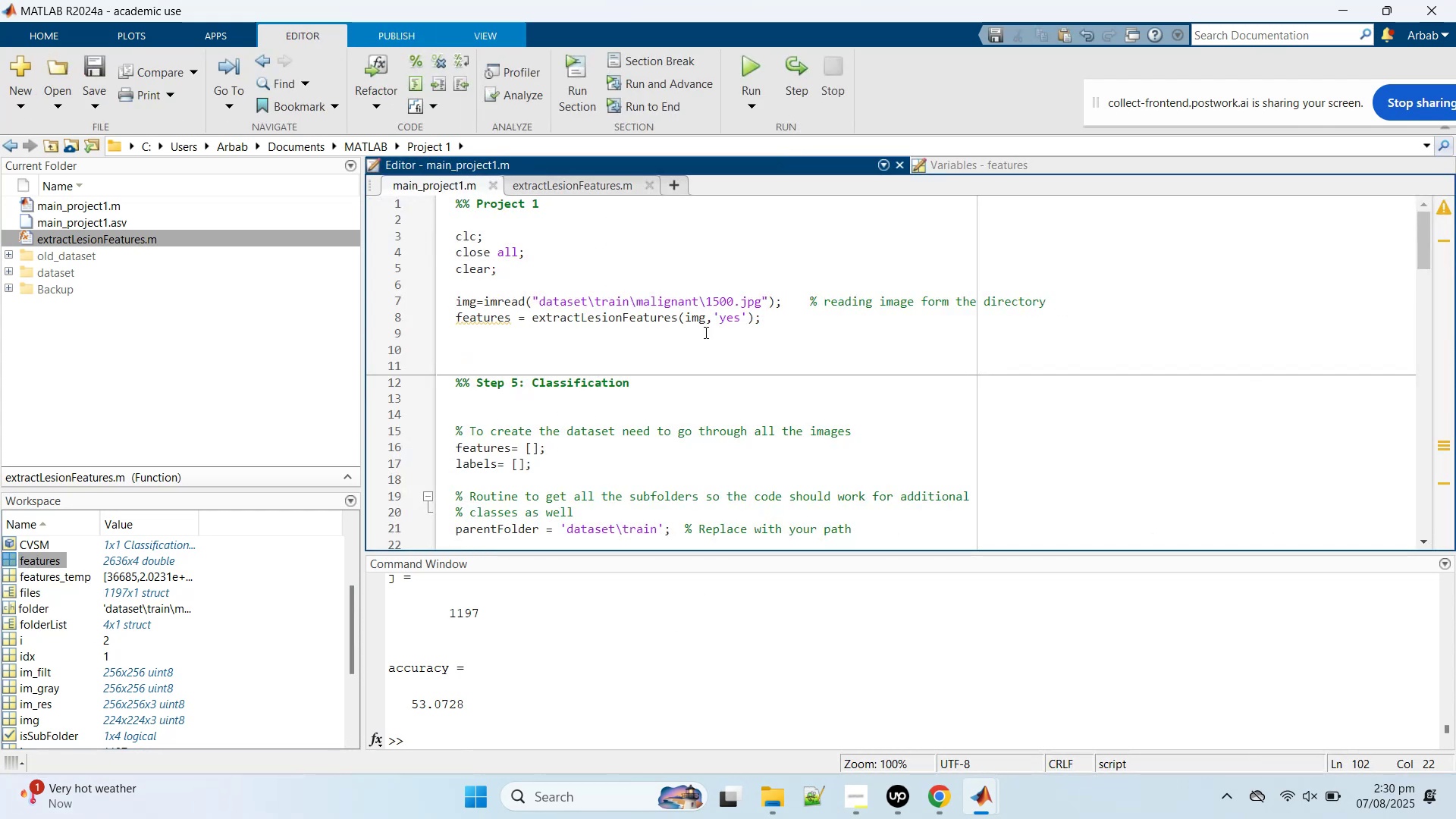 
scroll: coordinate [711, 369], scroll_direction: down, amount: 6.0
 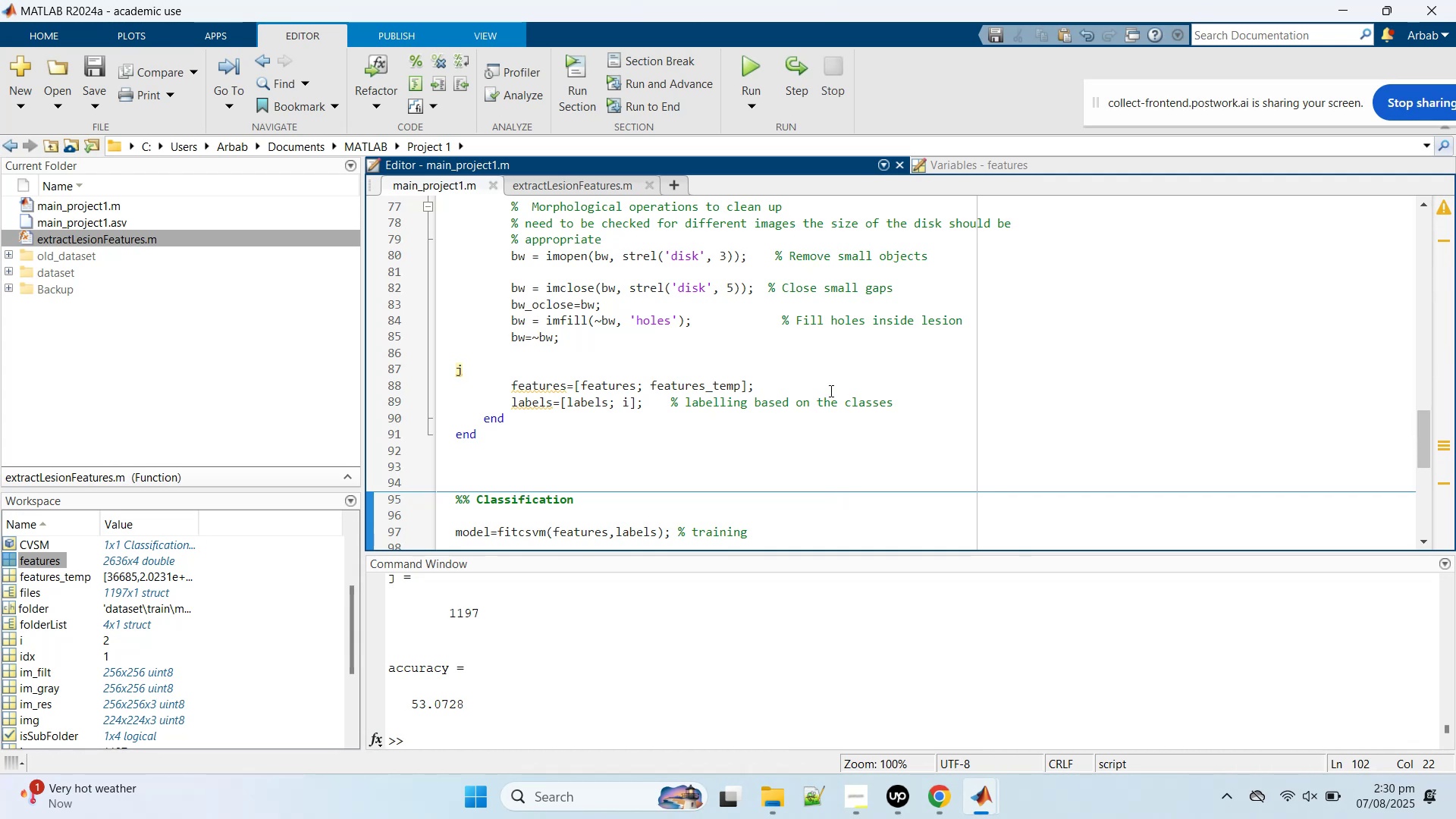 
wait(7.93)
 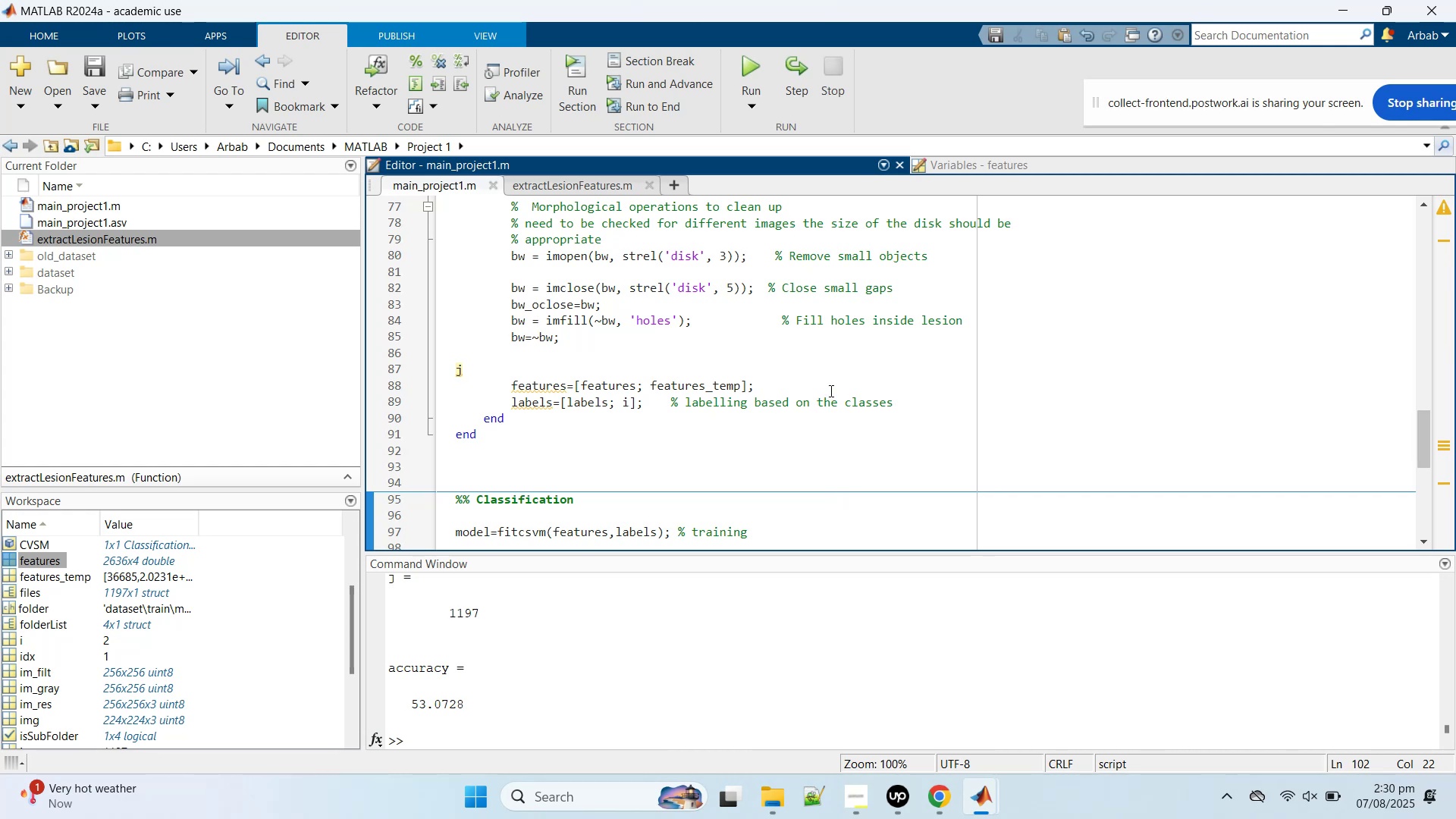 
scroll: coordinate [990, 466], scroll_direction: up, amount: 17.0
 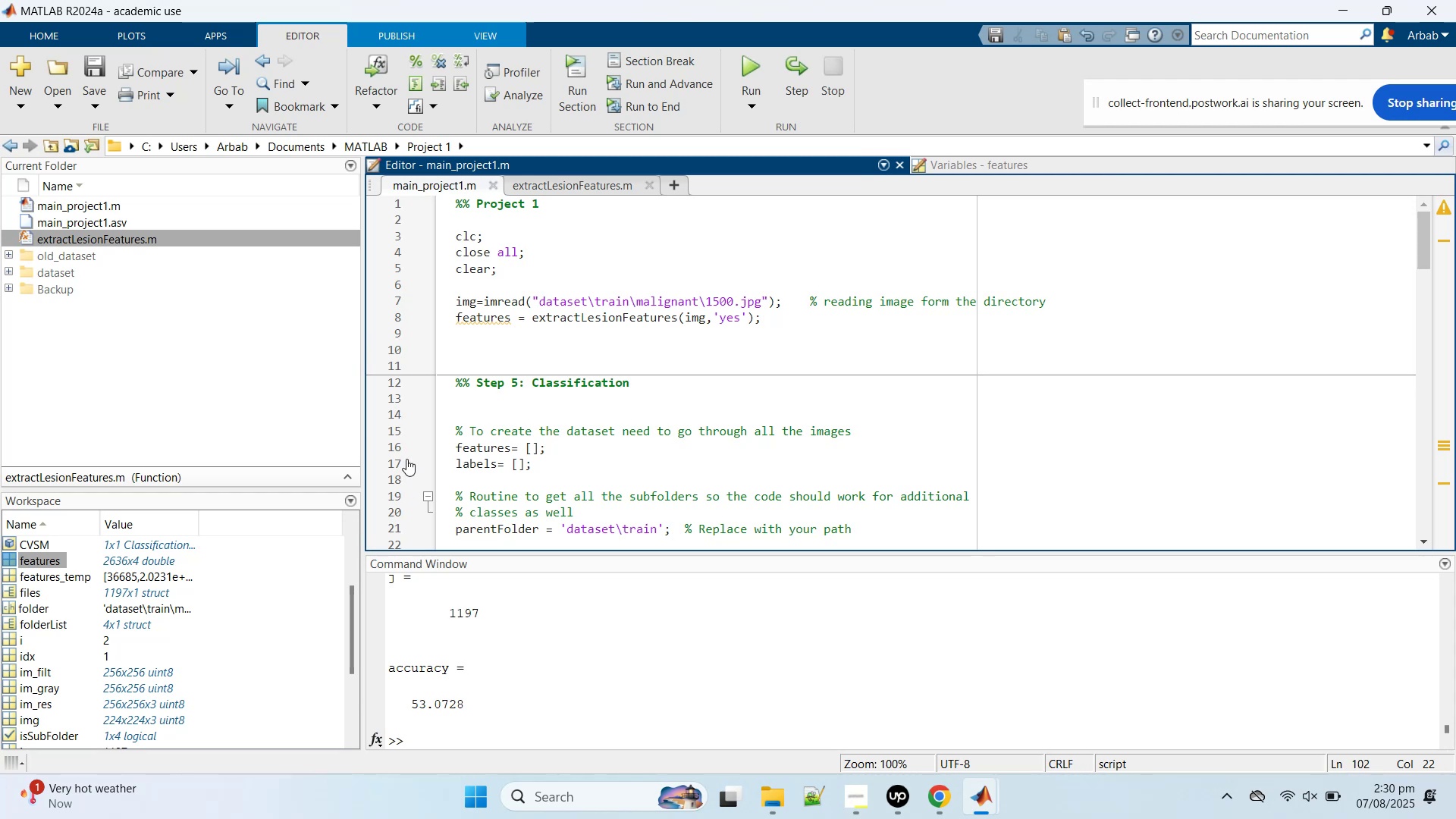 
left_click([400, 454])
 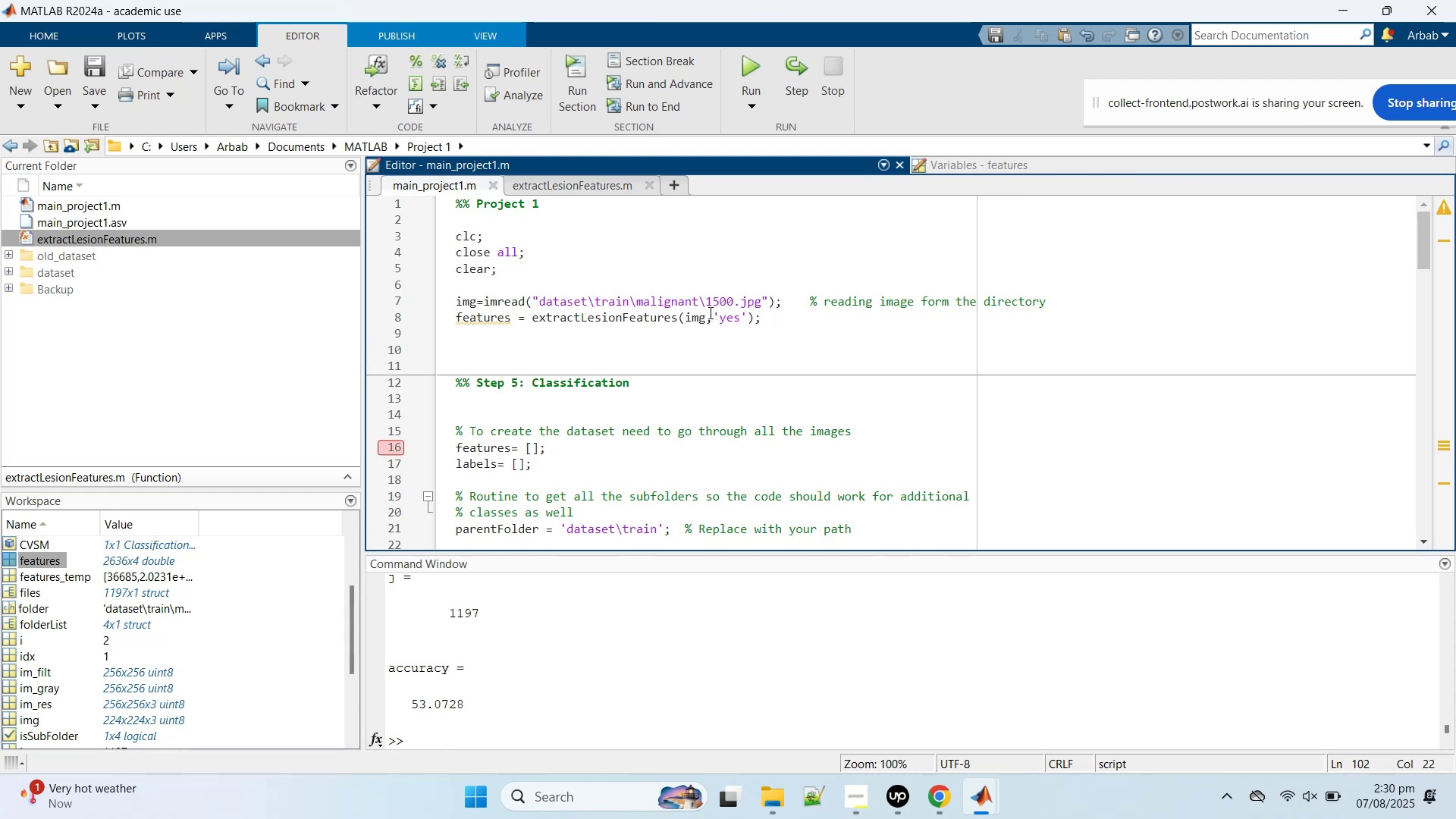 
left_click([719, 307])
 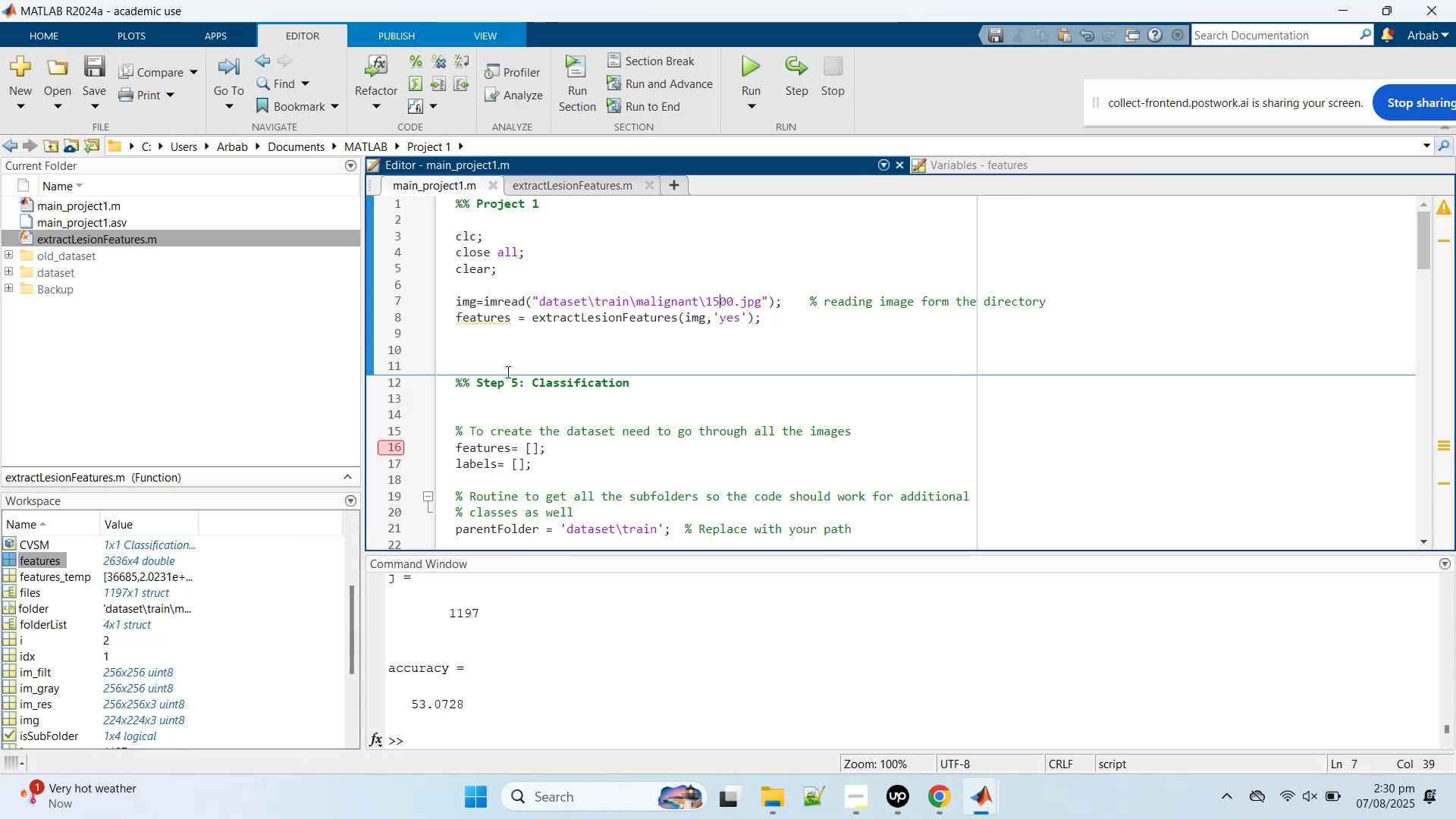 
wait(5.55)
 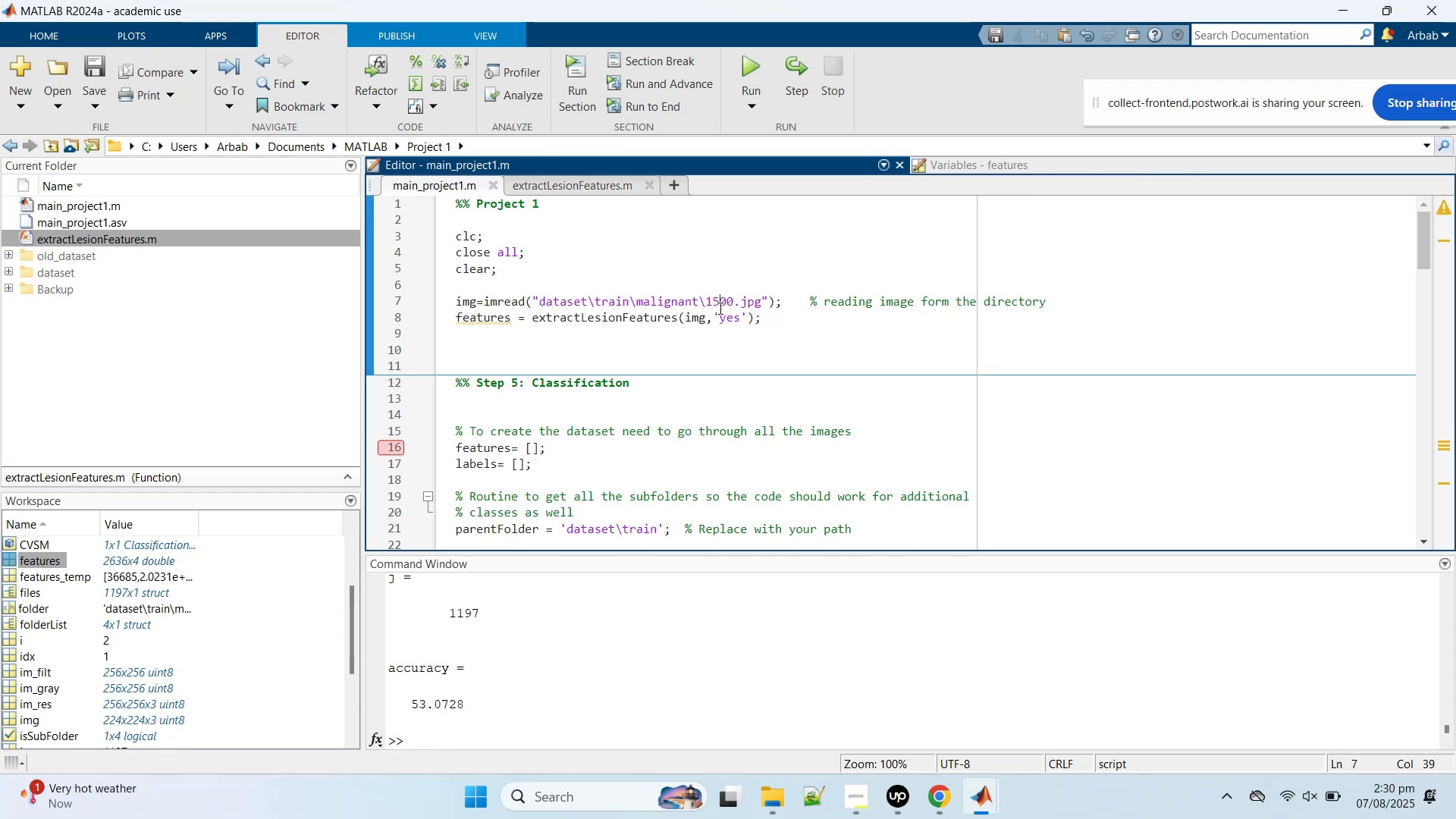 
scroll: coordinate [565, 374], scroll_direction: down, amount: 5.0
 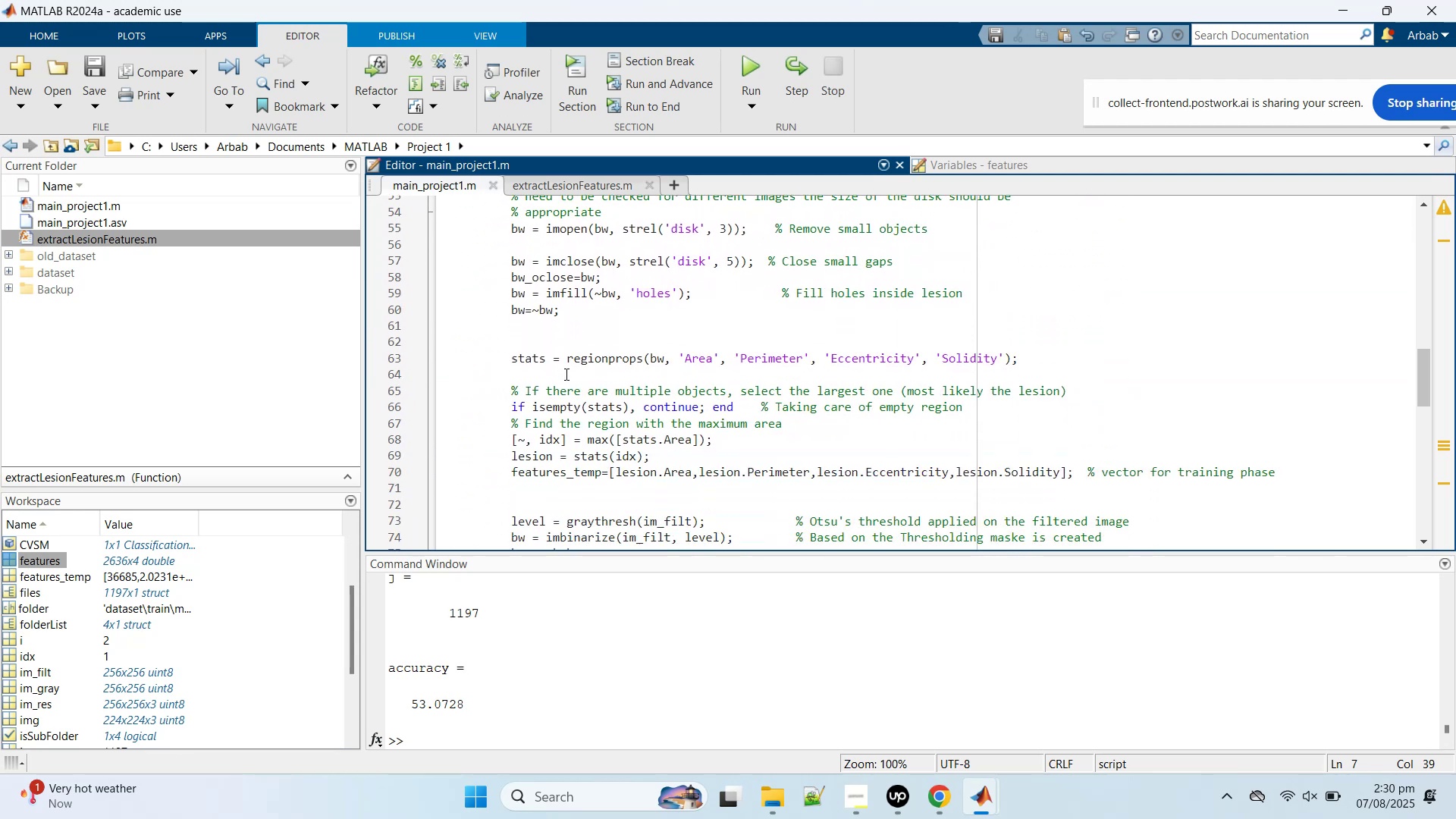 
scroll: coordinate [671, 458], scroll_direction: up, amount: 4.0
 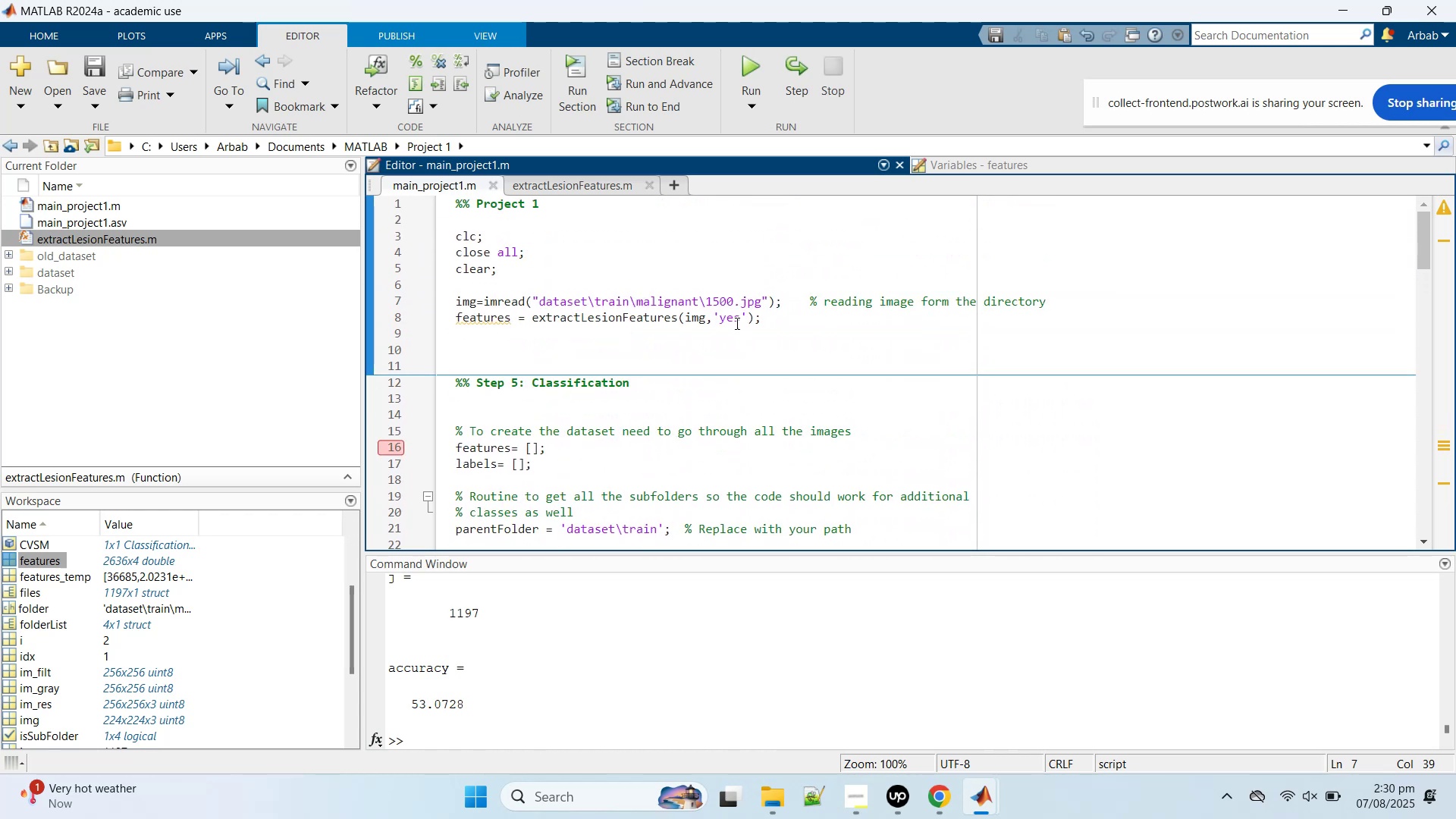 
double_click([734, 322])
 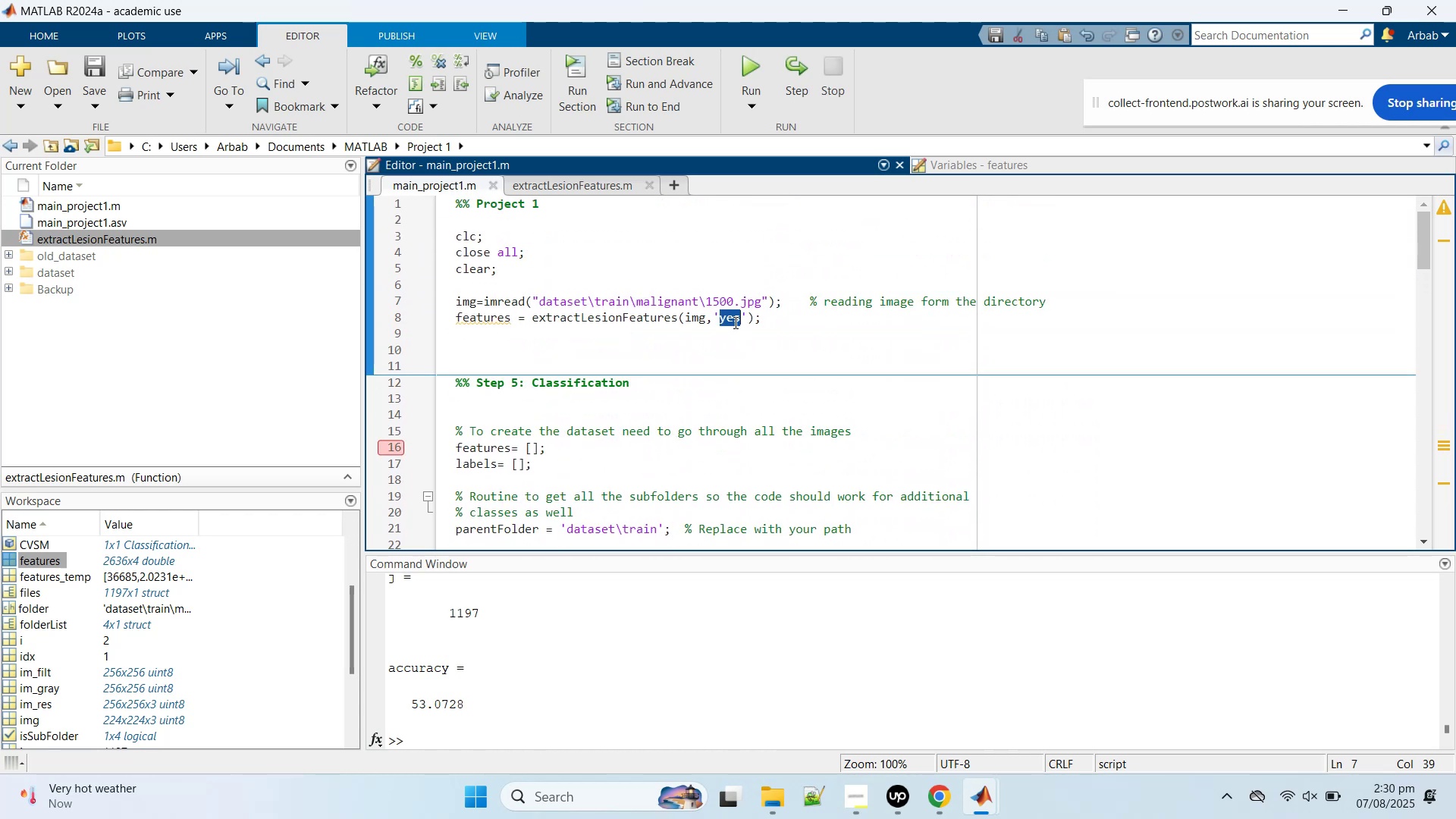 
triple_click([734, 322])
 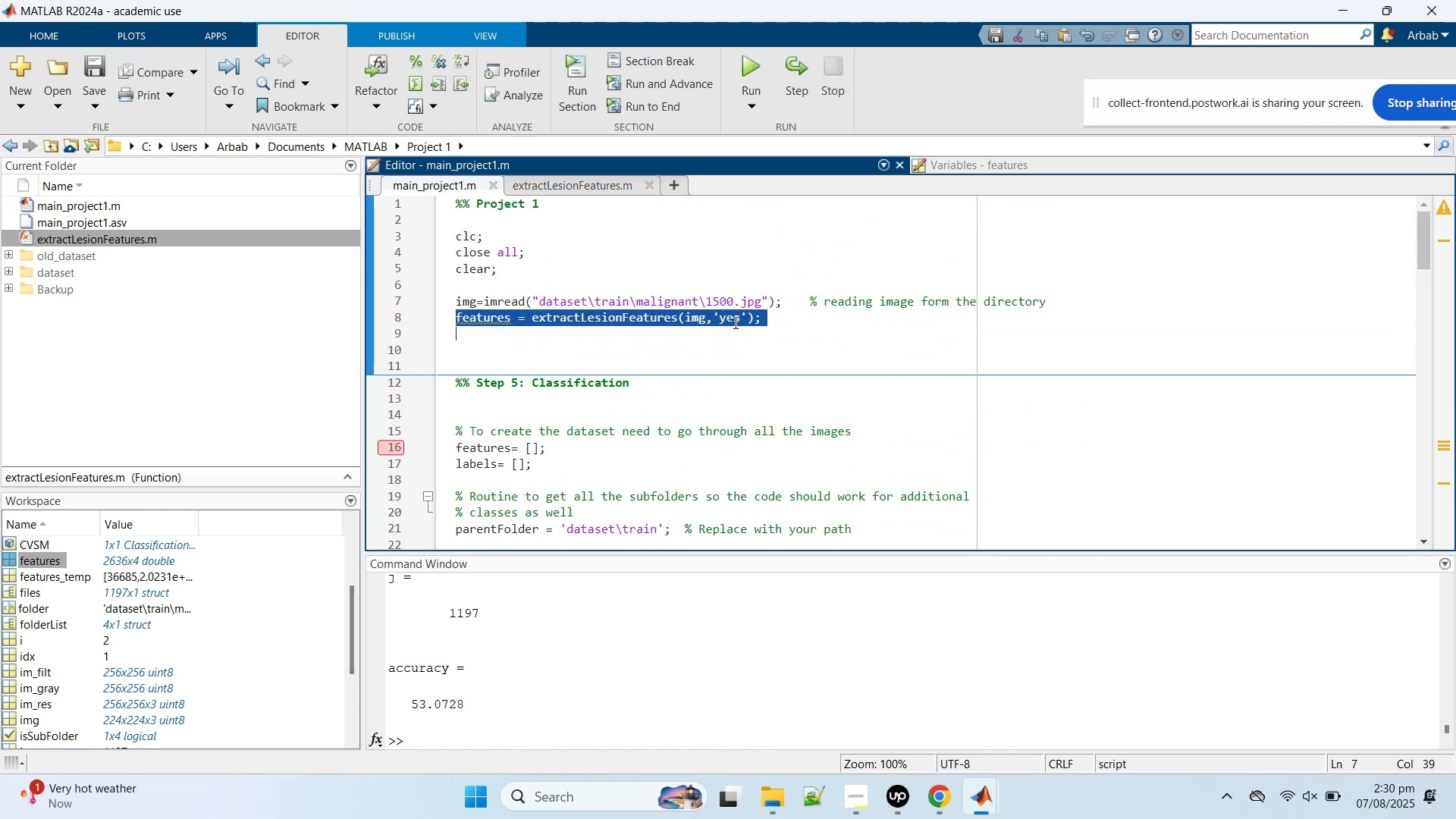 
key(Control+C)
 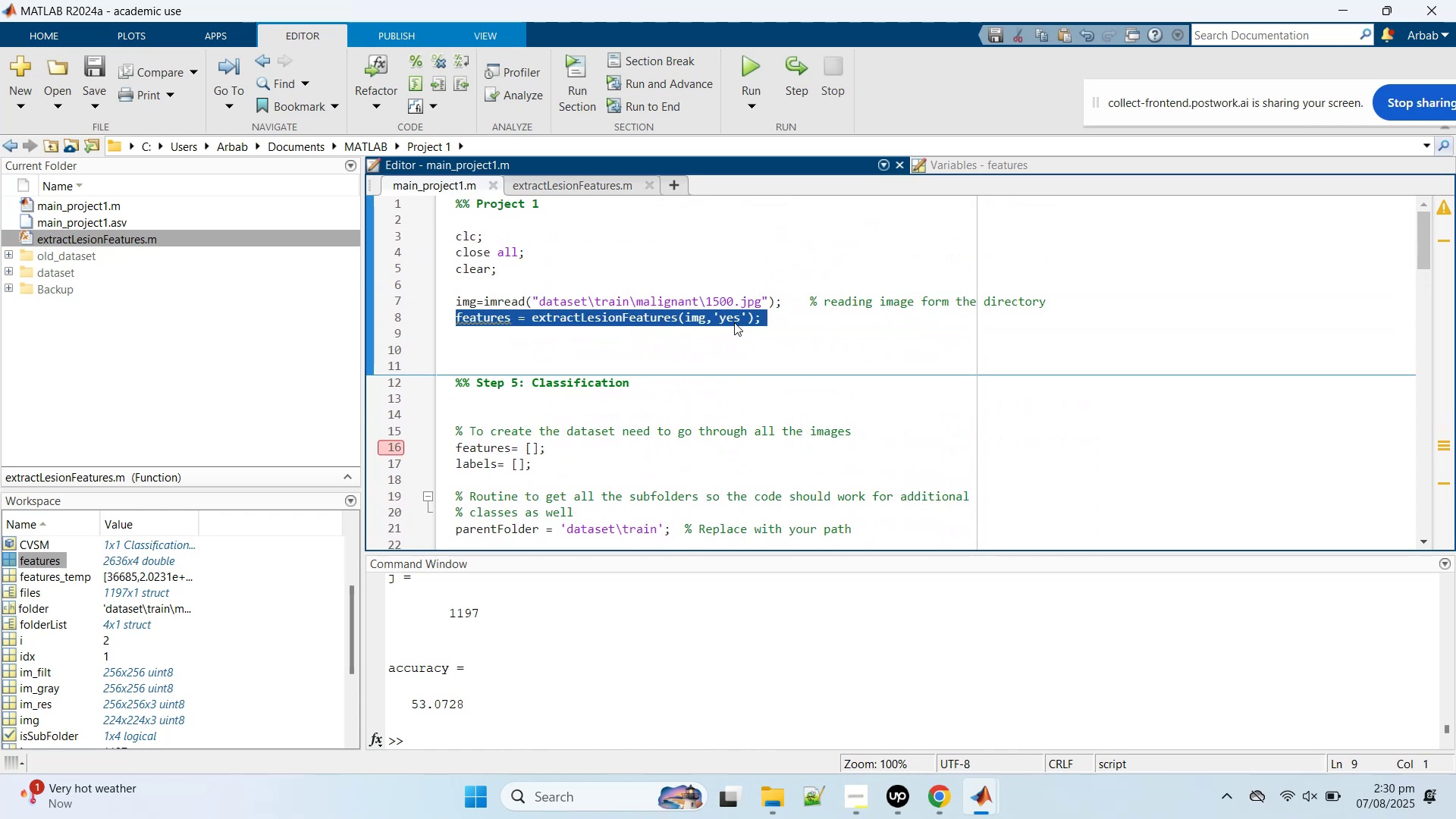 
scroll: coordinate [735, 344], scroll_direction: down, amount: 4.0
 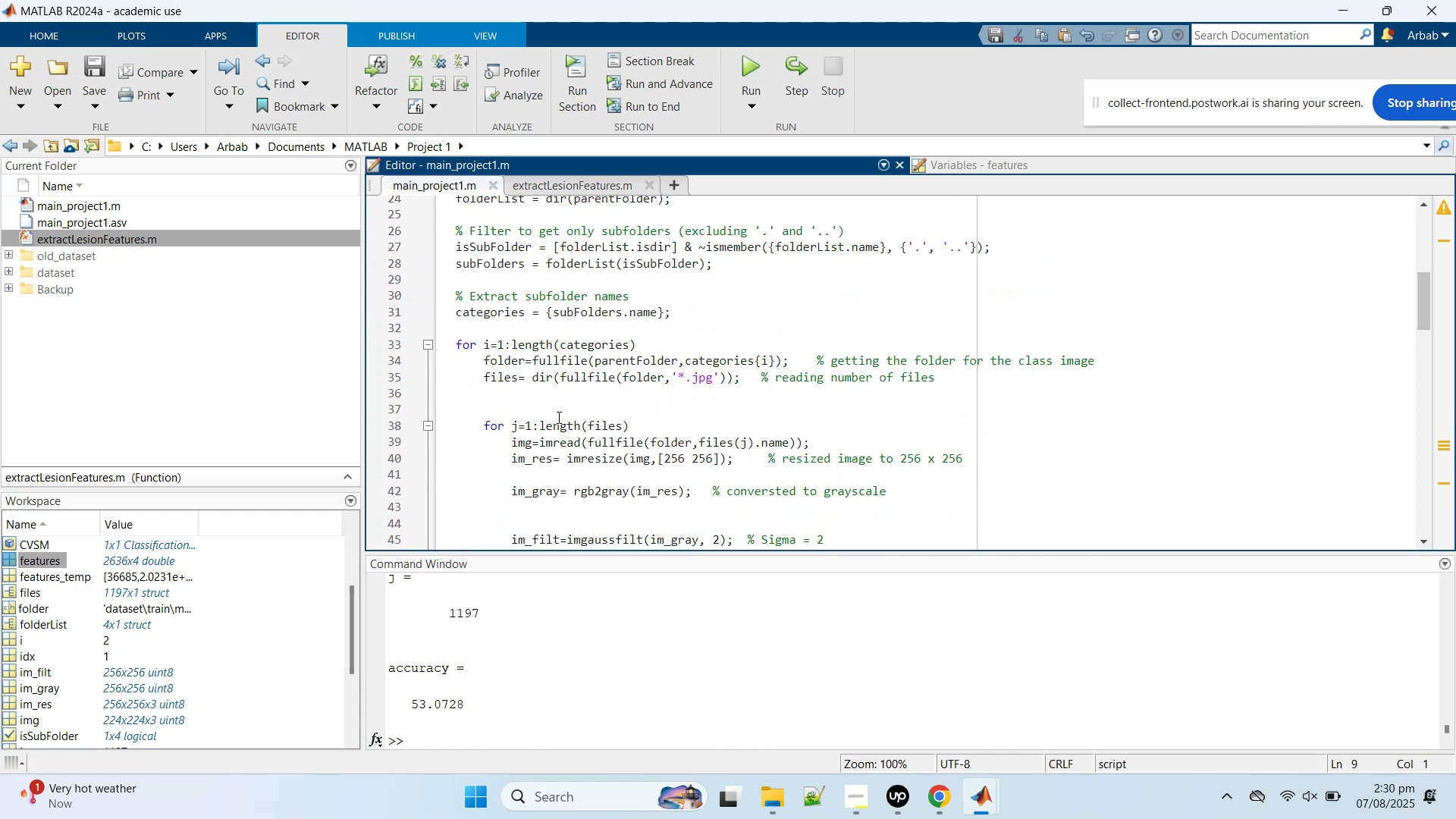 
scroll: coordinate [711, 441], scroll_direction: up, amount: 6.0
 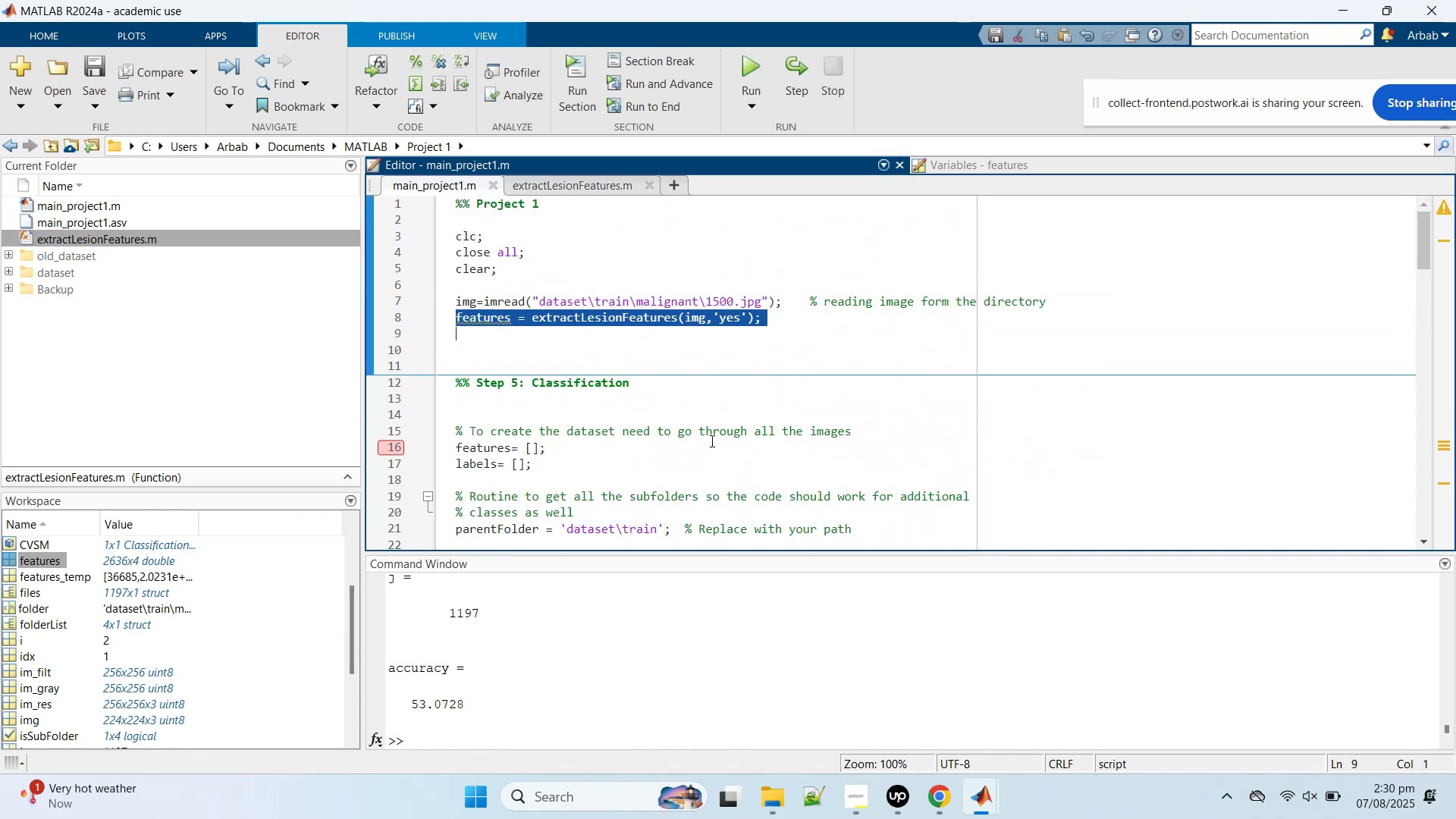 
scroll: coordinate [711, 441], scroll_direction: down, amount: 4.0
 